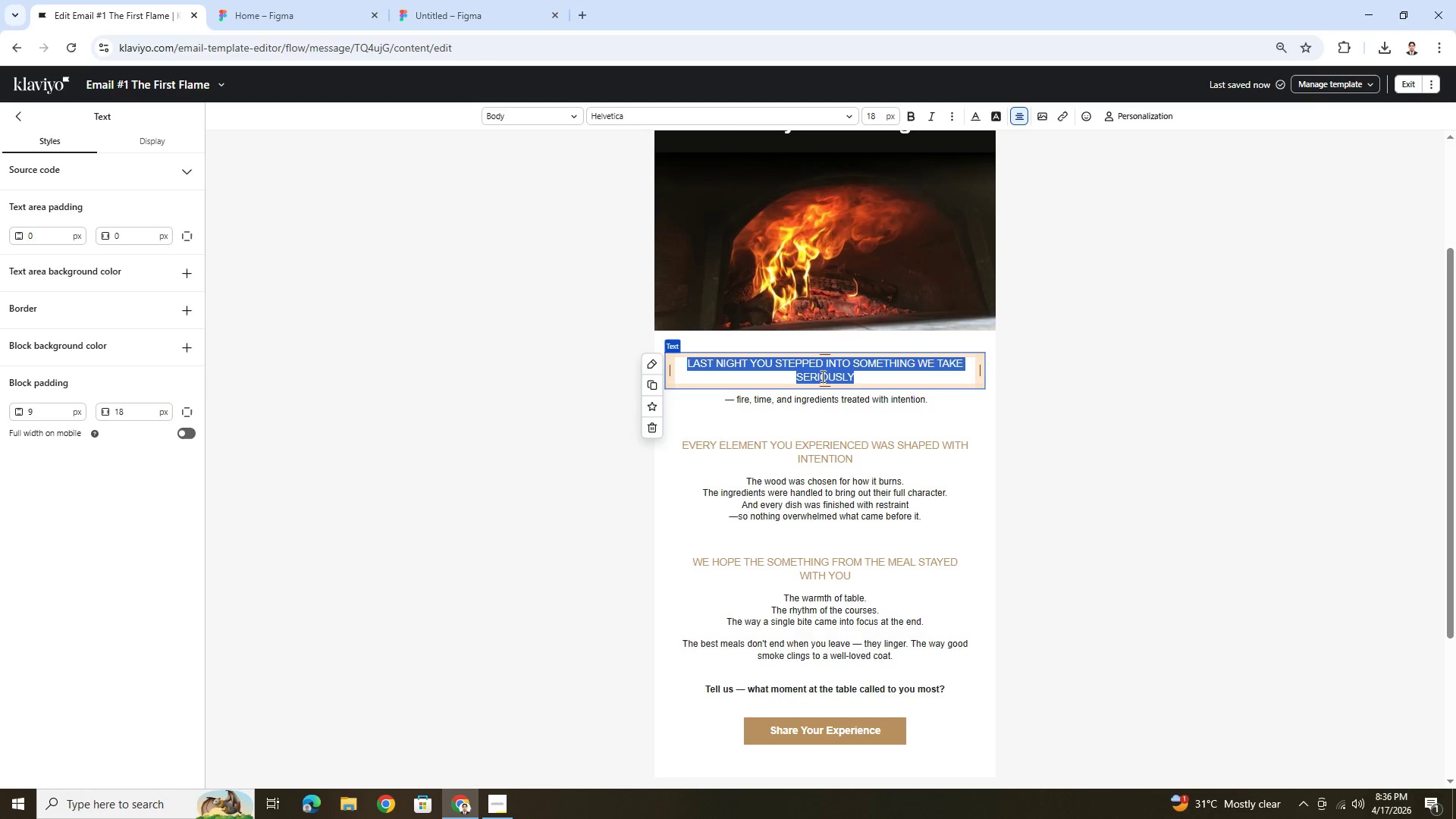 
left_click([797, 380])
 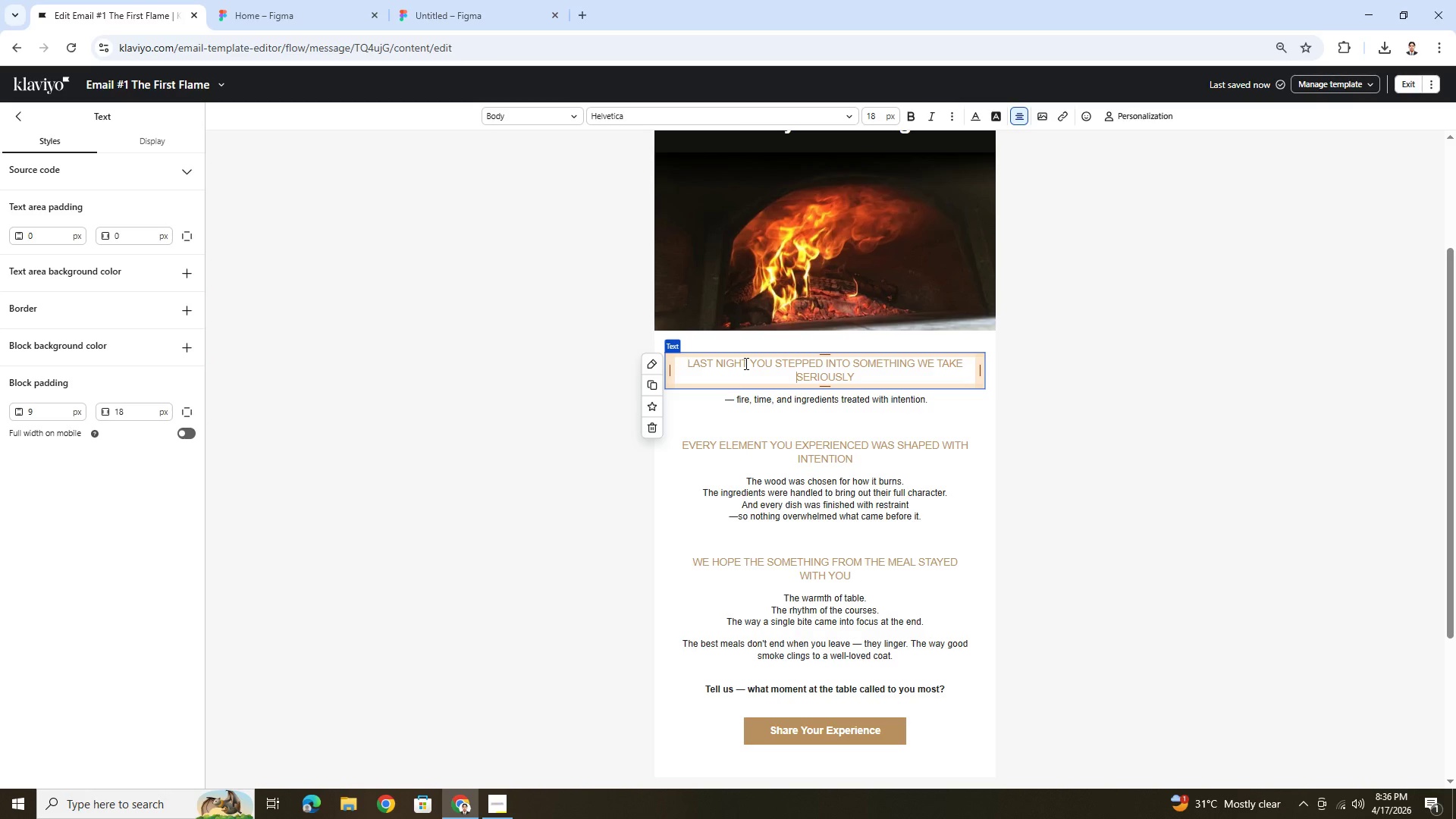 
left_click([747, 362])
 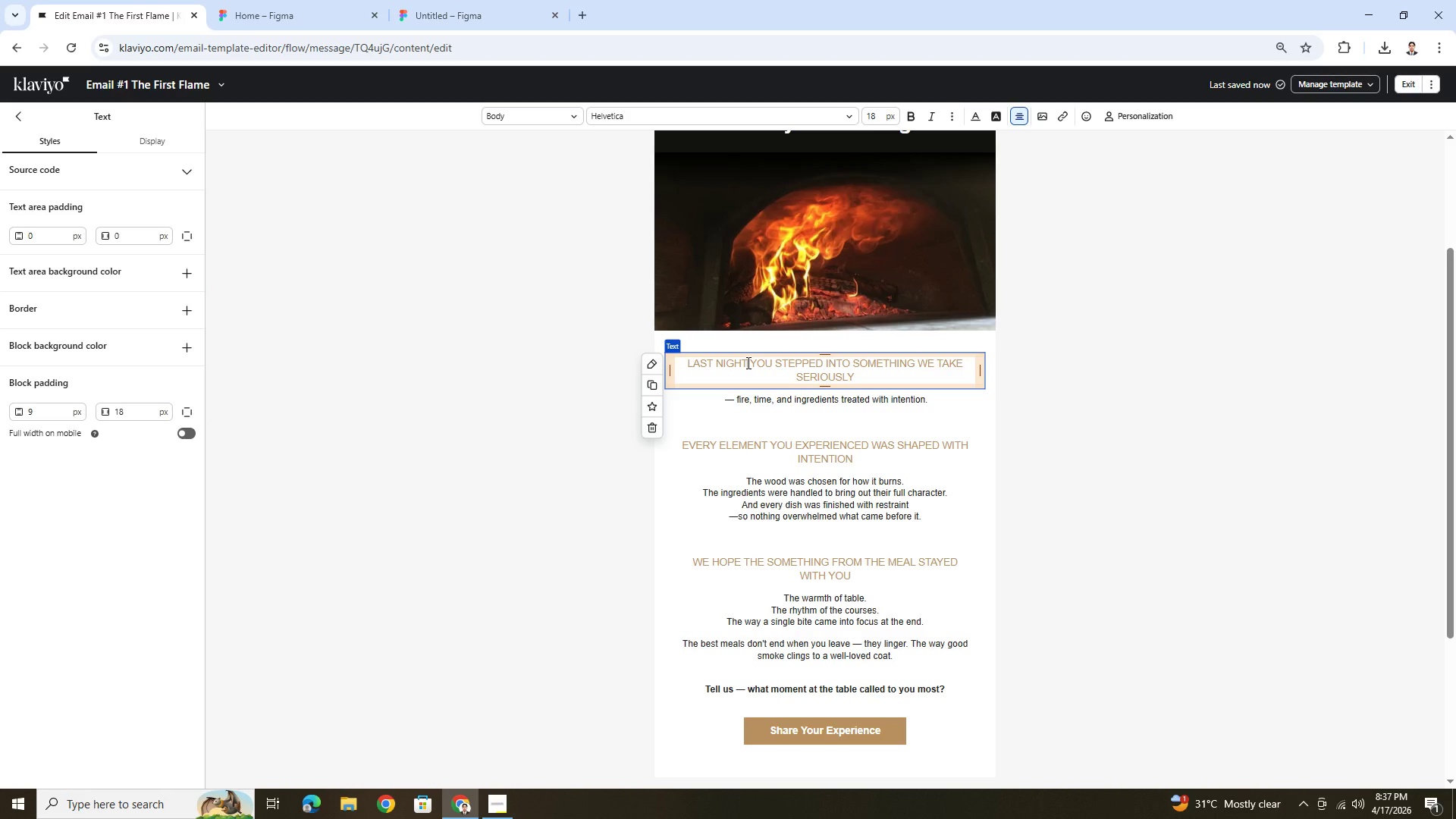 
wait(29.64)
 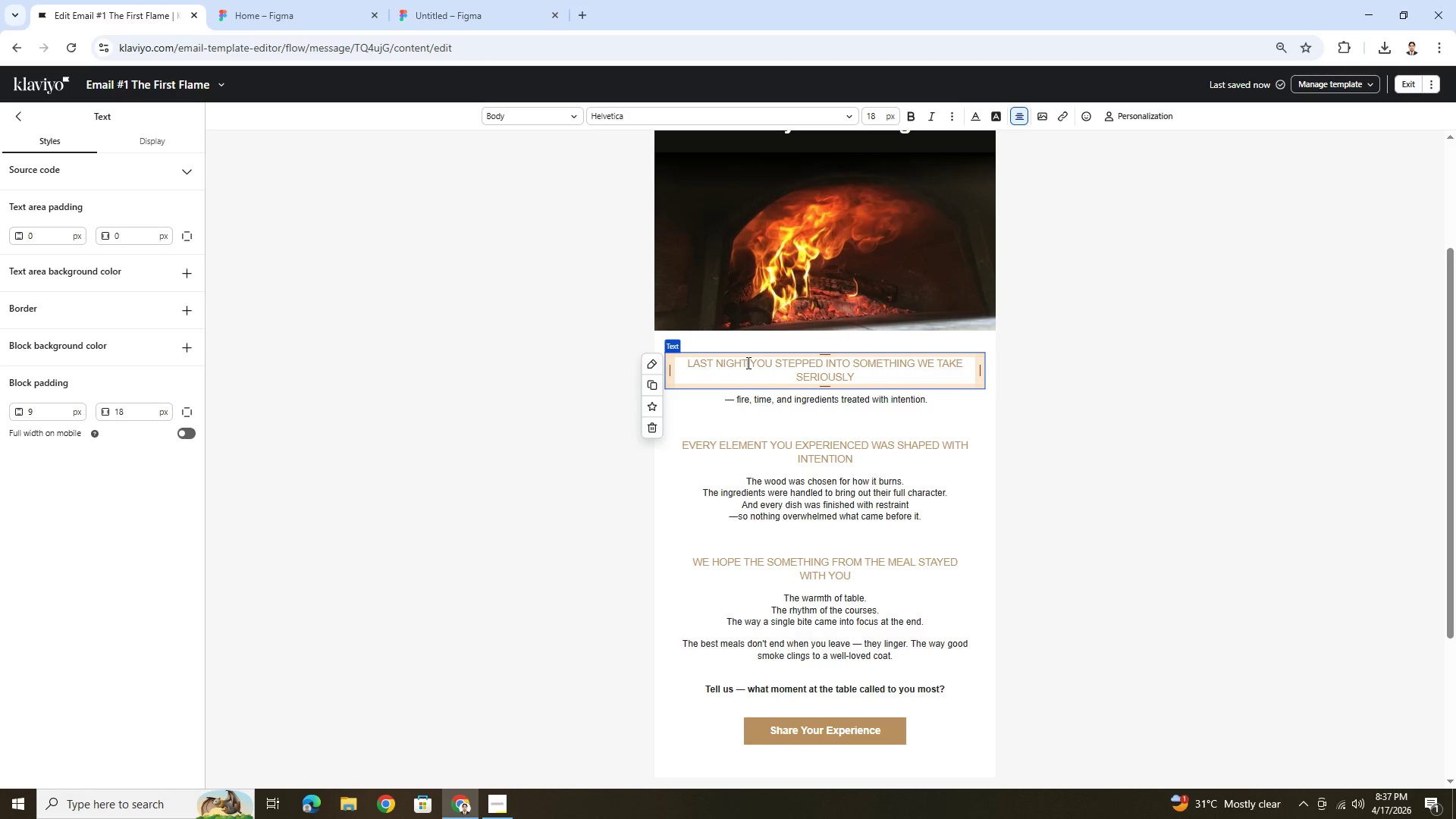 
key(Comma)
 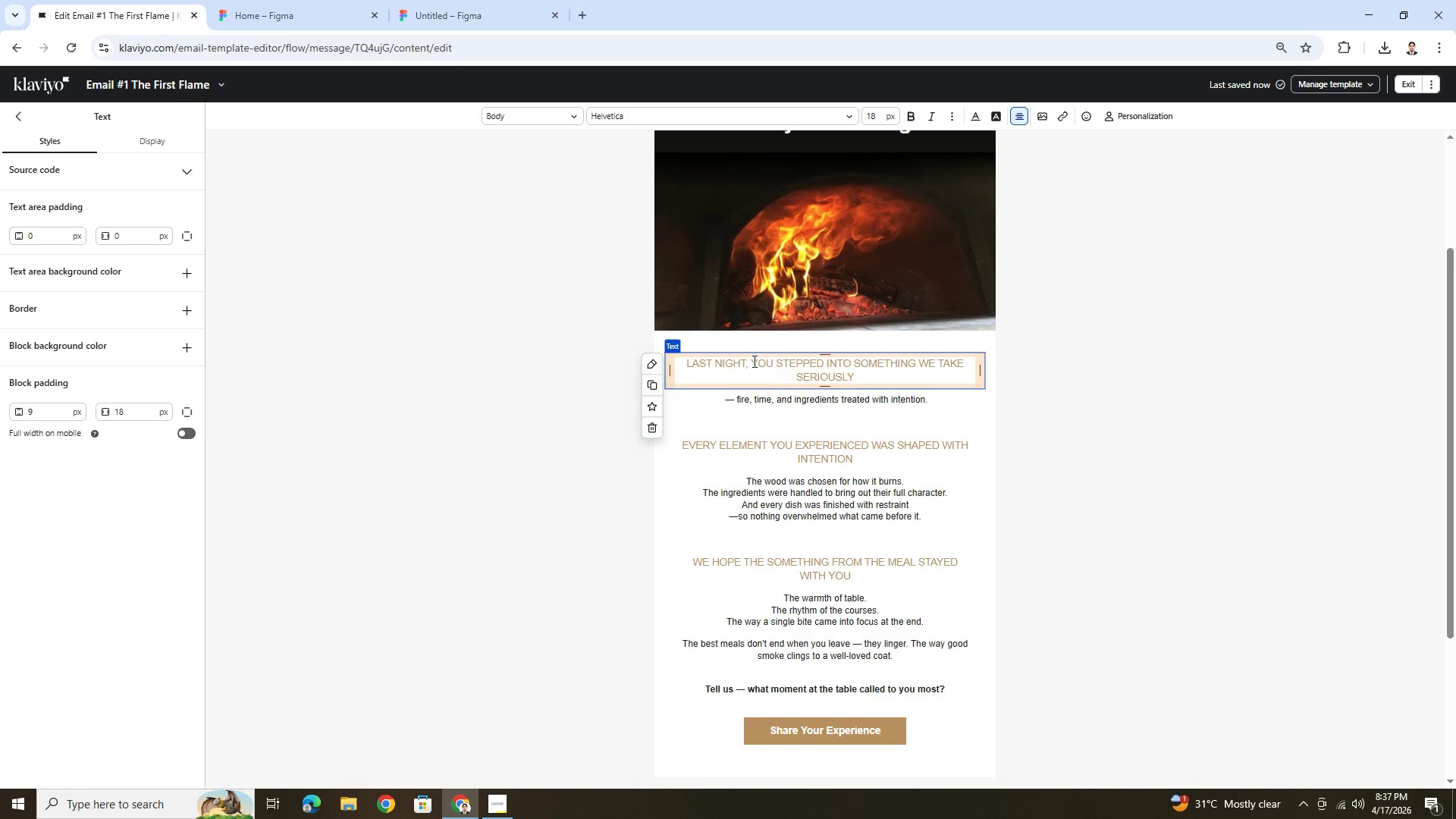 
left_click_drag(start_coordinate=[753, 361], to_coordinate=[941, 376])
 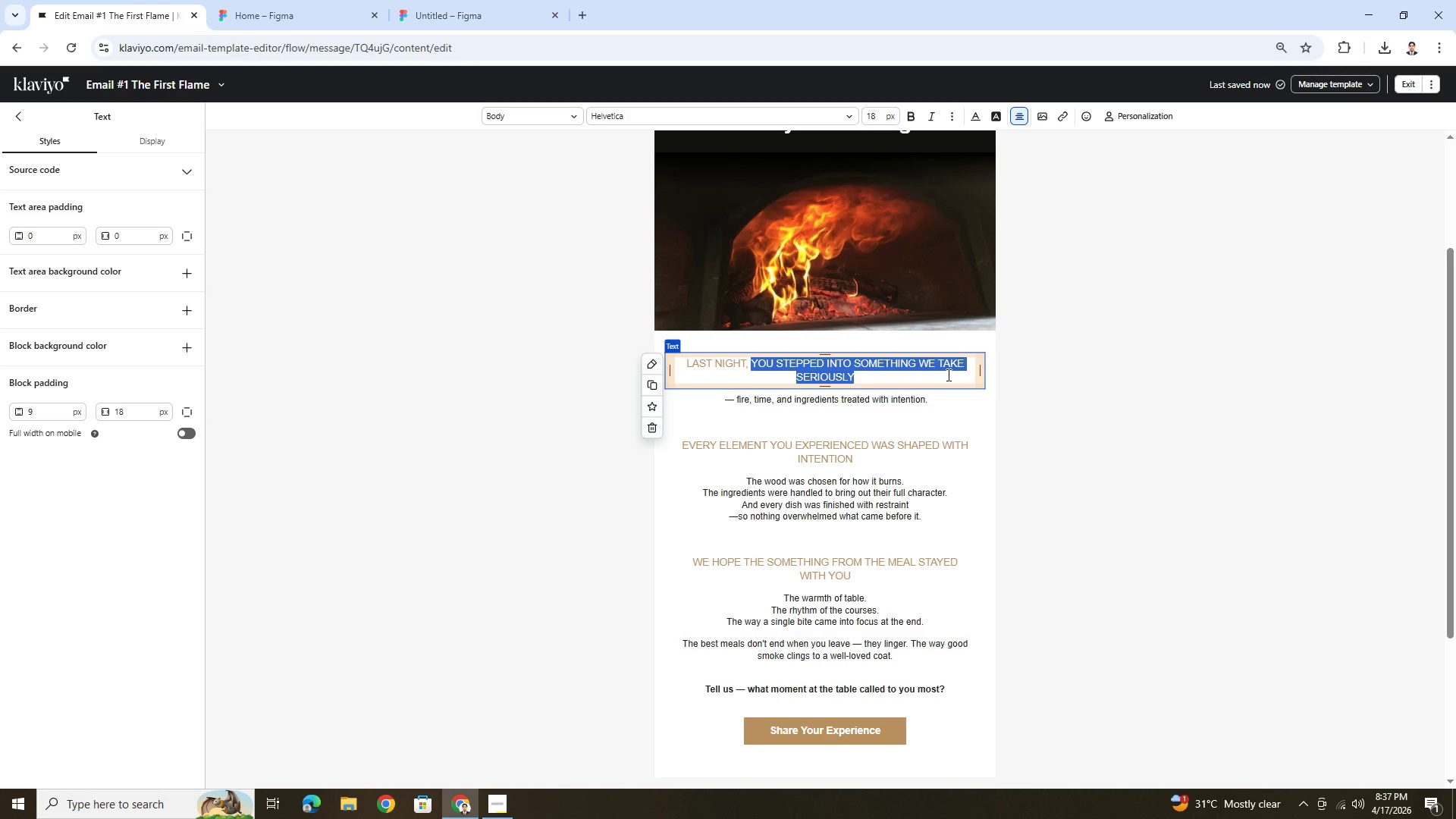 
type(UNDER THE FLICKER OF FLA)
key(Backspace)
key(Backspace)
key(Backspace)
type(OPEN FLAME, YOU JOINED US AT THE HEARTH.)
 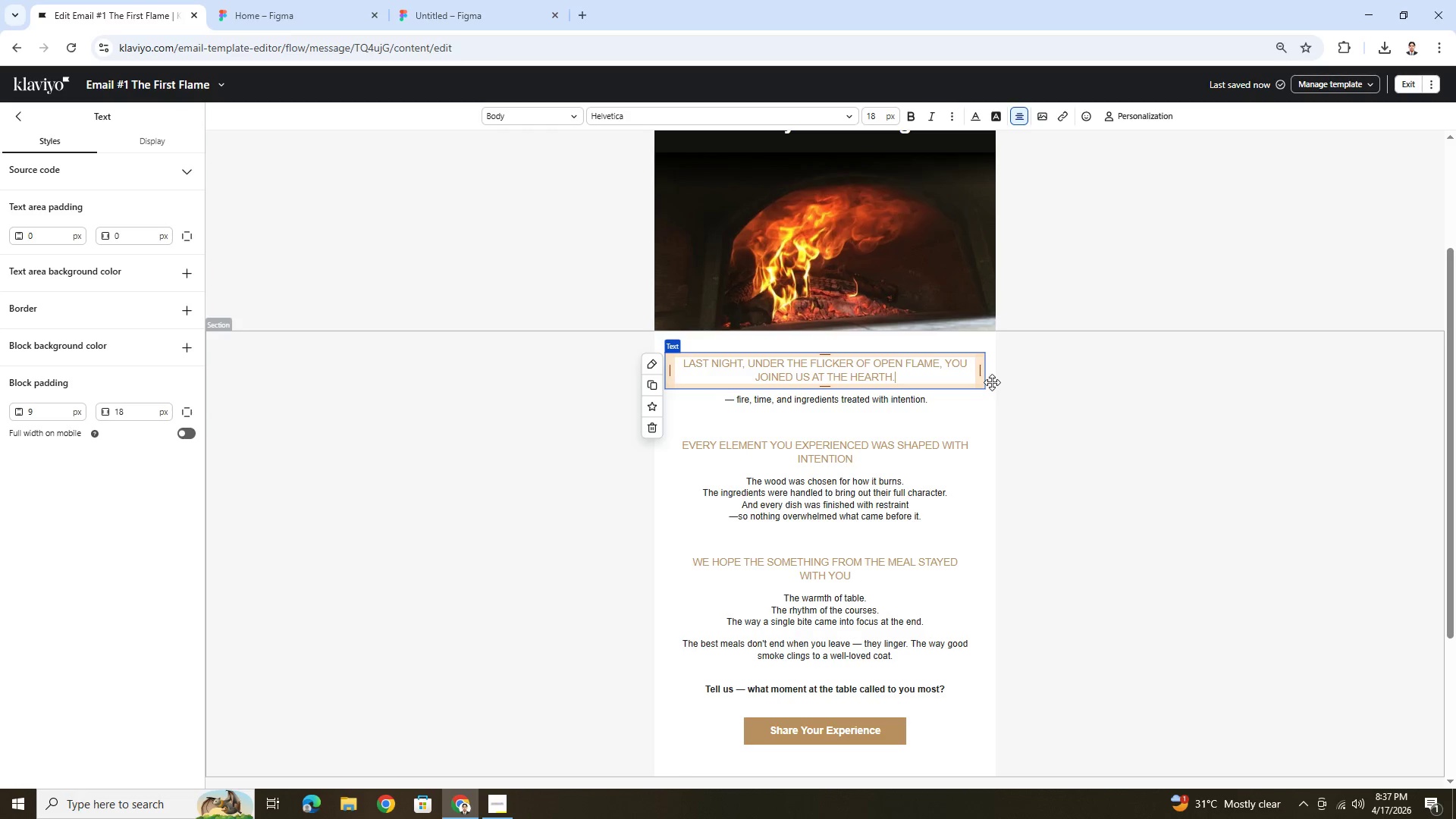 
left_click([956, 398])
 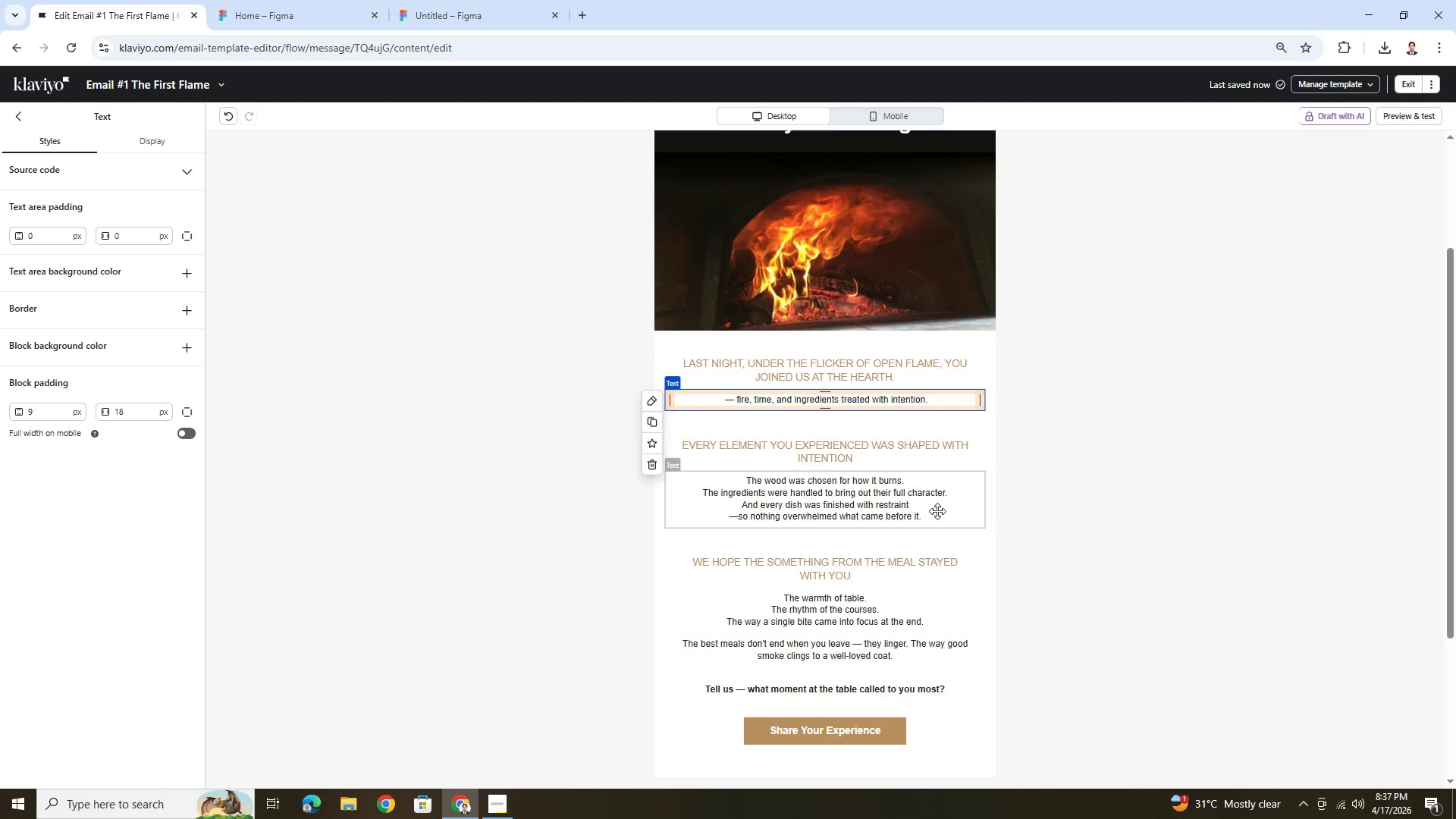 
wait(6.34)
 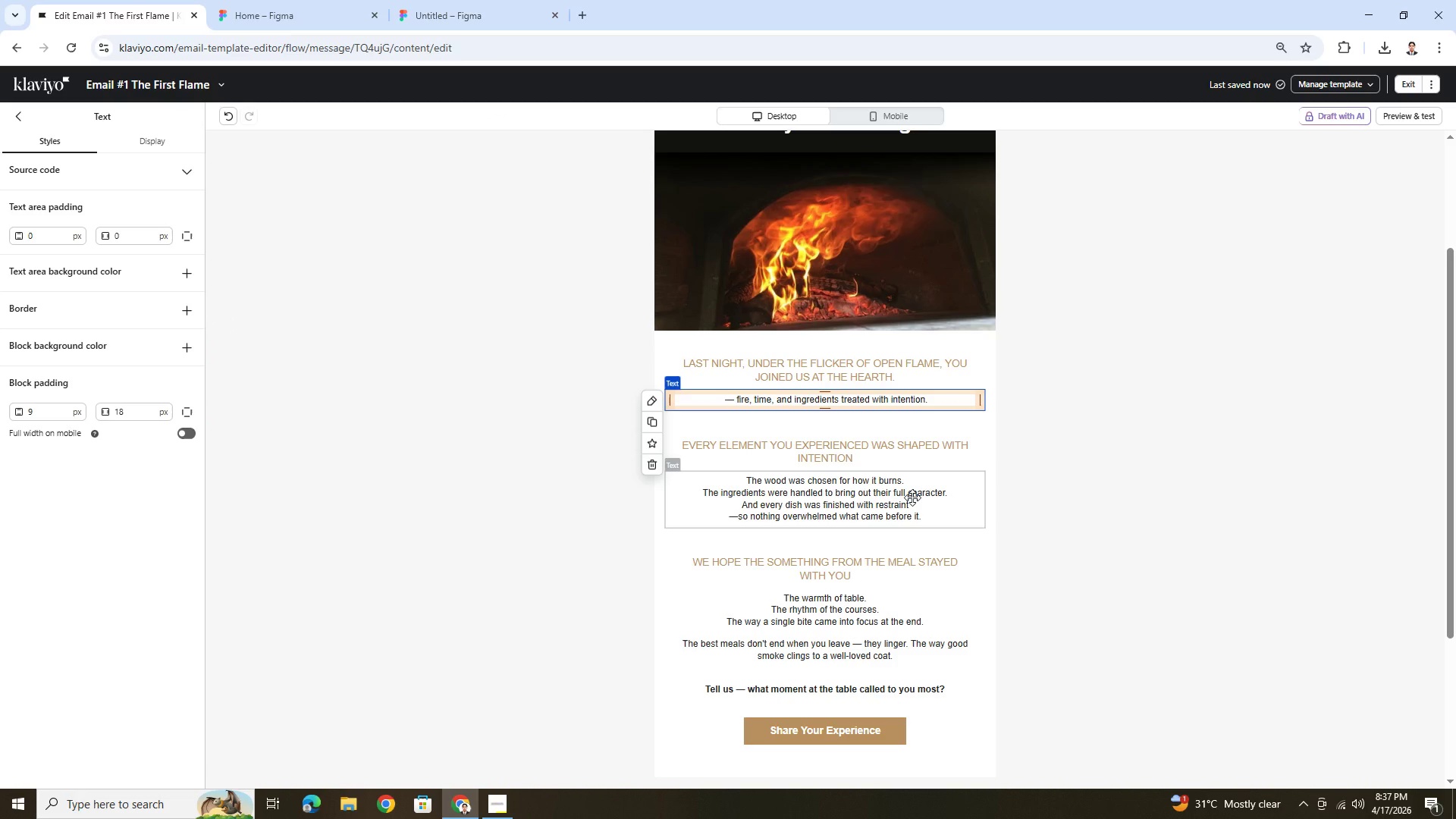 
left_click([1073, 460])
 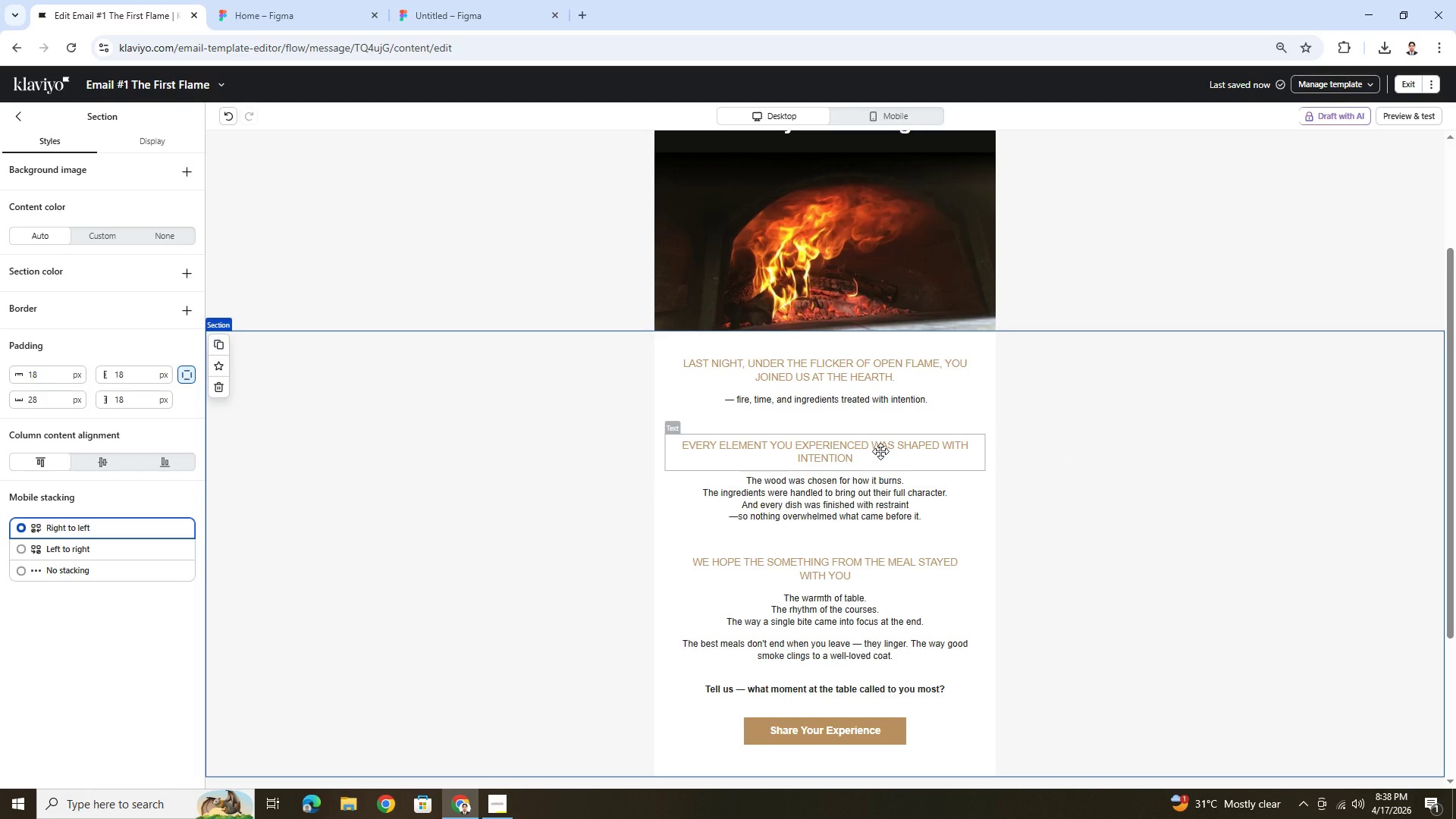 
double_click([880, 451])
 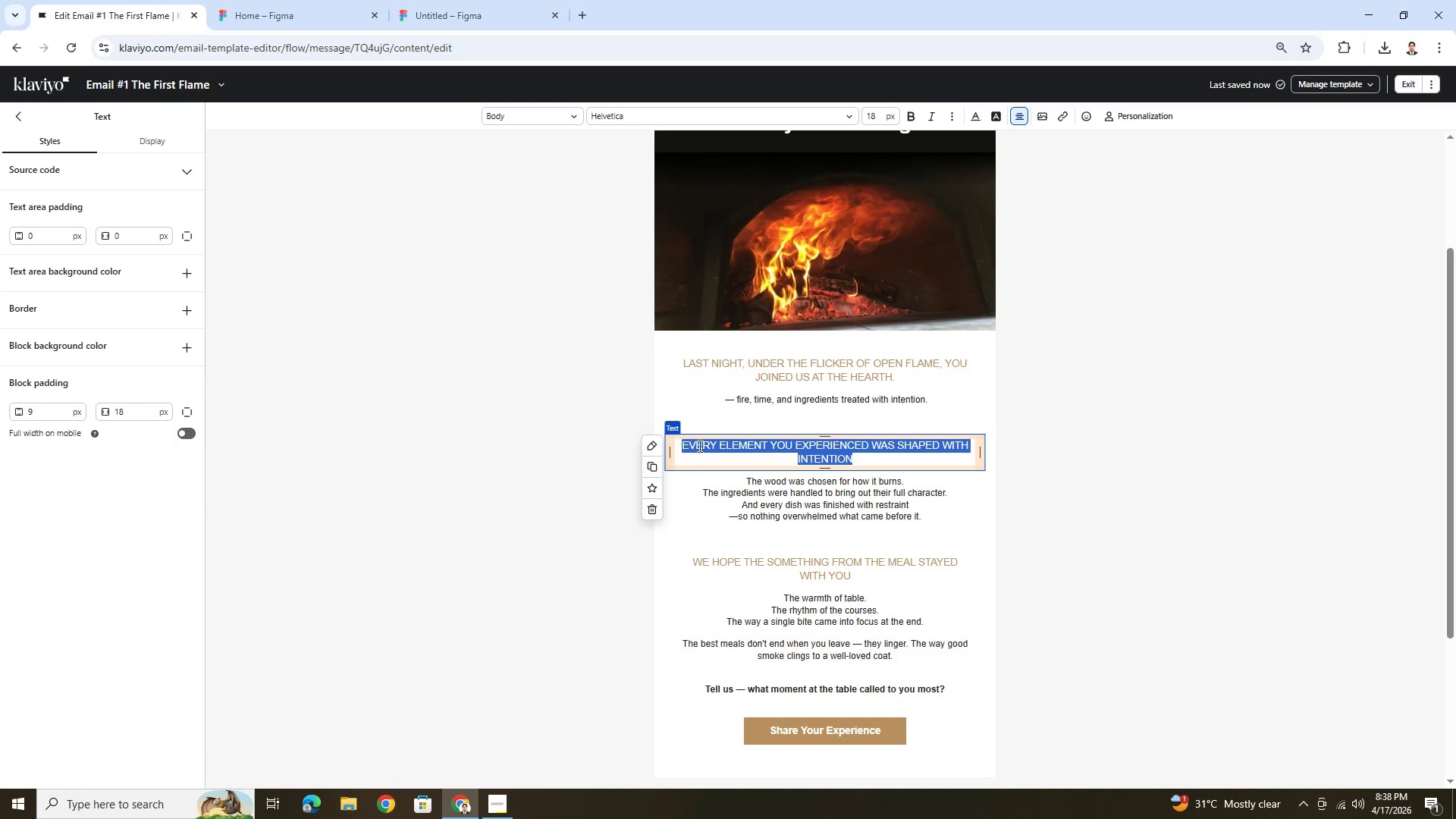 
left_click([772, 447])
 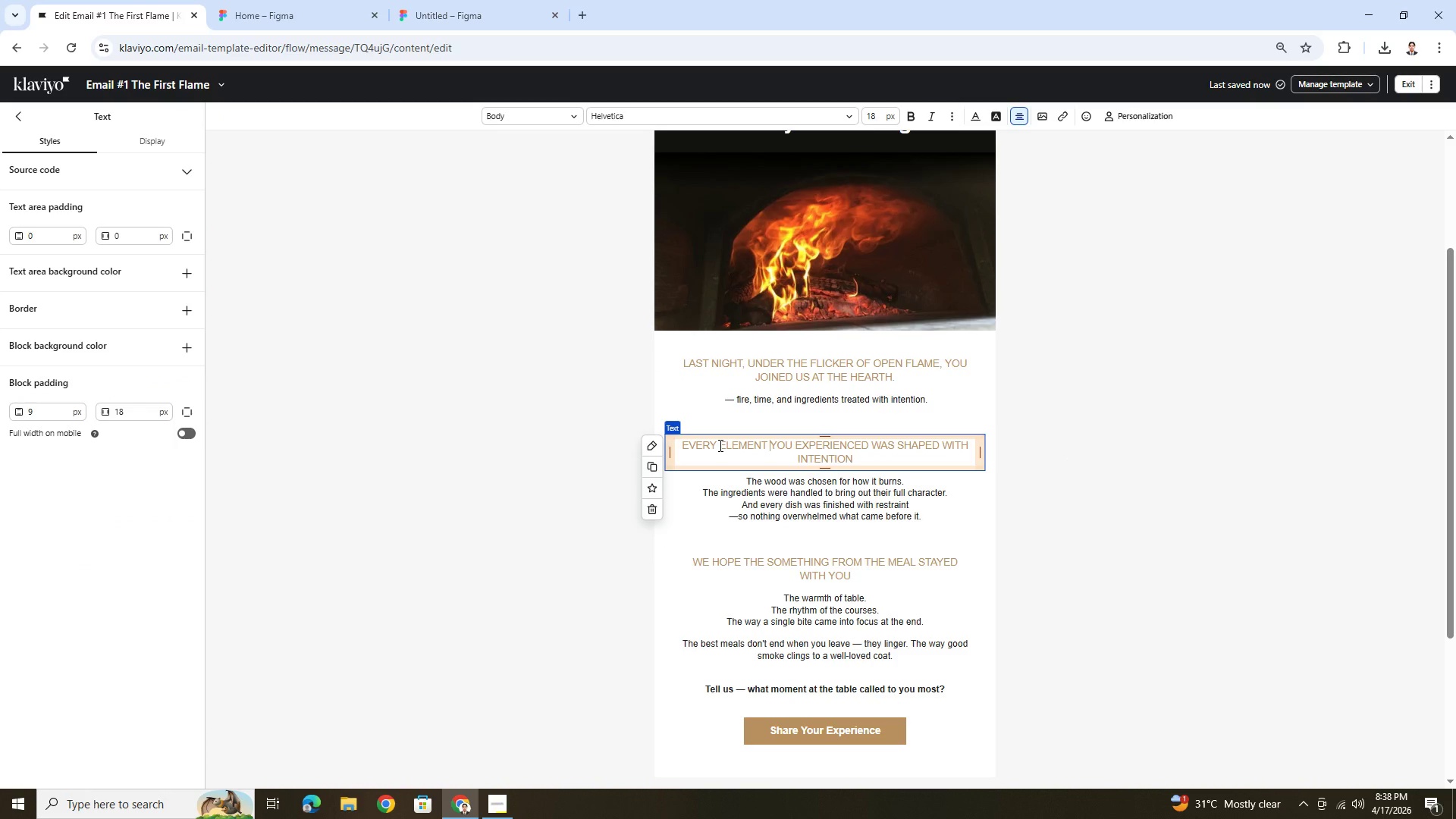 
left_click_drag(start_coordinate=[719, 445], to_coordinate=[877, 456])
 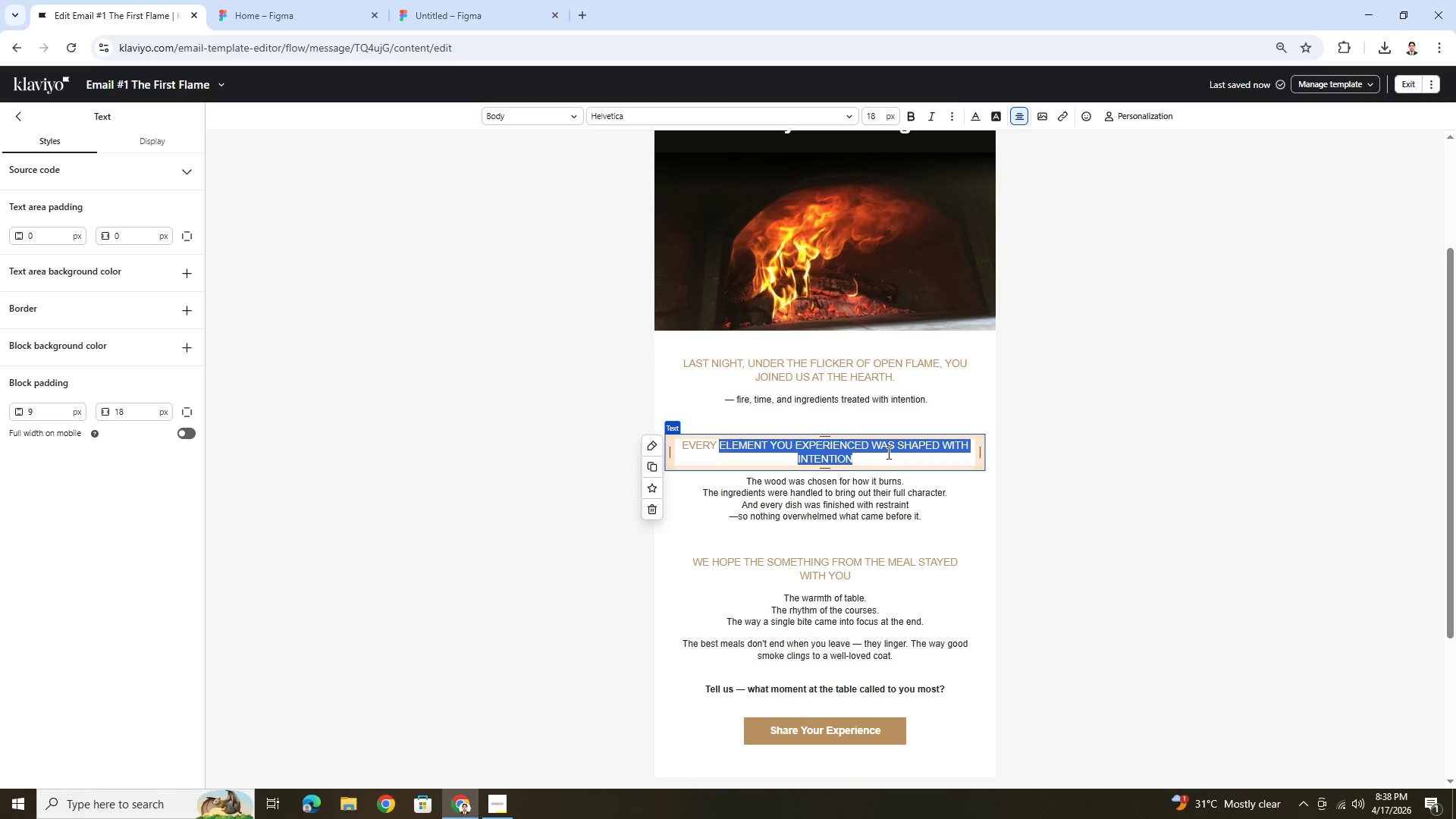 
type(PLATE THAT LEFT THE KITCHEN CARRIED THE SAME INTENTION)
 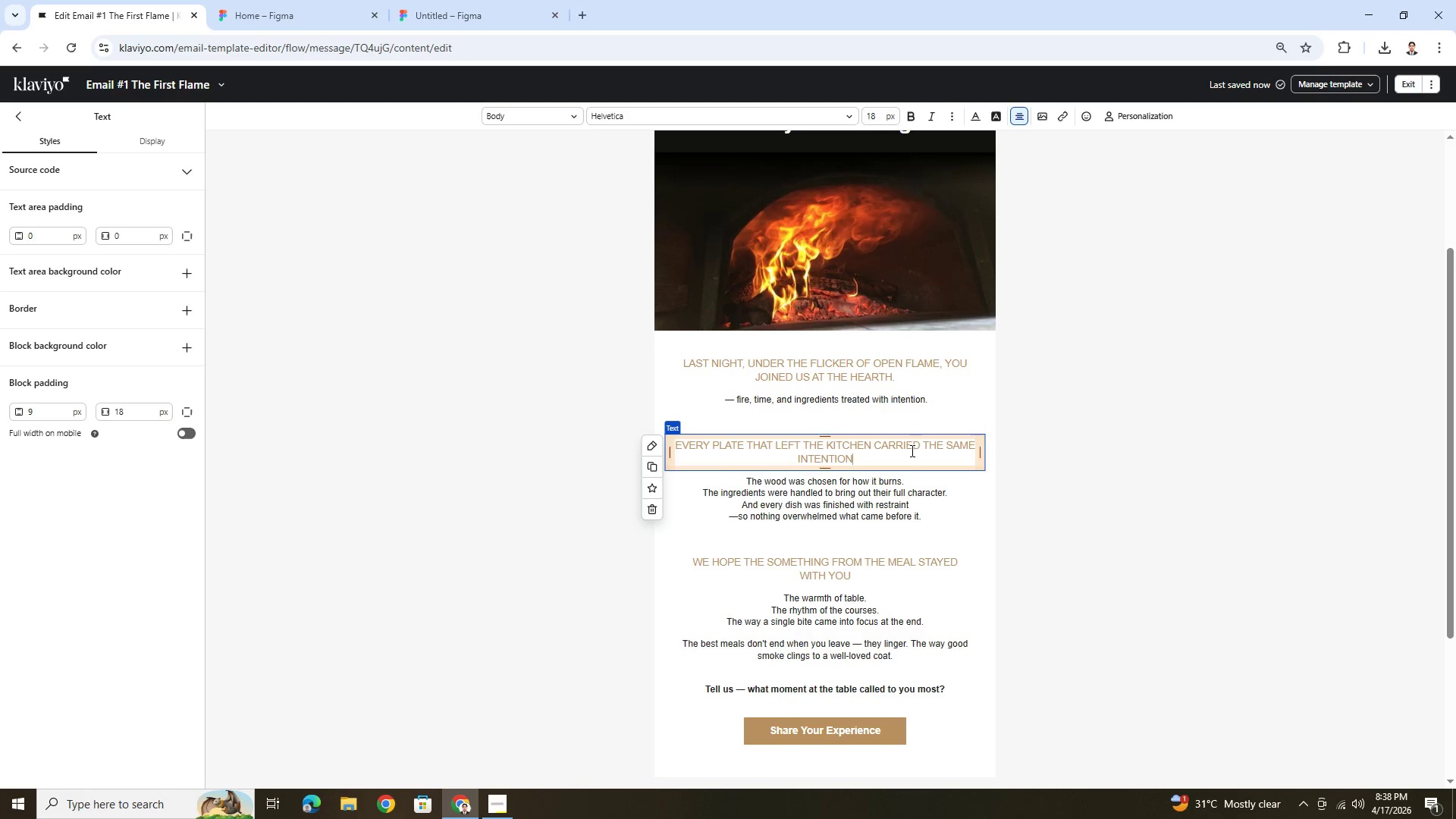 
left_click([1087, 430])
 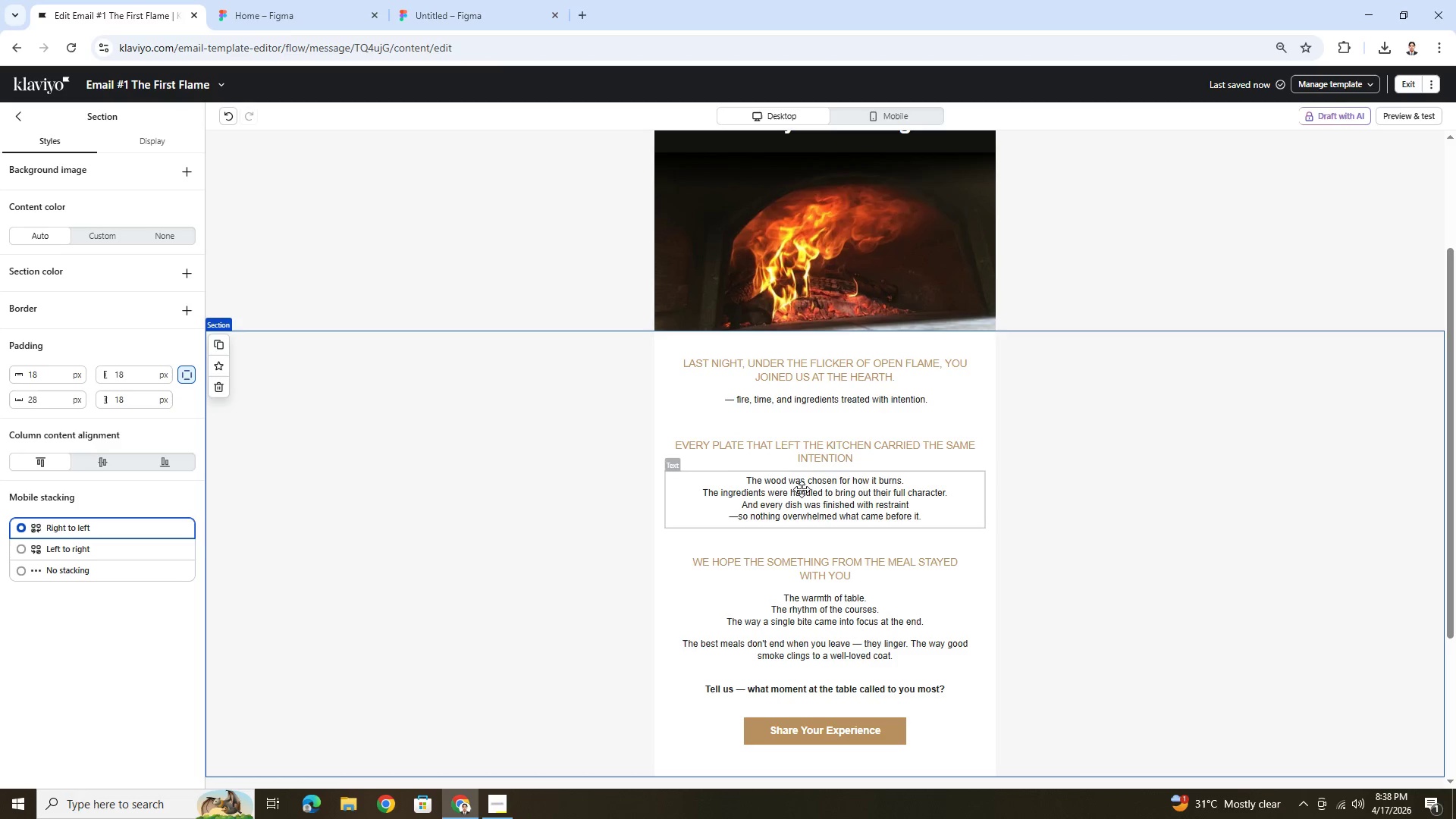 
wait(14.98)
 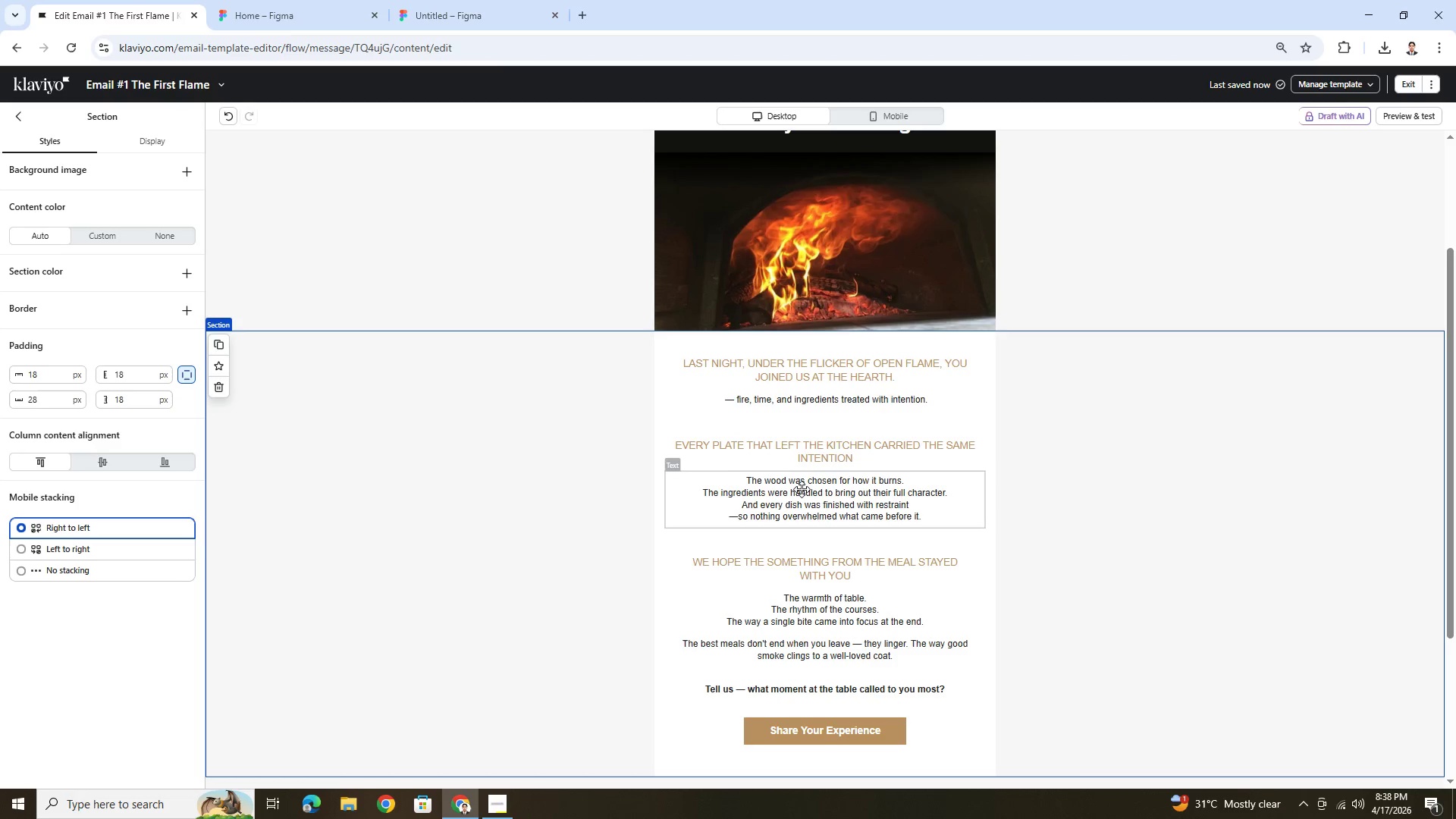 
double_click([808, 397])
 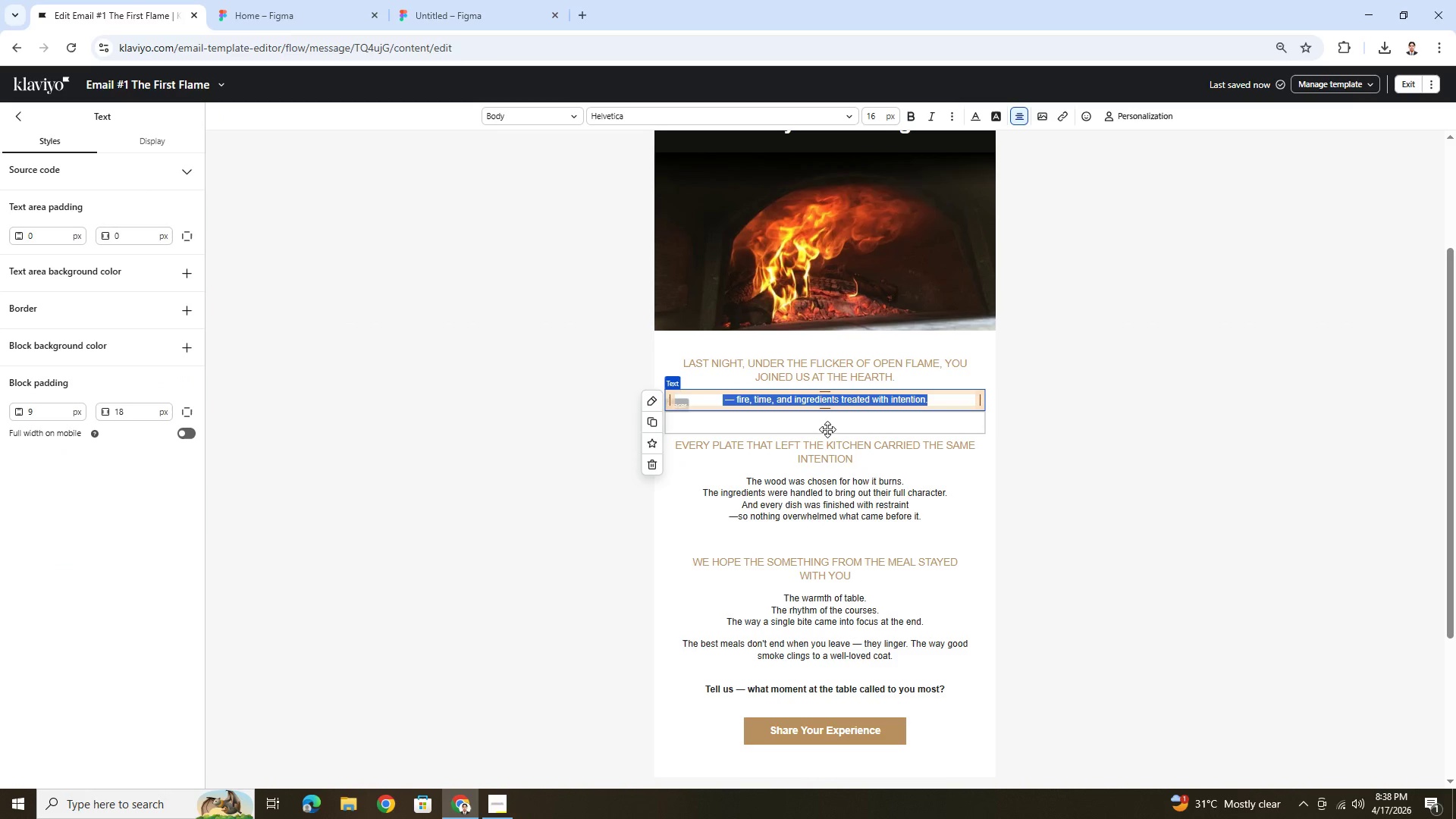 
left_click([962, 520])
 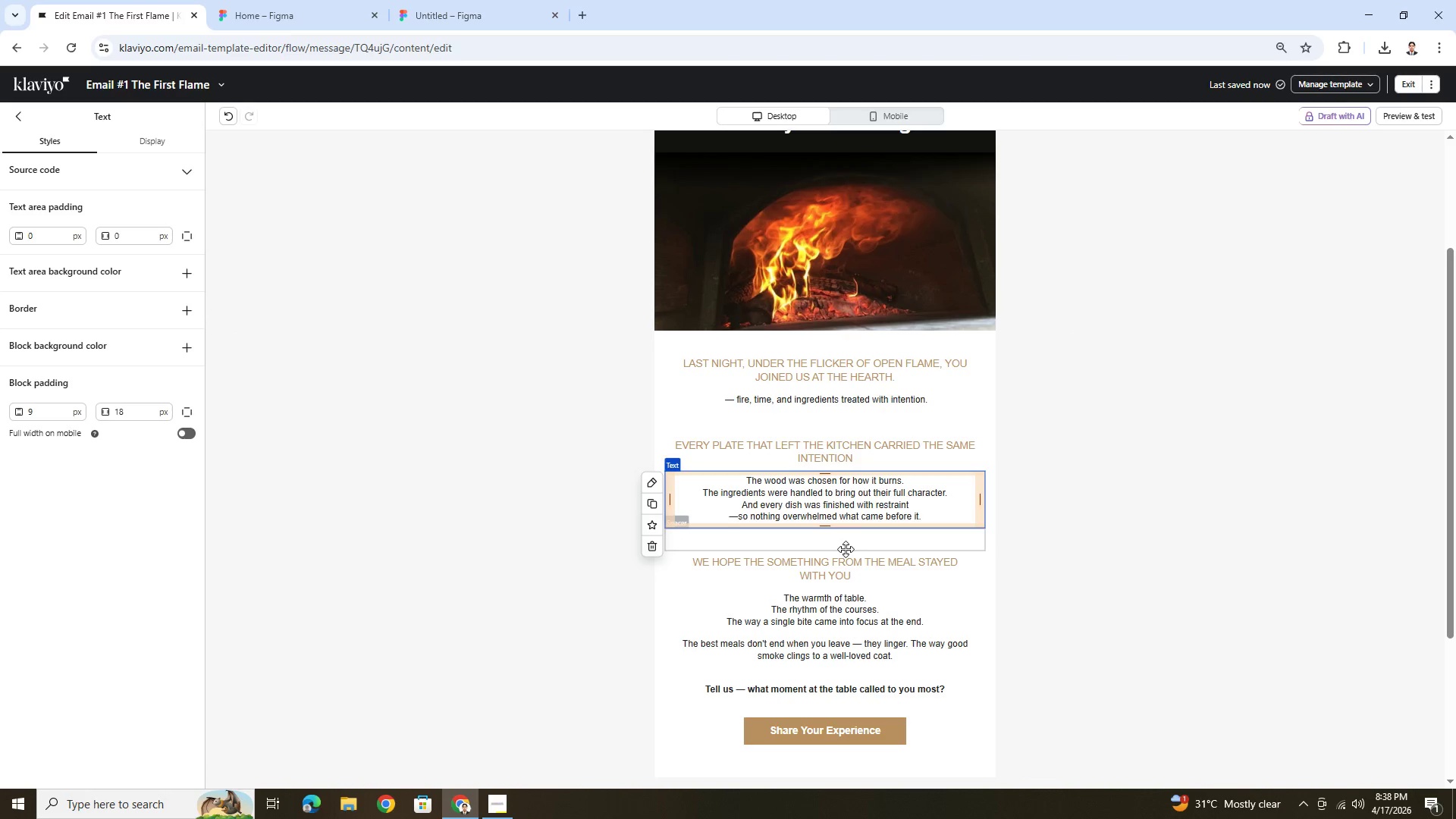 
wait(8.77)
 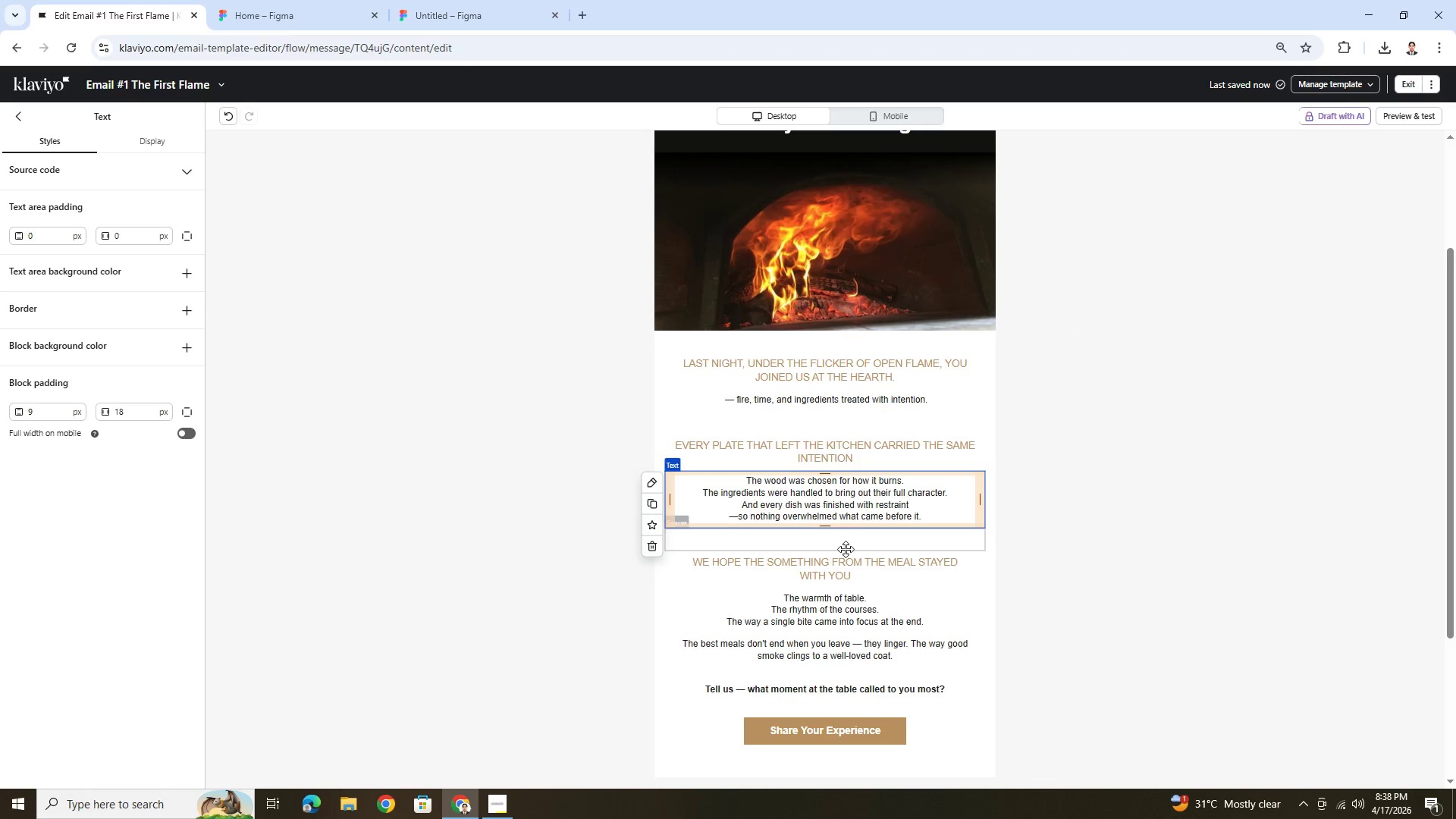 
double_click([794, 502])
 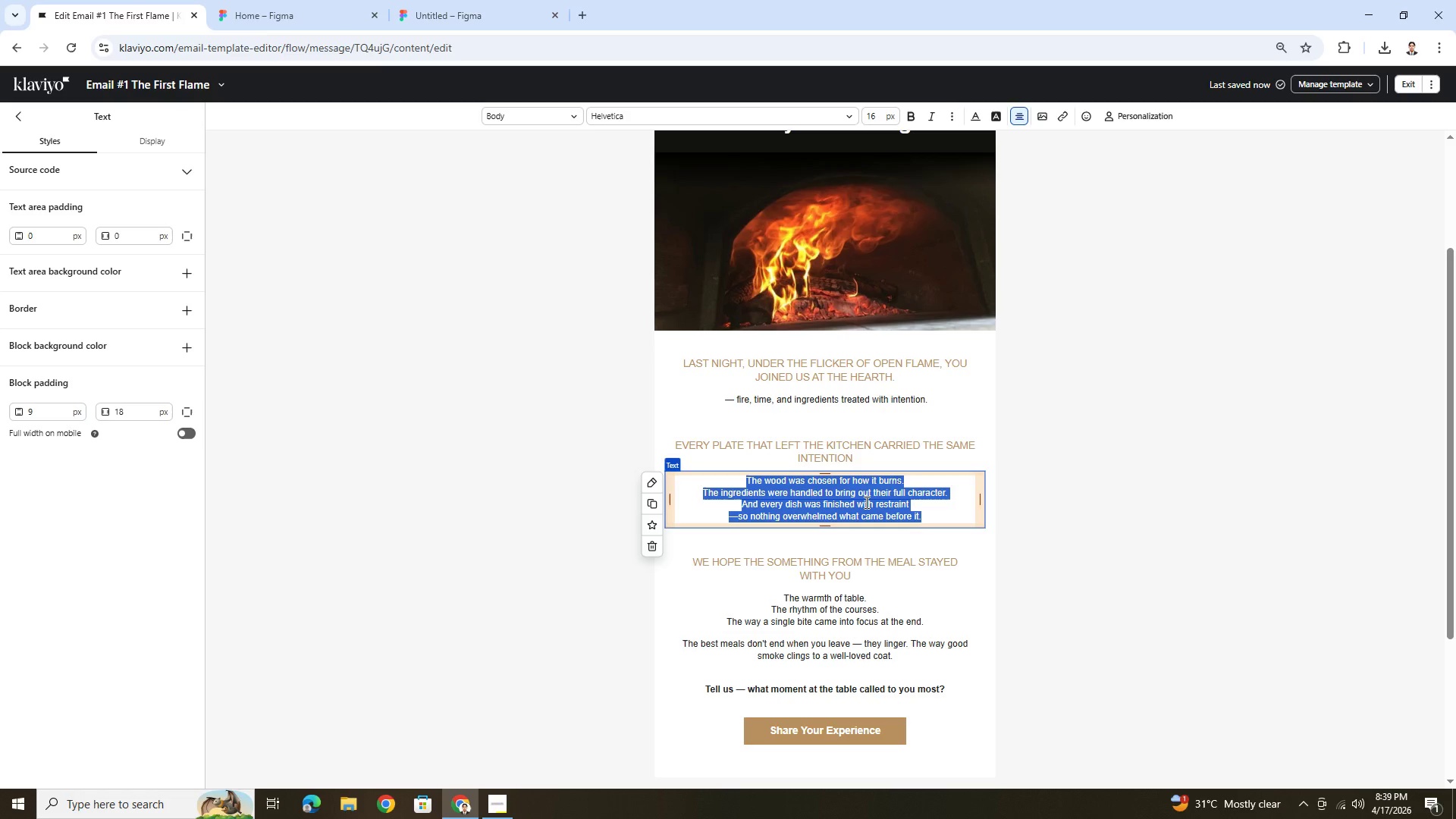 
wait(9.5)
 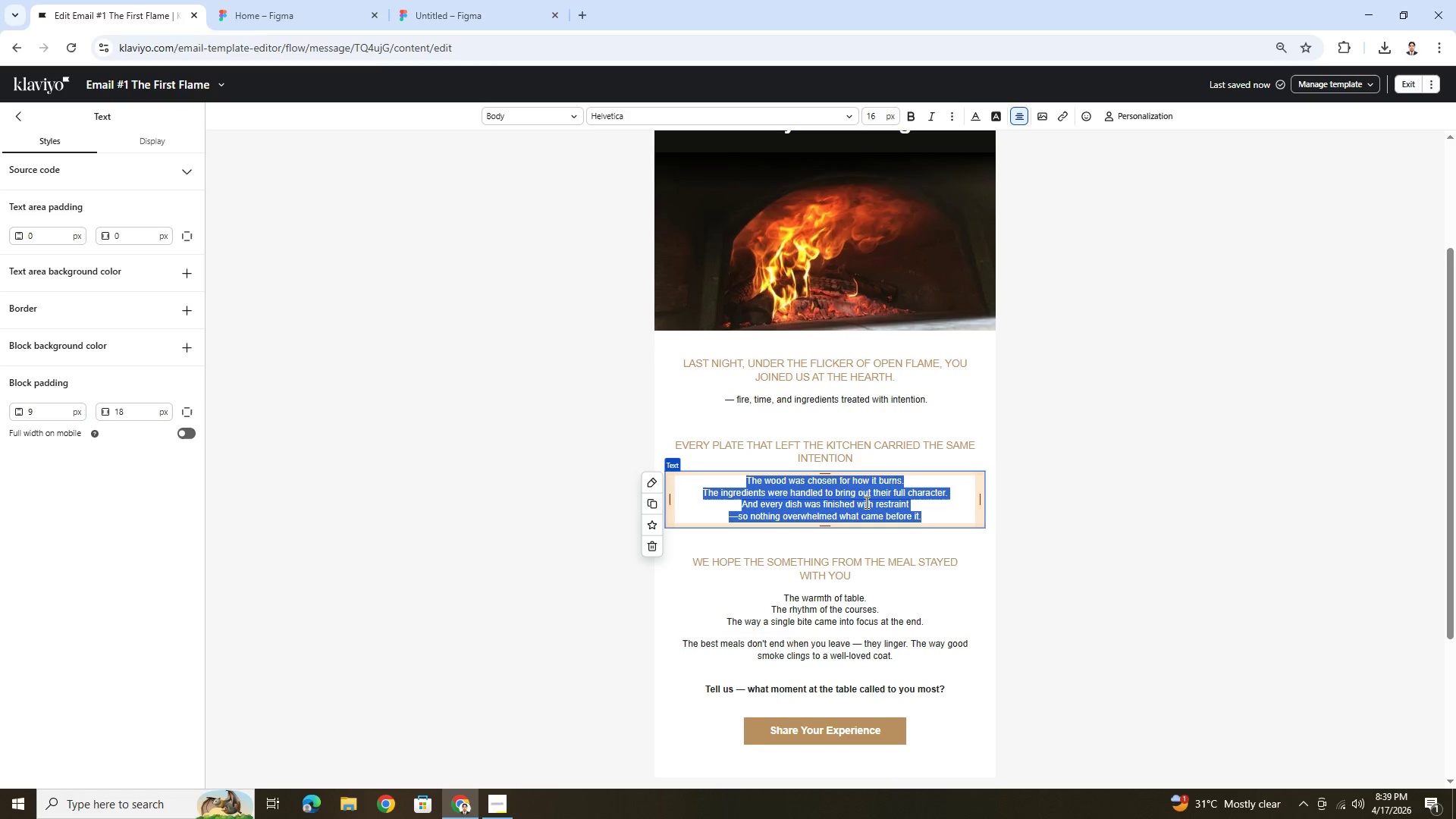 
left_click([739, 522])
 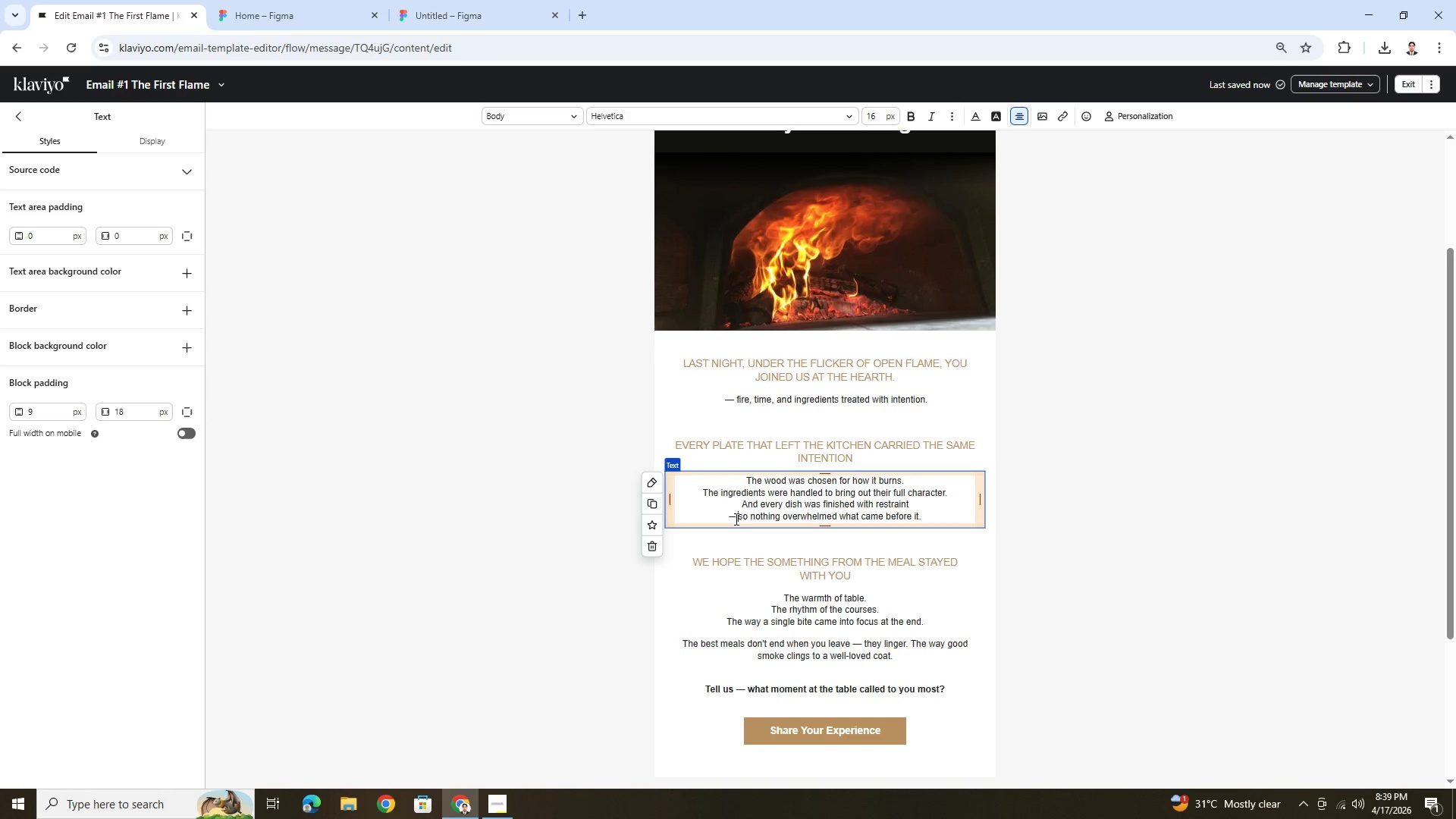 
hold_key(key=ShiftLeft, duration=0.34)
left_click([730, 517])
 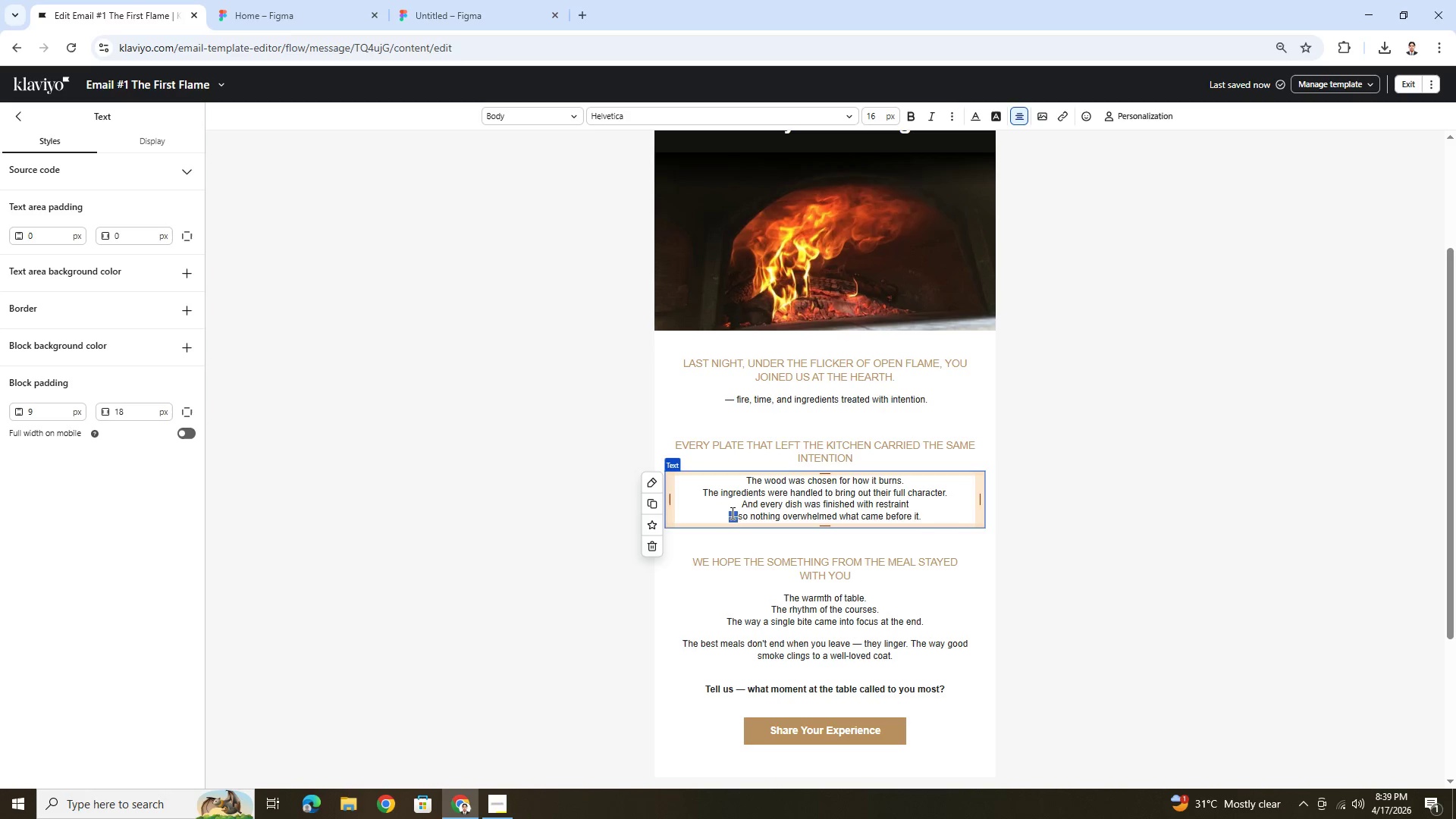 
key(Control+C)
 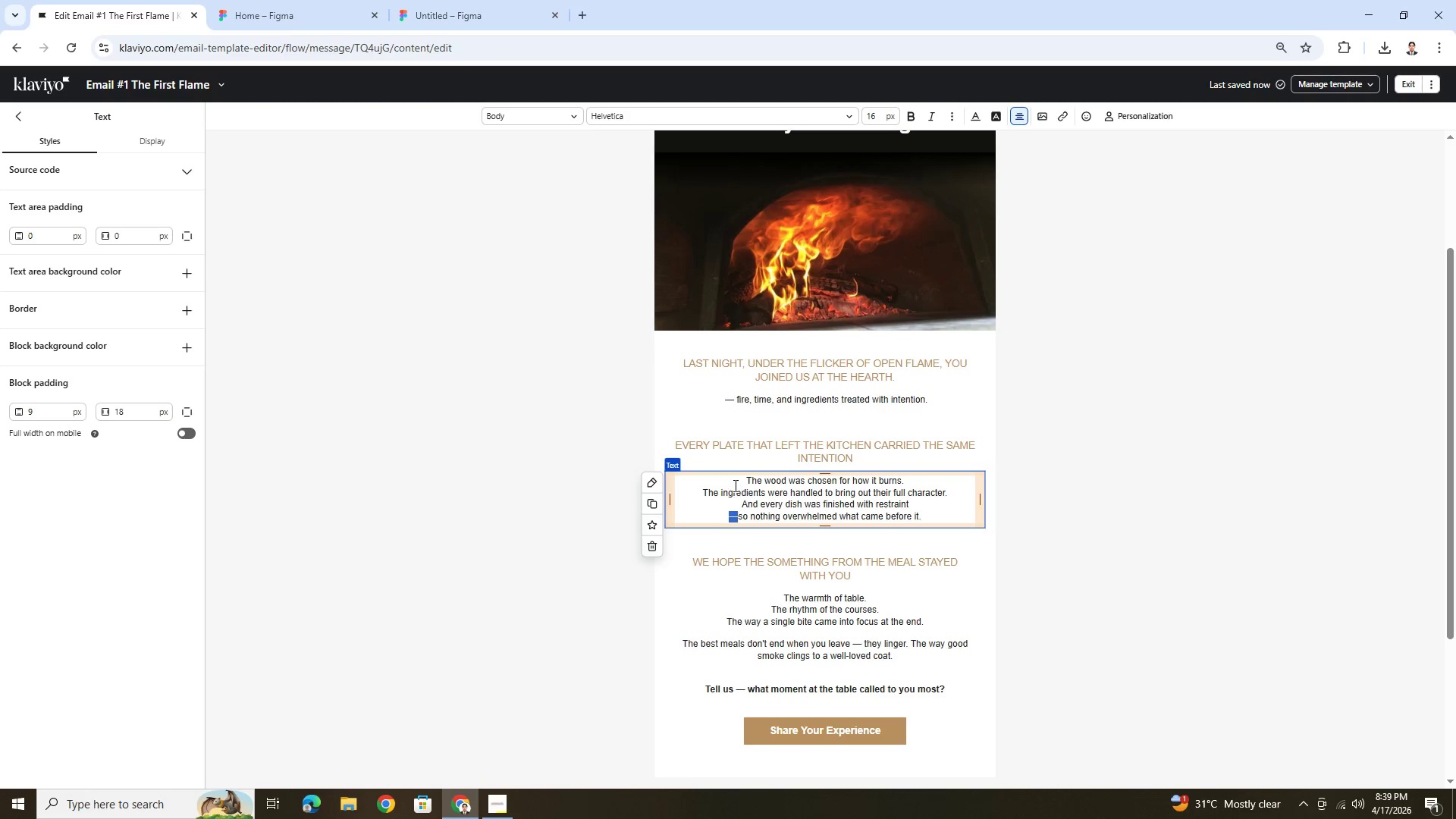 
left_click([736, 479])
 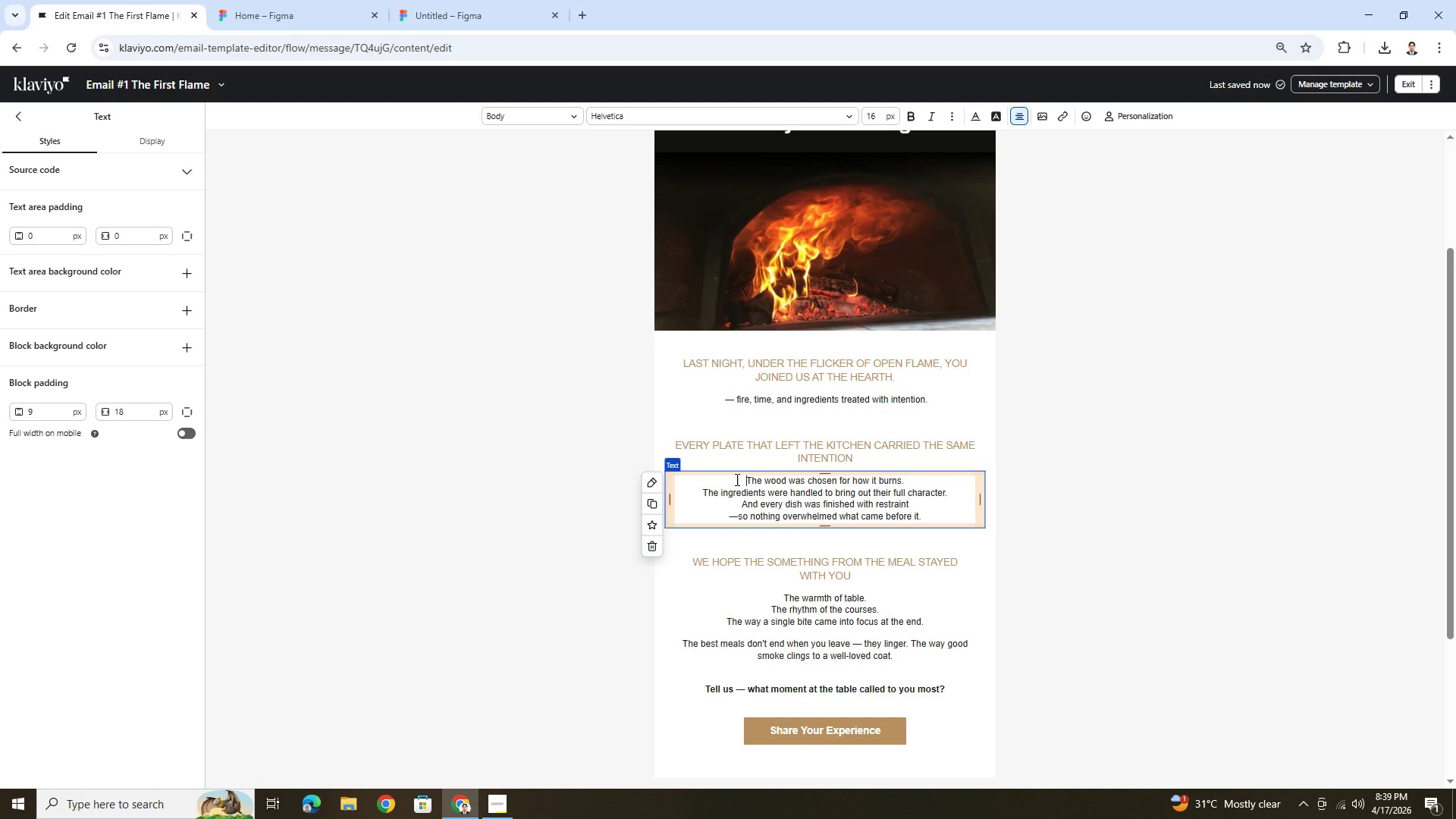 
key(Control+V)
 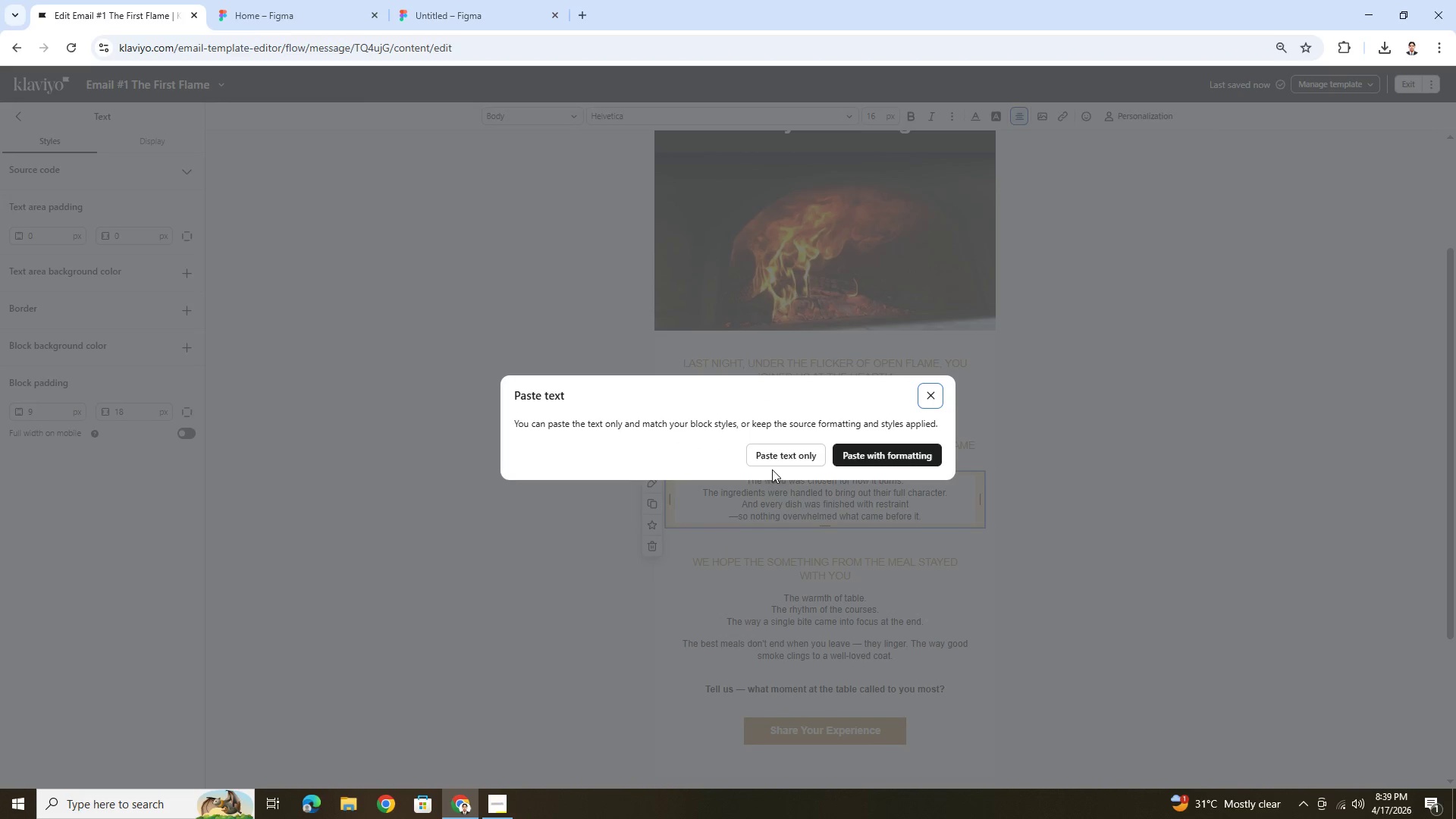 
left_click([777, 461])
 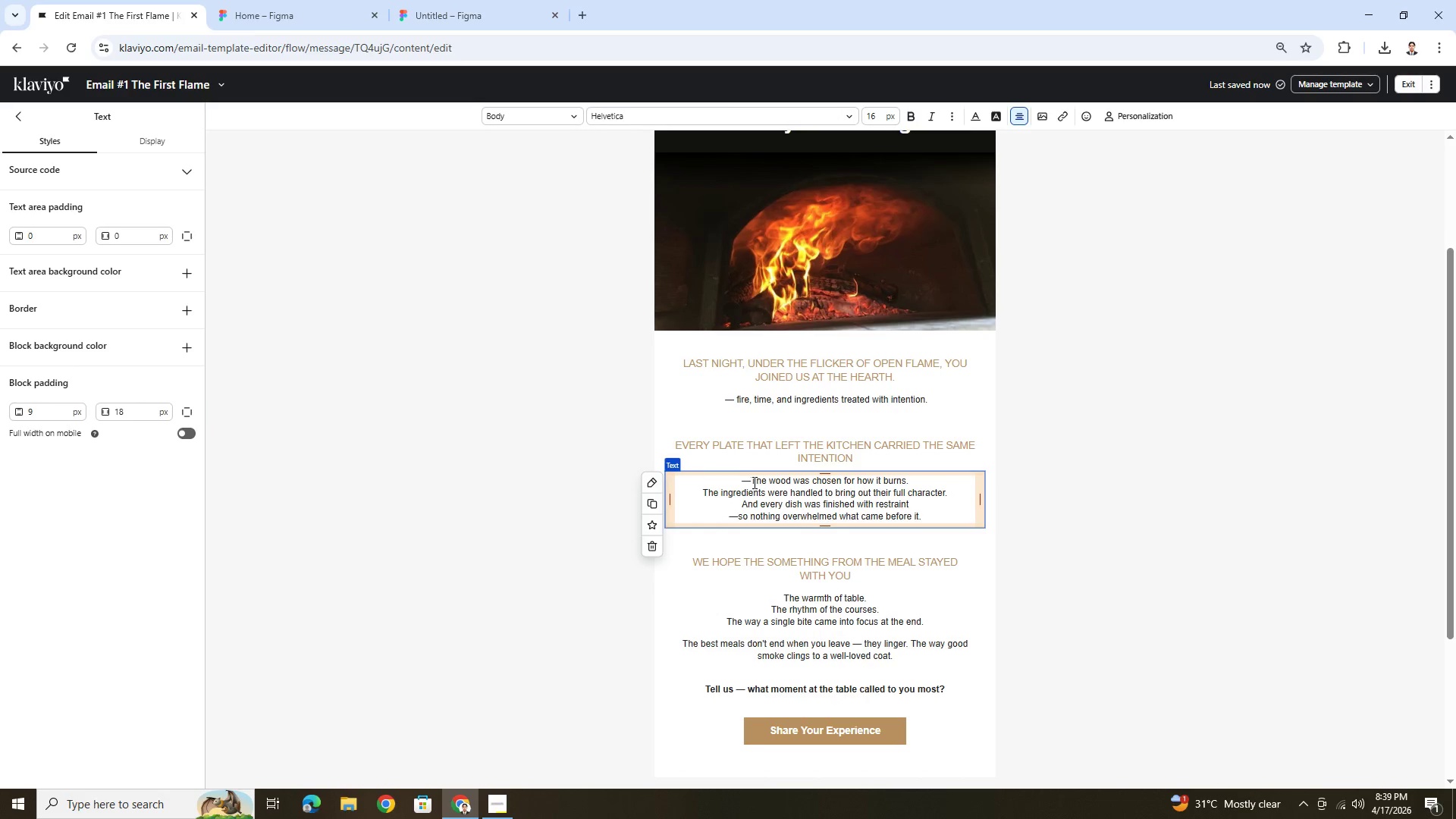 
left_click_drag(start_coordinate=[753, 482], to_coordinate=[948, 520])
 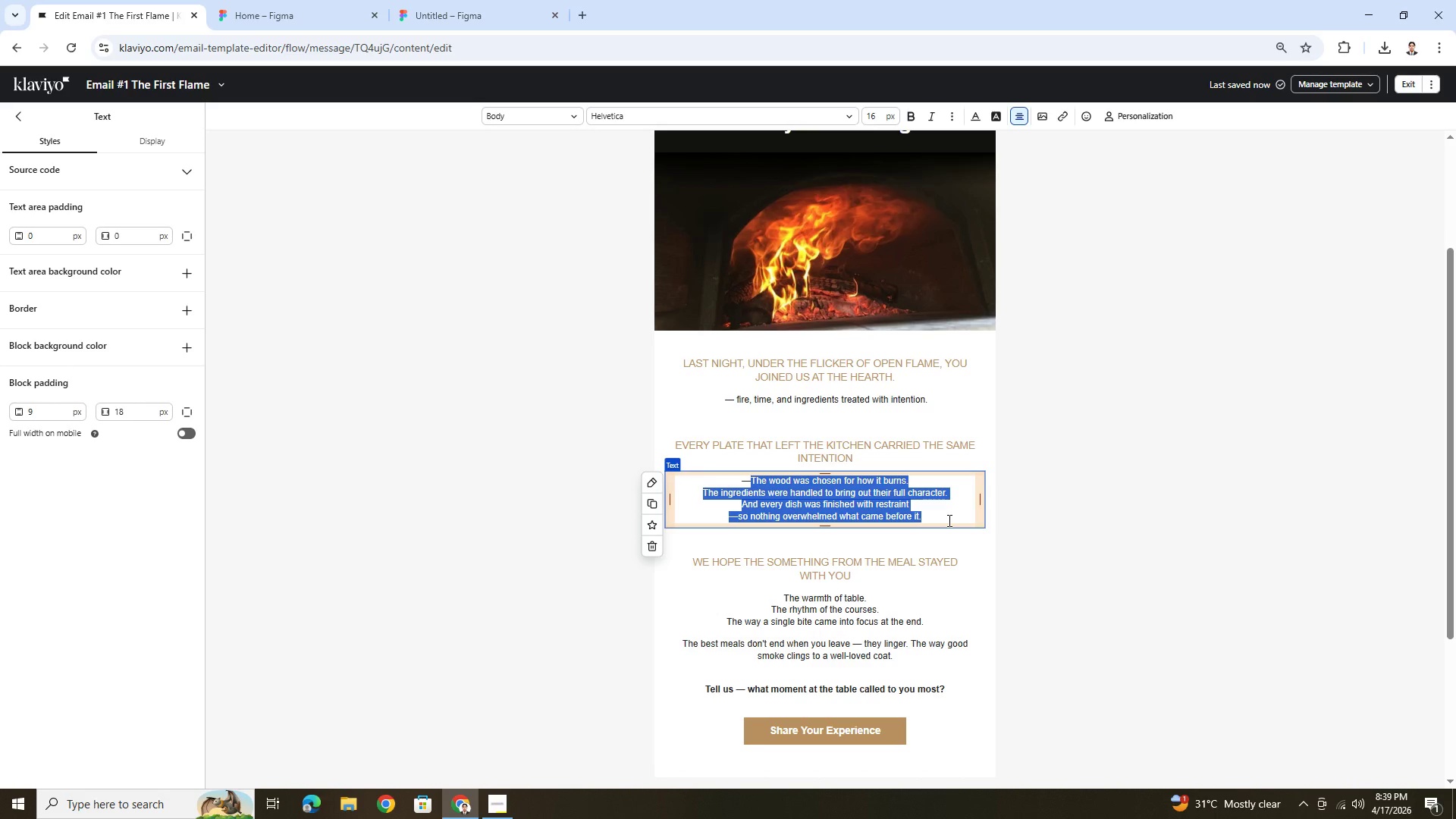 
type(TO)
key(Backspace)
key(Backspace)
type(tp ;)
key(Backspace)
key(Backspace)
key(Backspace)
type(o let the ingredients speak, to let the fire shape tje)
key(Backspace)
key(Backspace)
type(hem, and to bring verything together )
 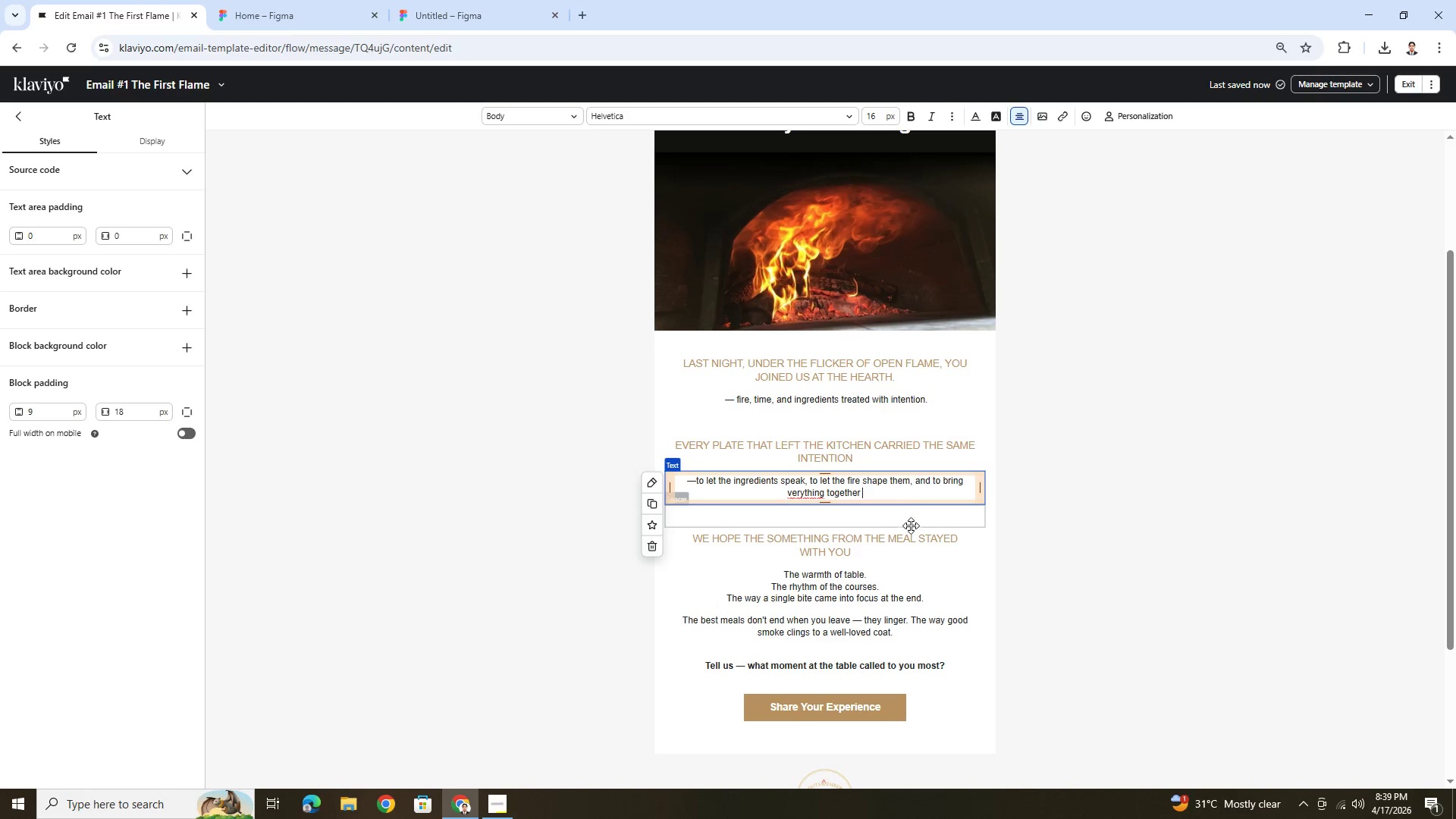 
left_click([790, 490])
 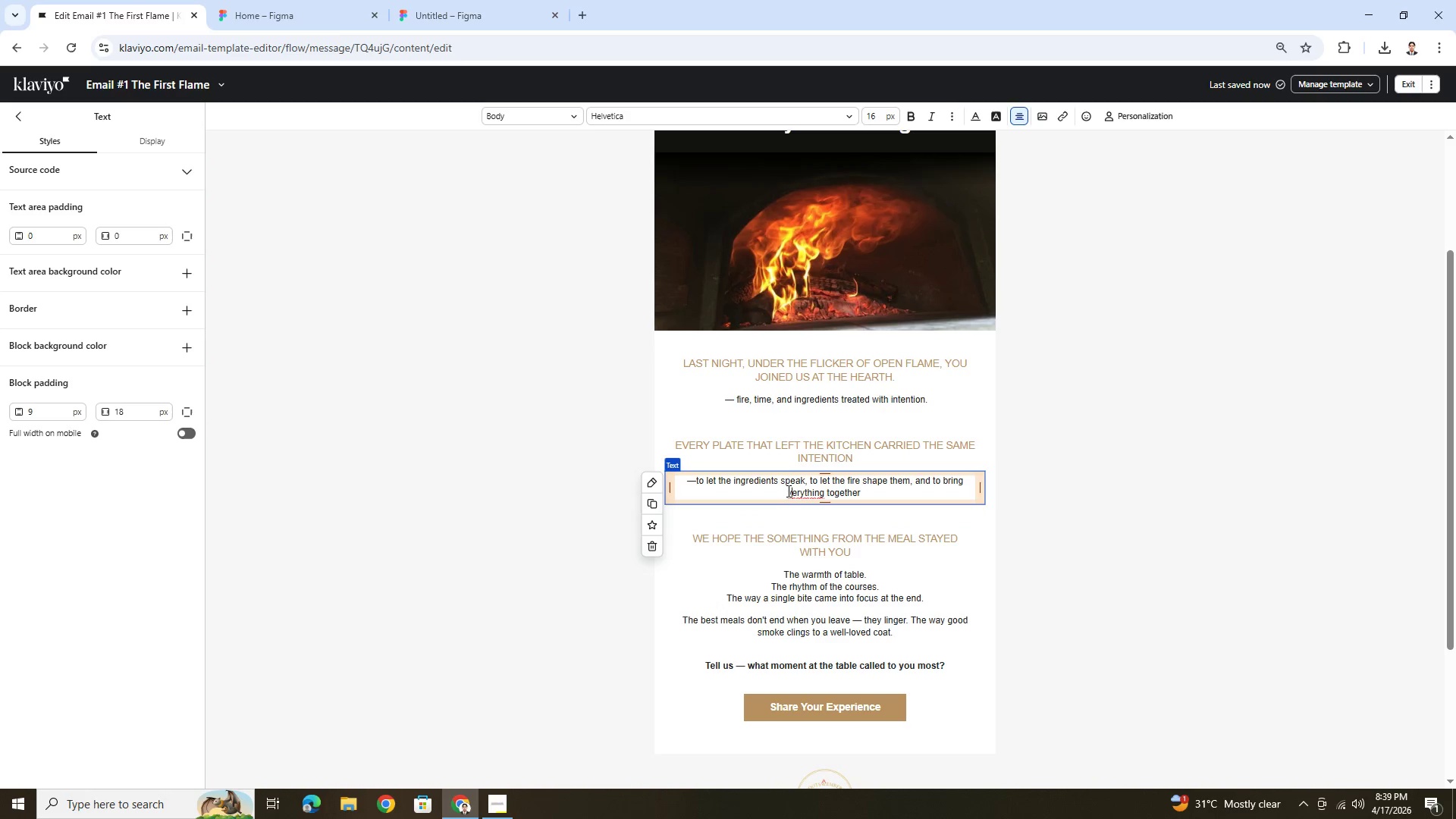 
left_click([787, 491])
 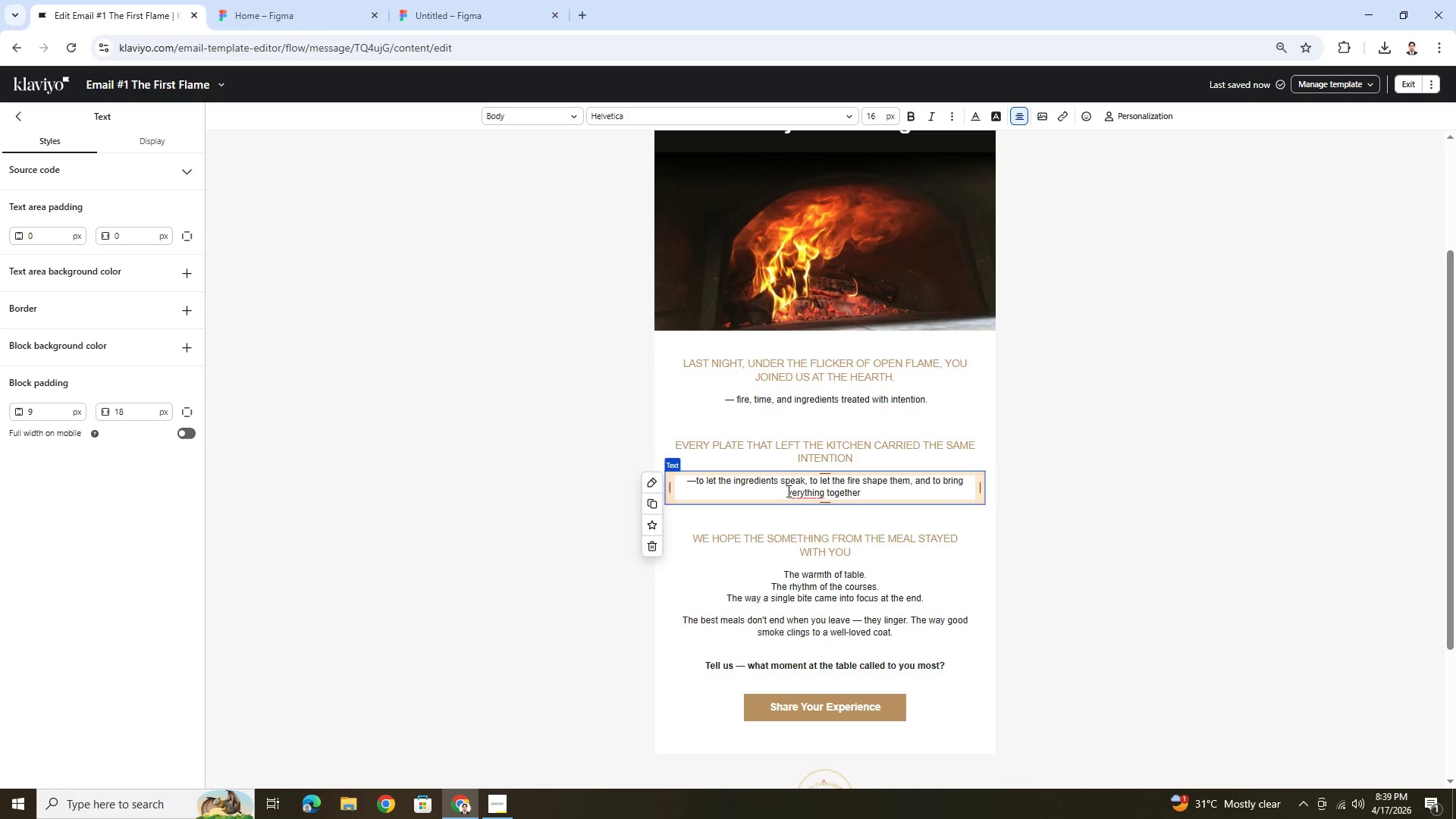 
key(E)
 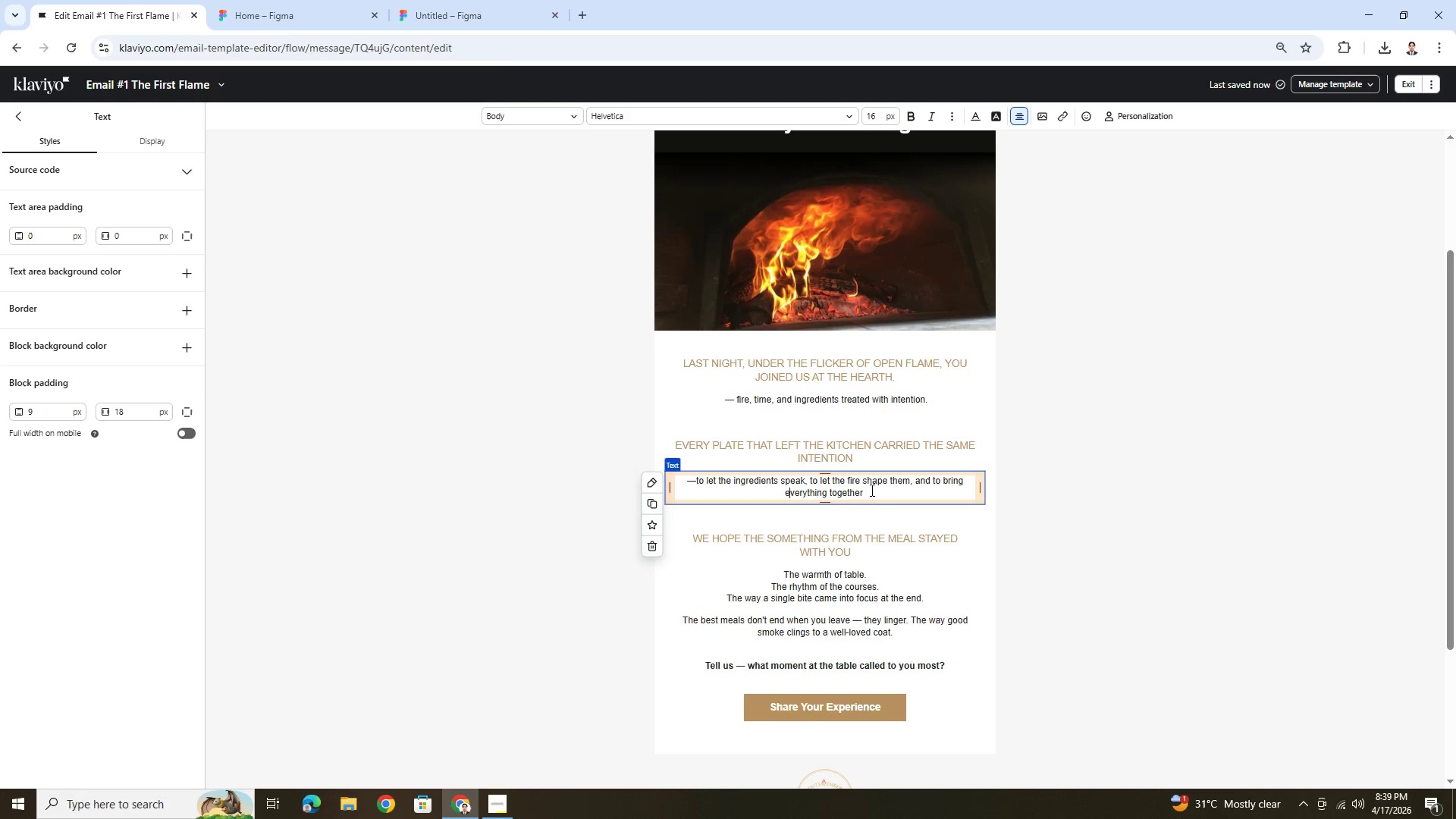 
left_click([876, 490])
 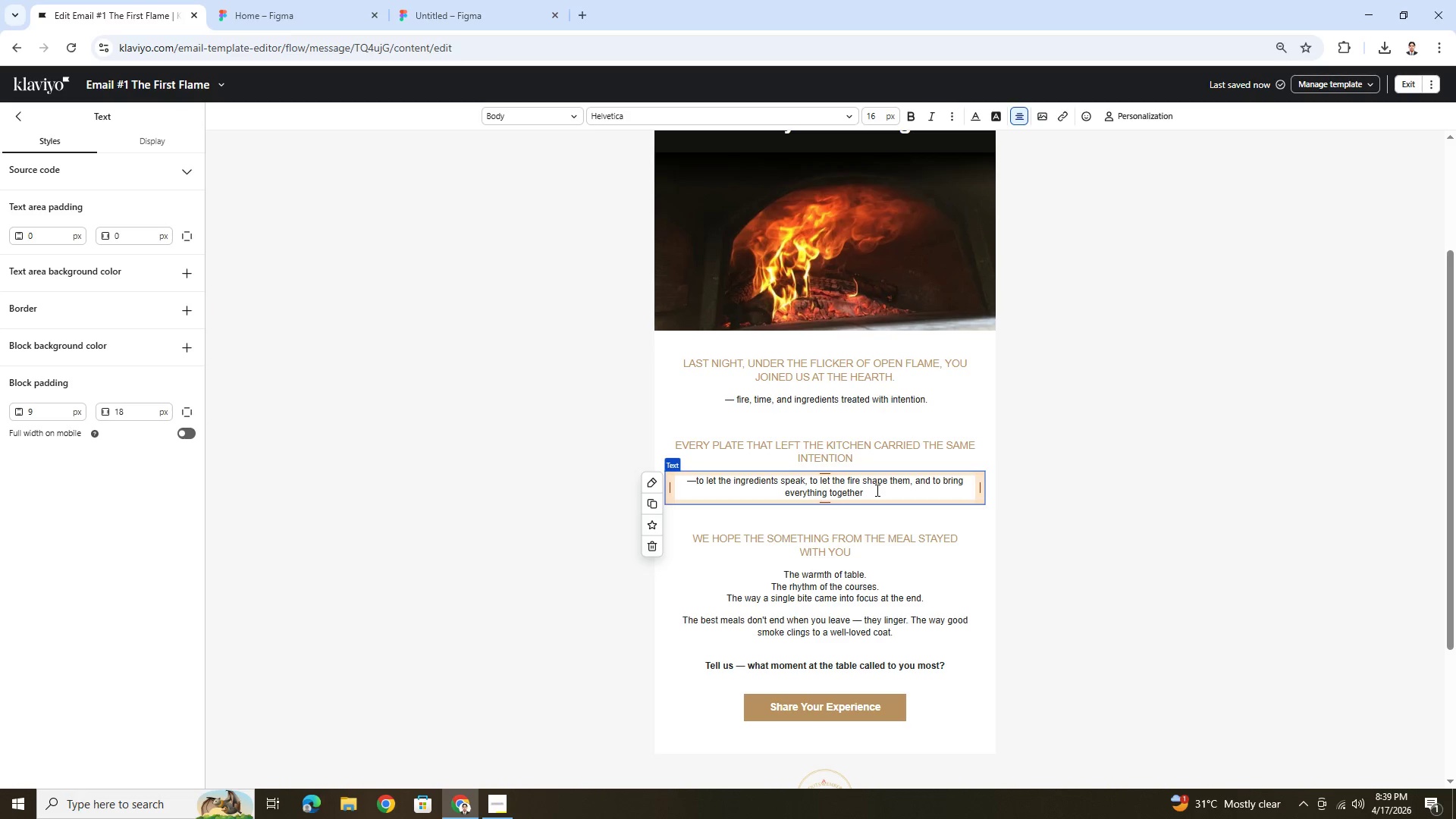 
type(at just the right moment.)
 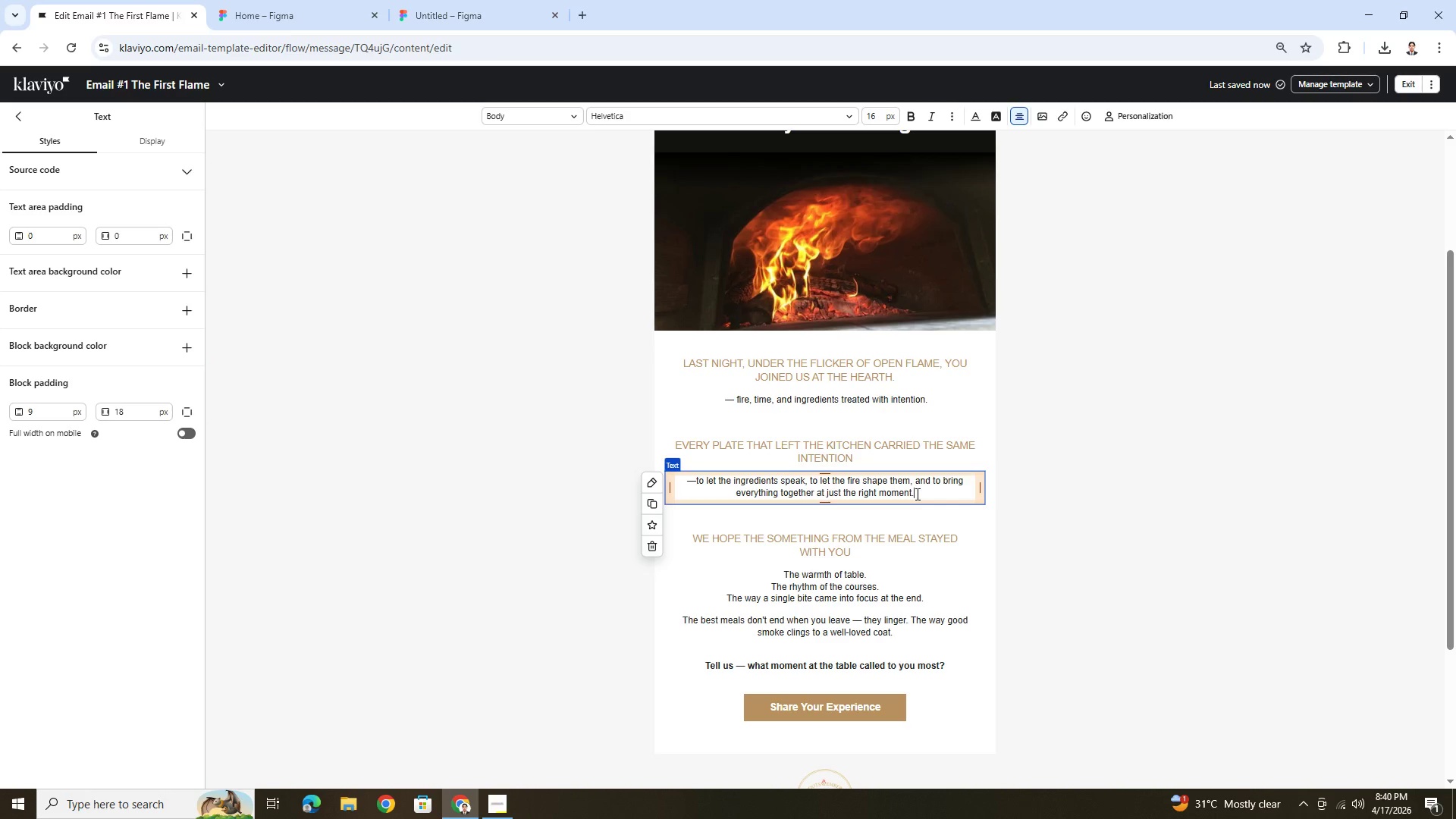 
left_click([1066, 548])
 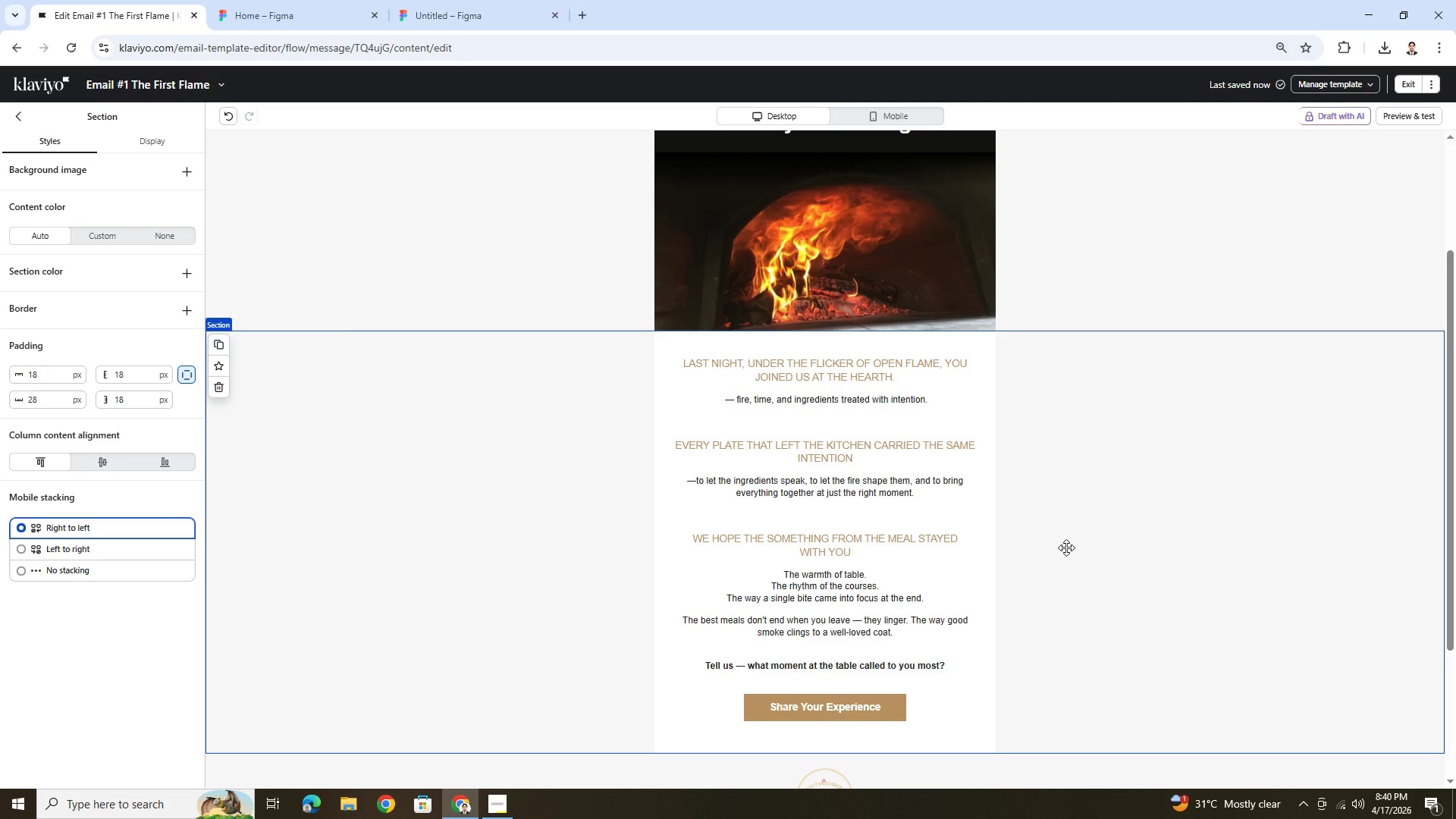 
wait(8.44)
 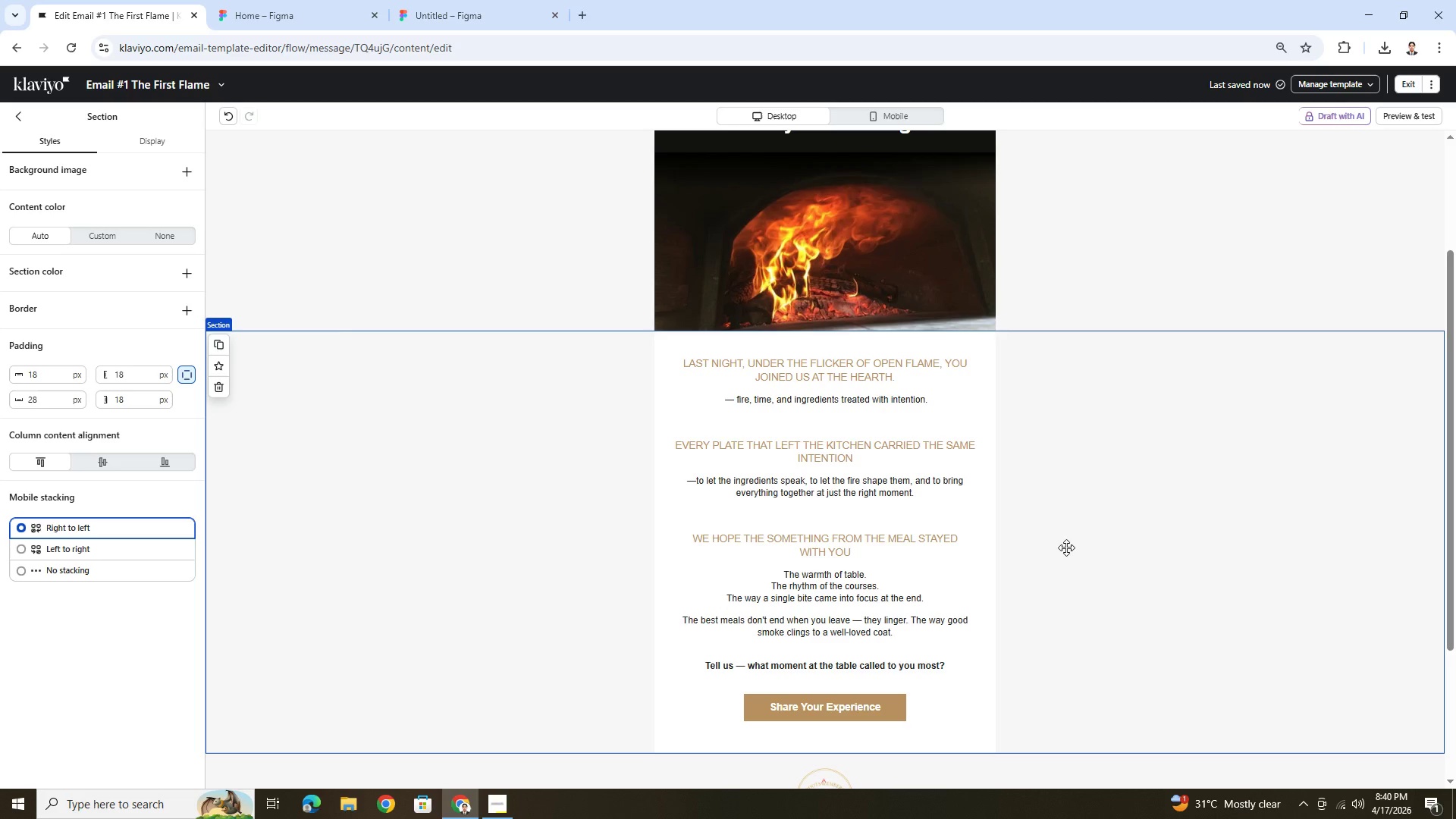 
double_click([835, 394])
 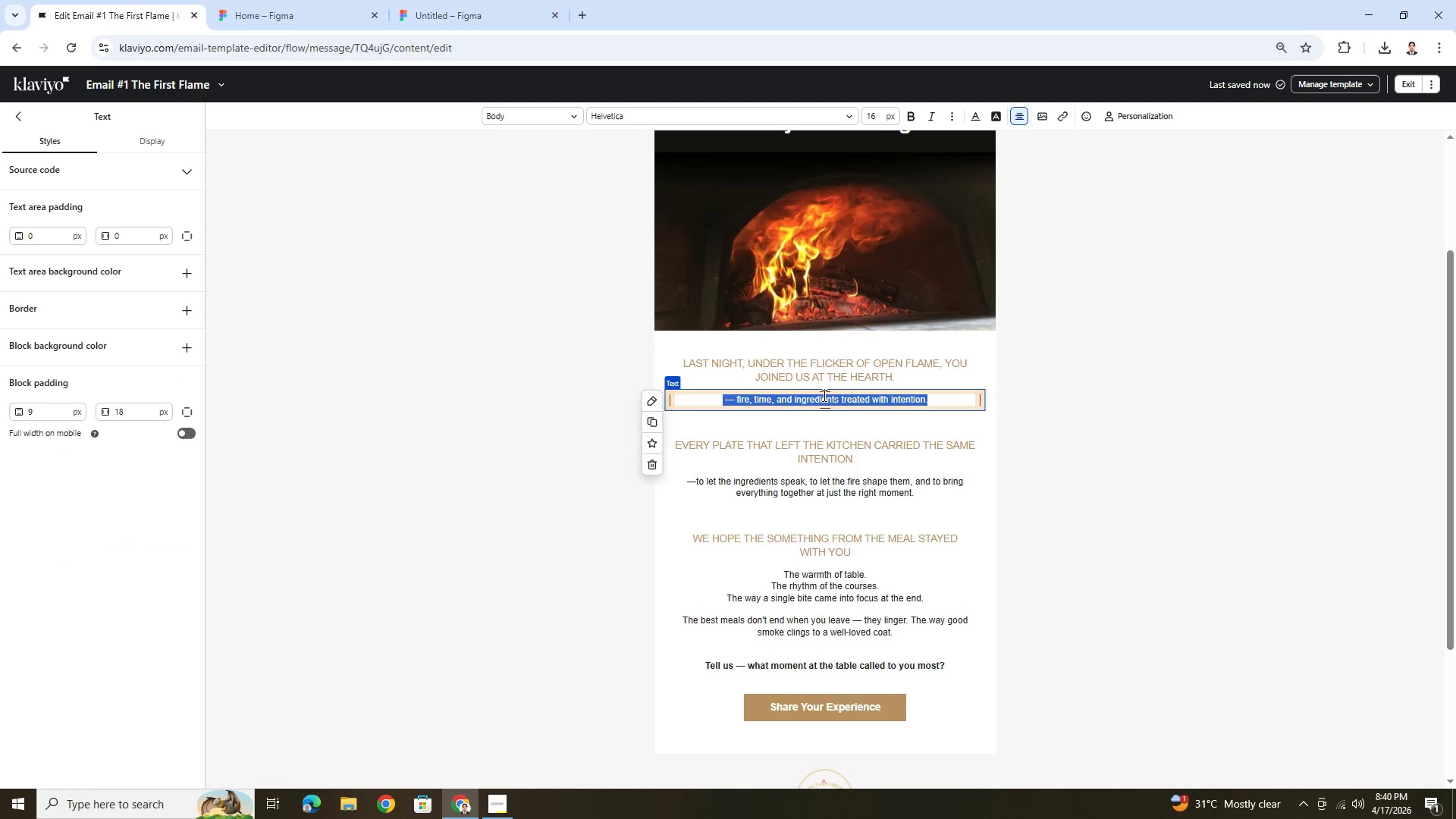 
left_click([792, 401])
 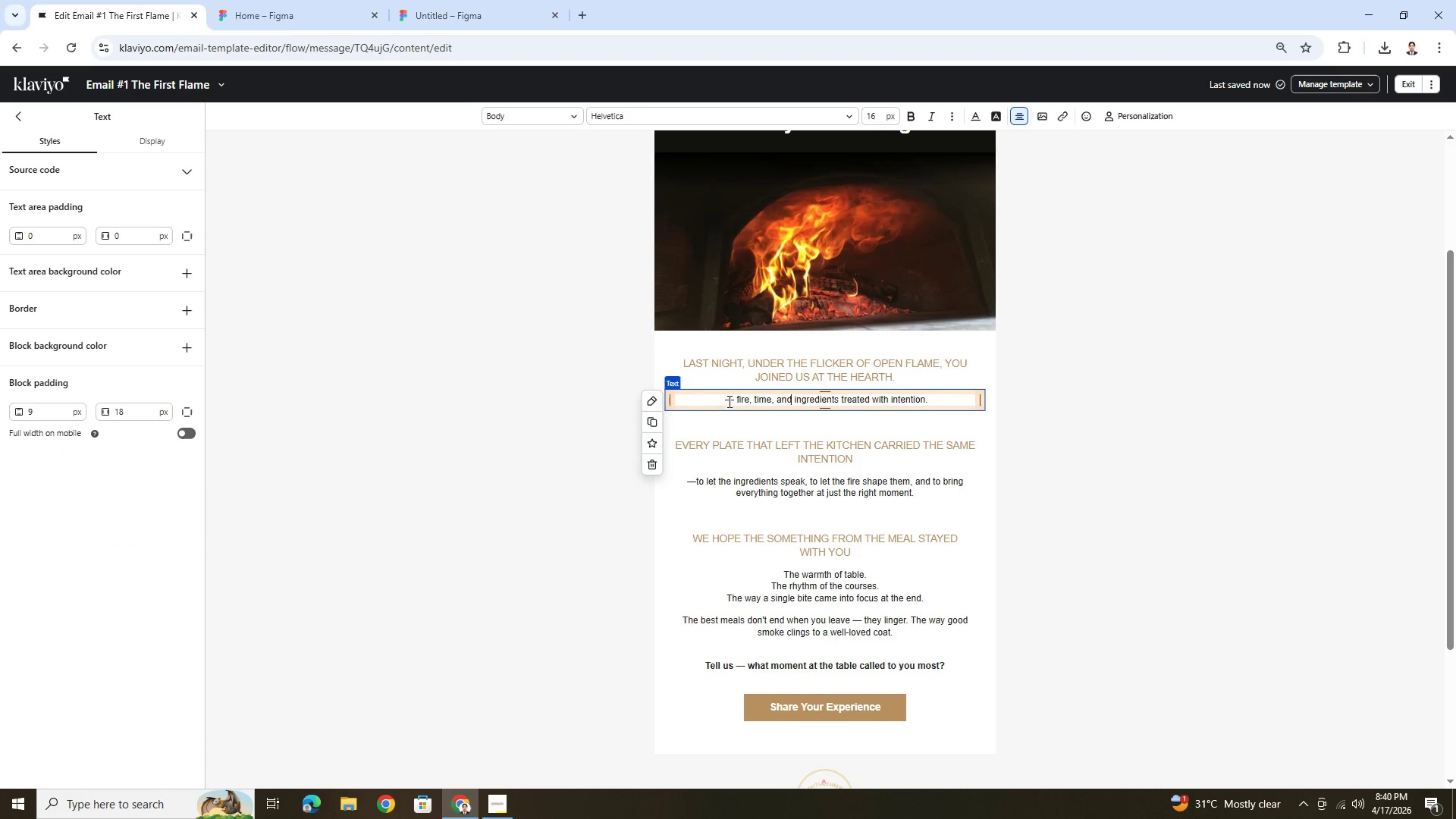 
double_click([926, 368])
 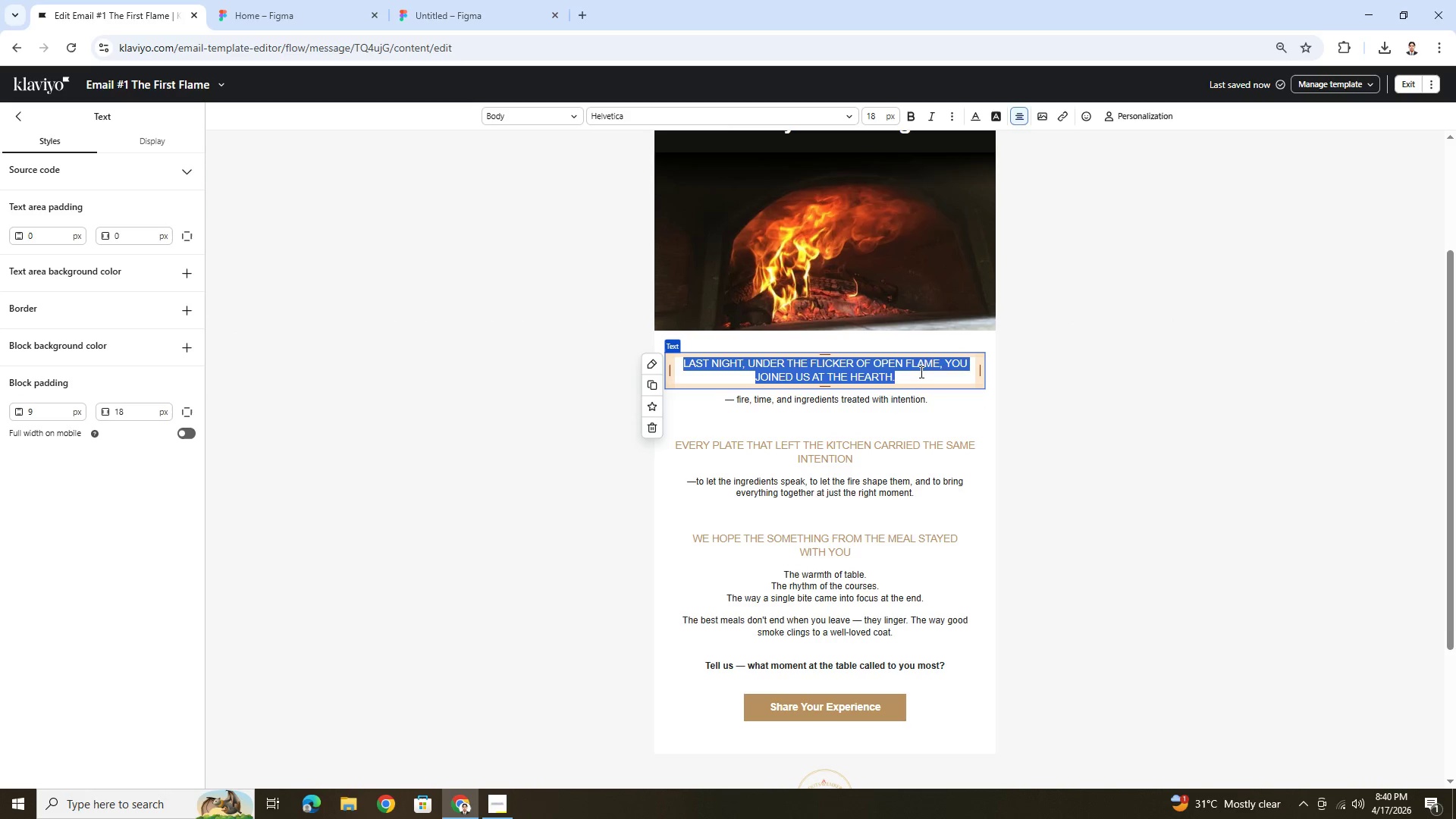 
left_click([919, 378])
 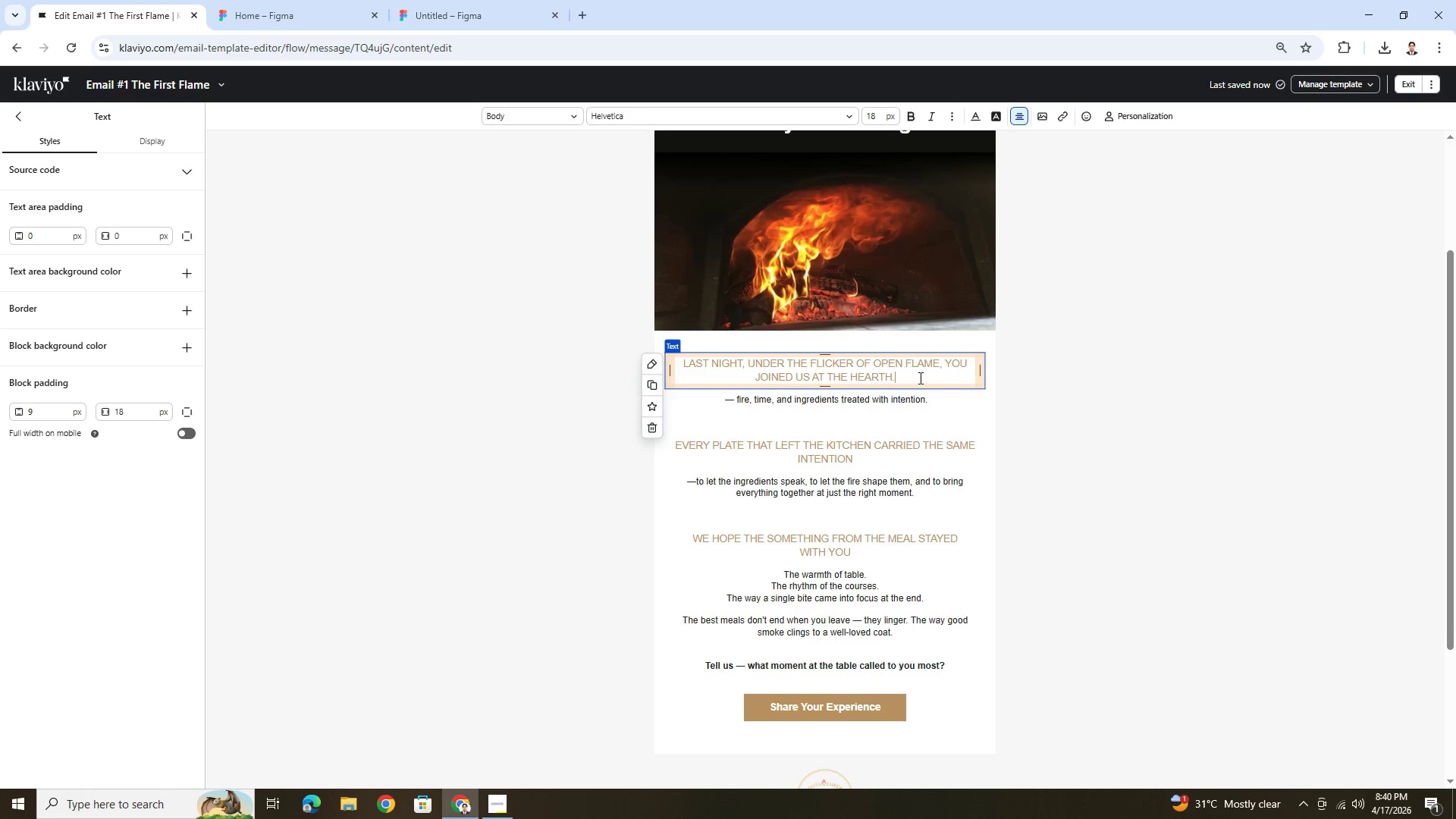 
key(Backspace)
 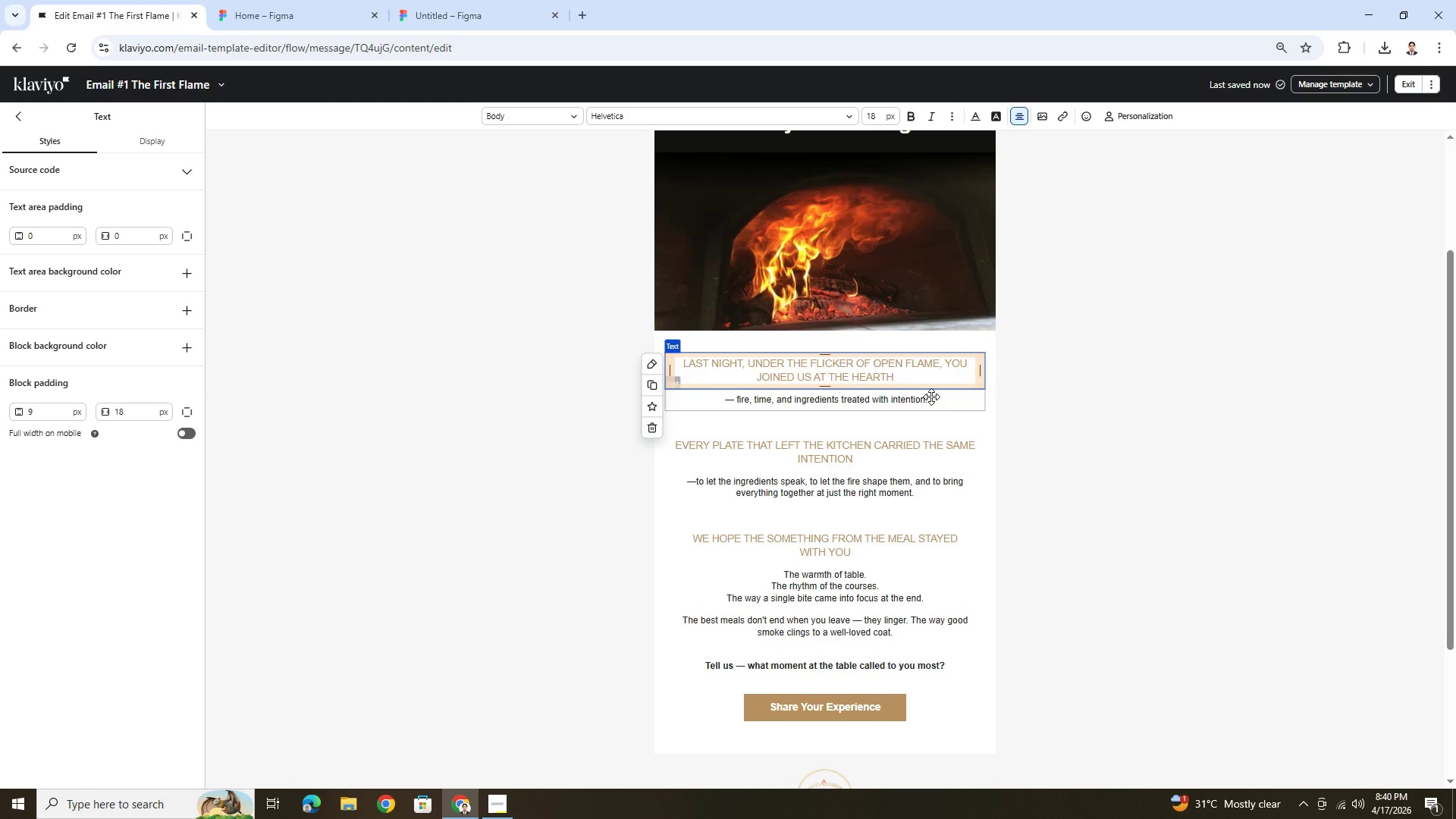 
double_click([931, 397])
 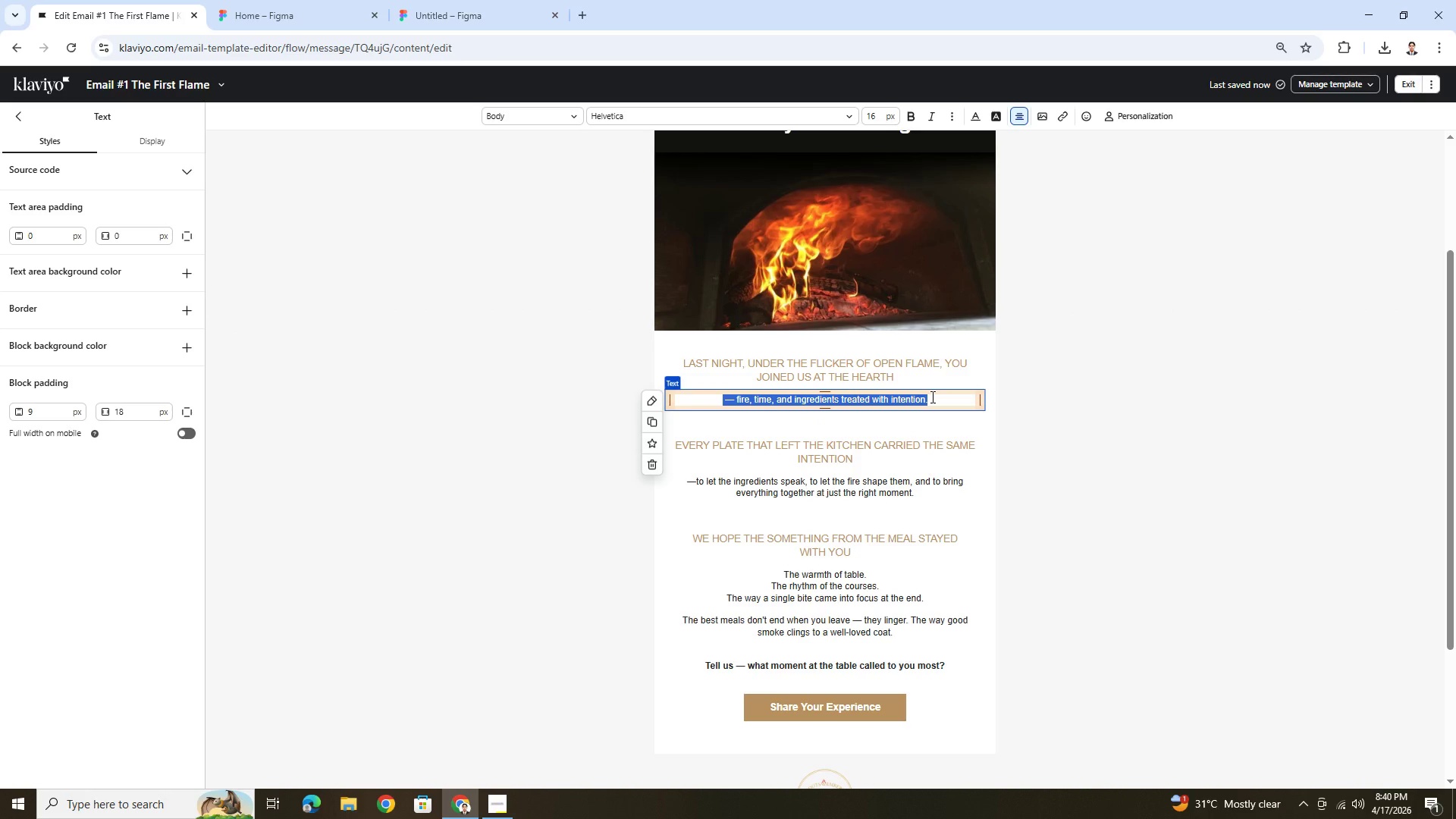 
type(From the first curl of wood smoke to the final heirloom bie, your presence mae the fire burn a little brighter.)
 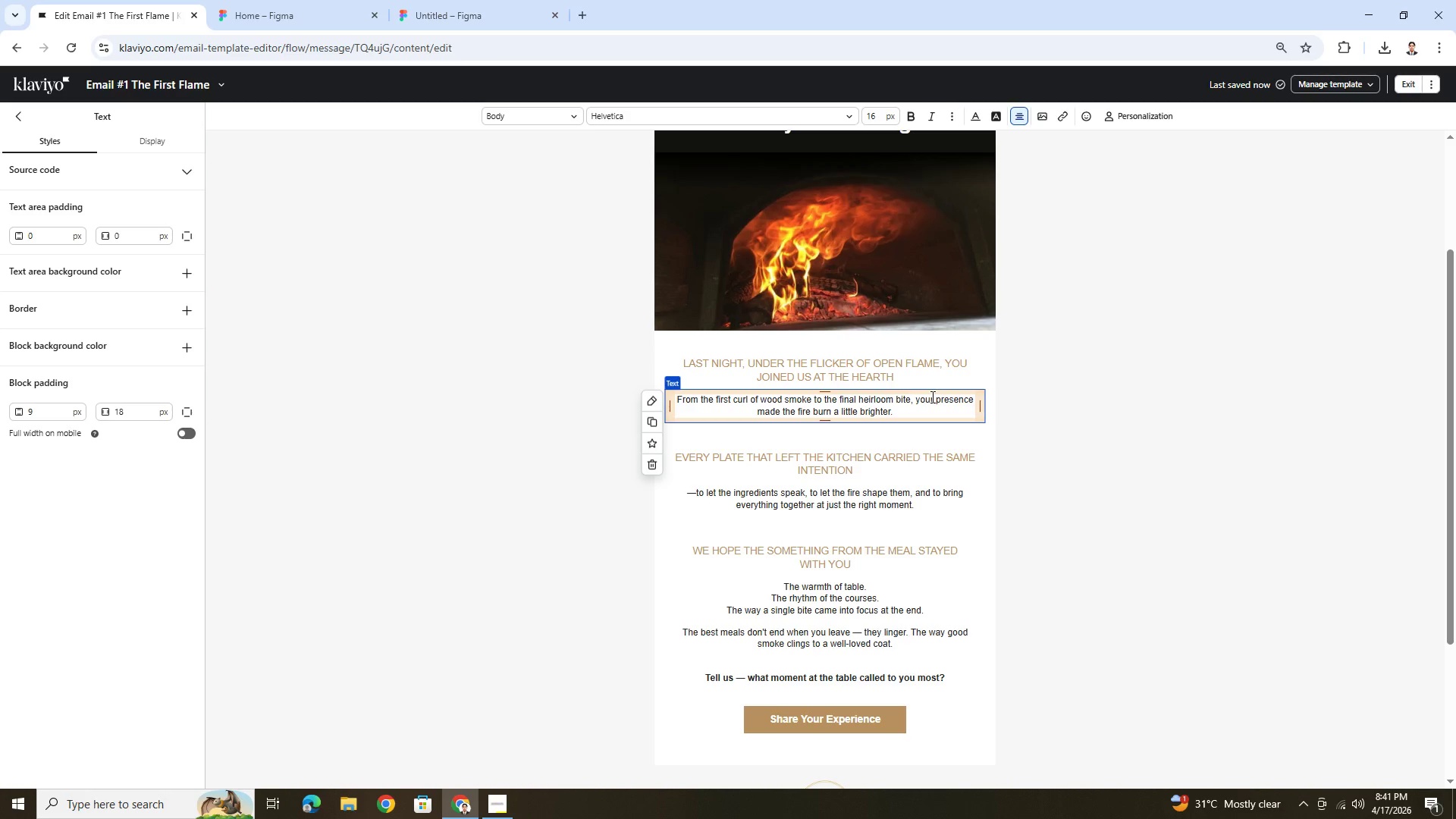 
wait(6.19)
 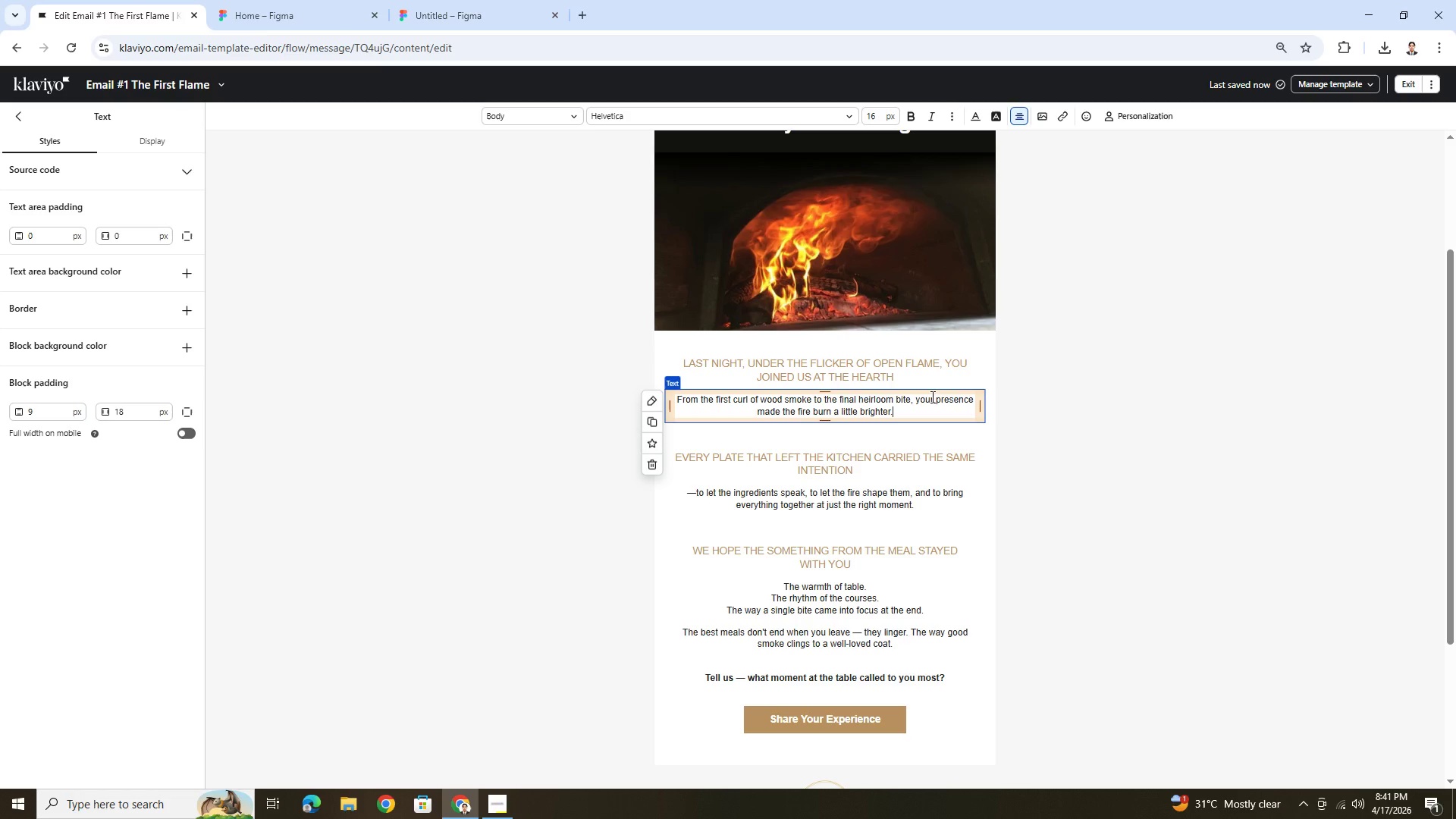 
left_click([1136, 639])
 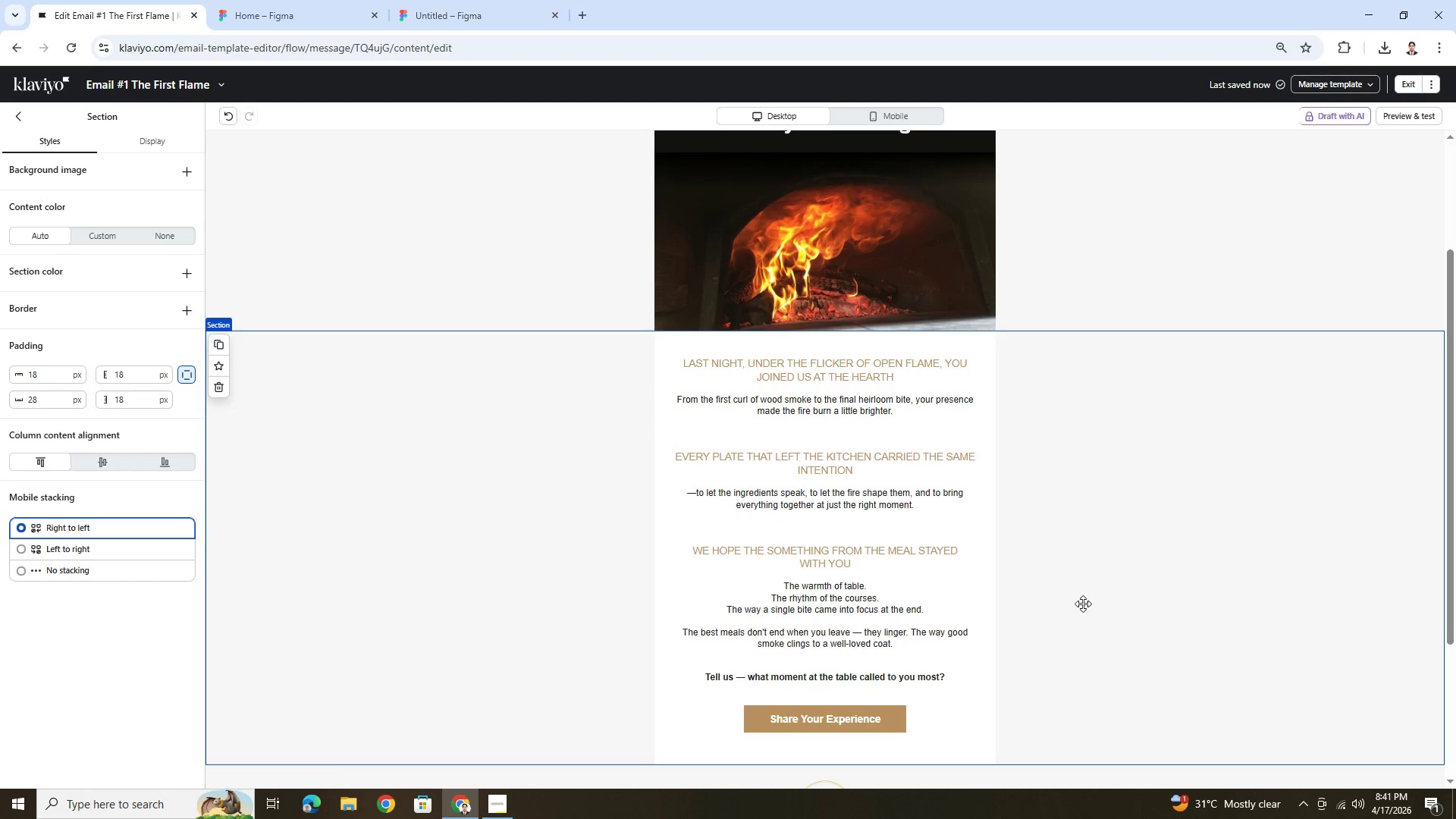 
scroll: coordinate [1106, 611], scroll_direction: down, amount: 1.0
 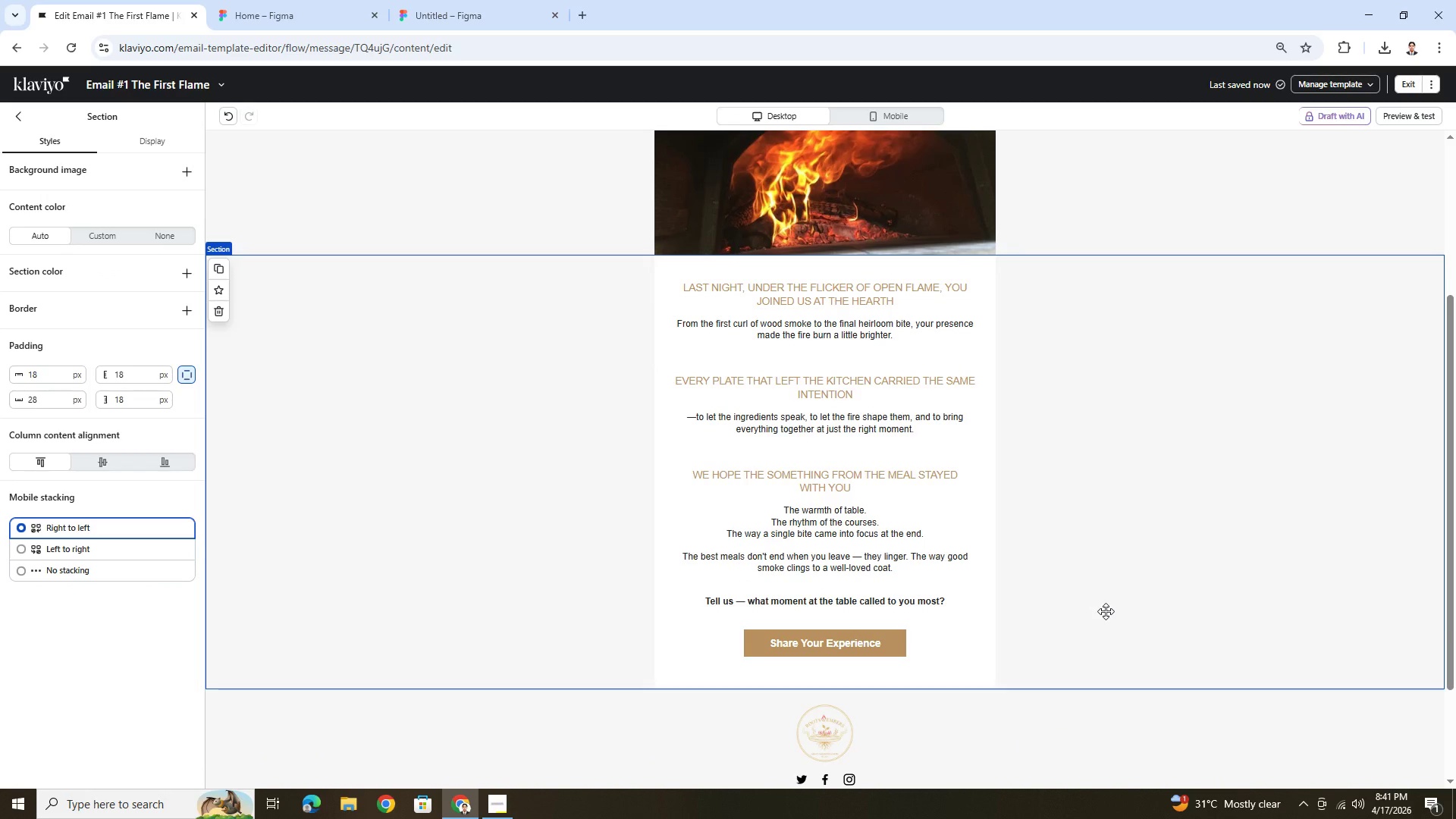 
scroll: coordinate [1106, 611], scroll_direction: up, amount: 6.0
 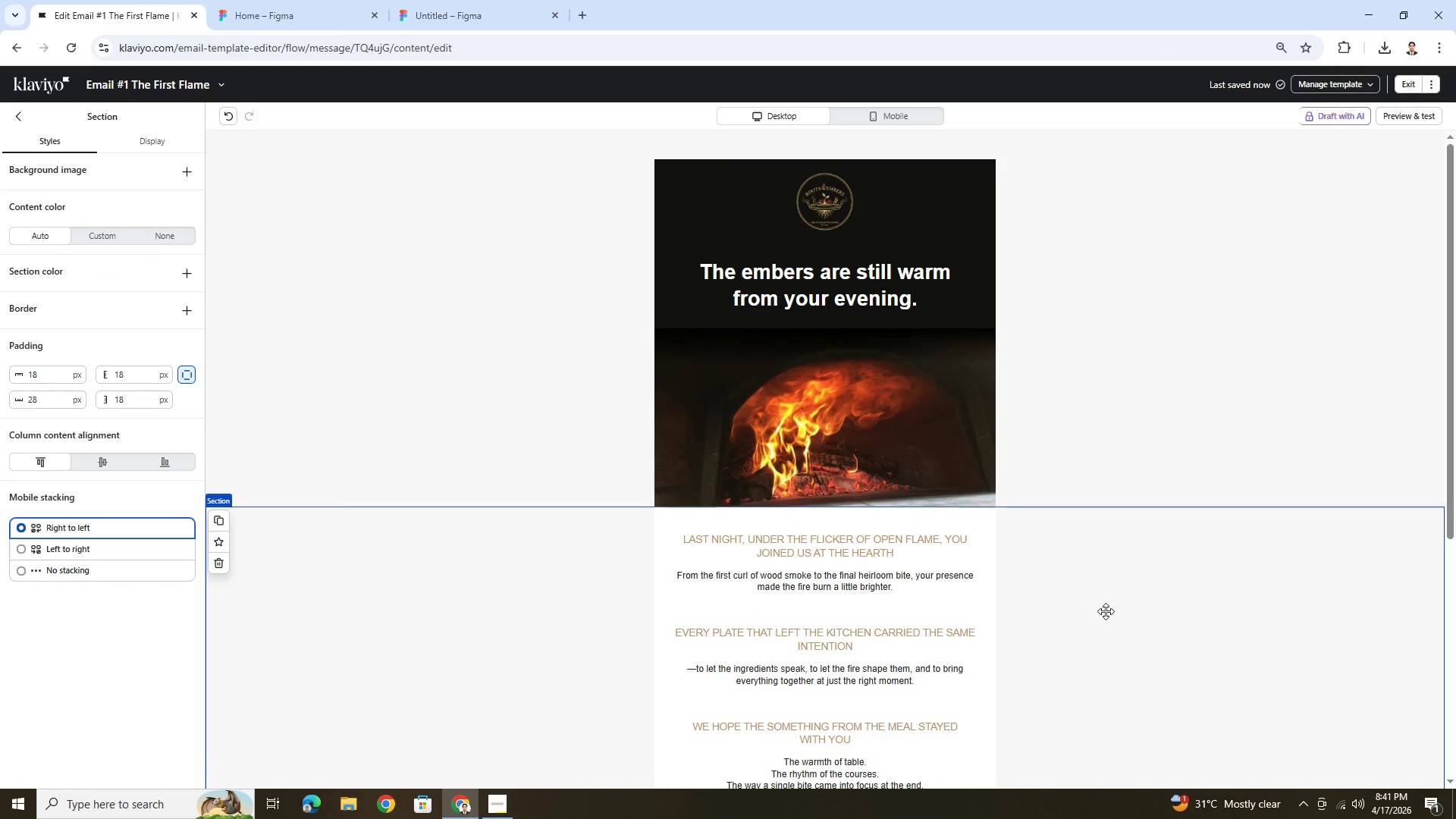 
scroll: coordinate [1106, 611], scroll_direction: down, amount: 3.0
 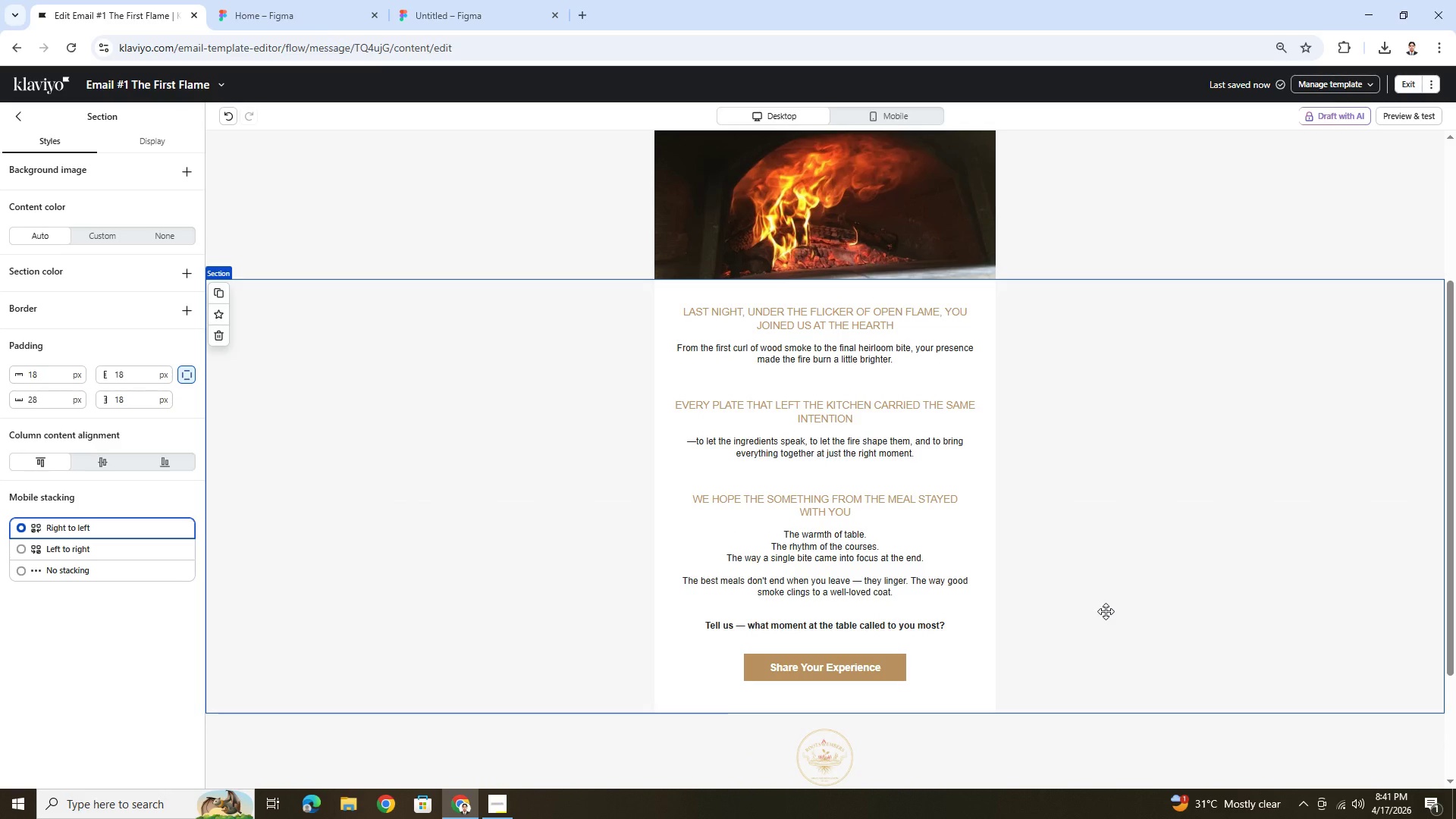 
scroll: coordinate [1106, 611], scroll_direction: up, amount: 3.0
 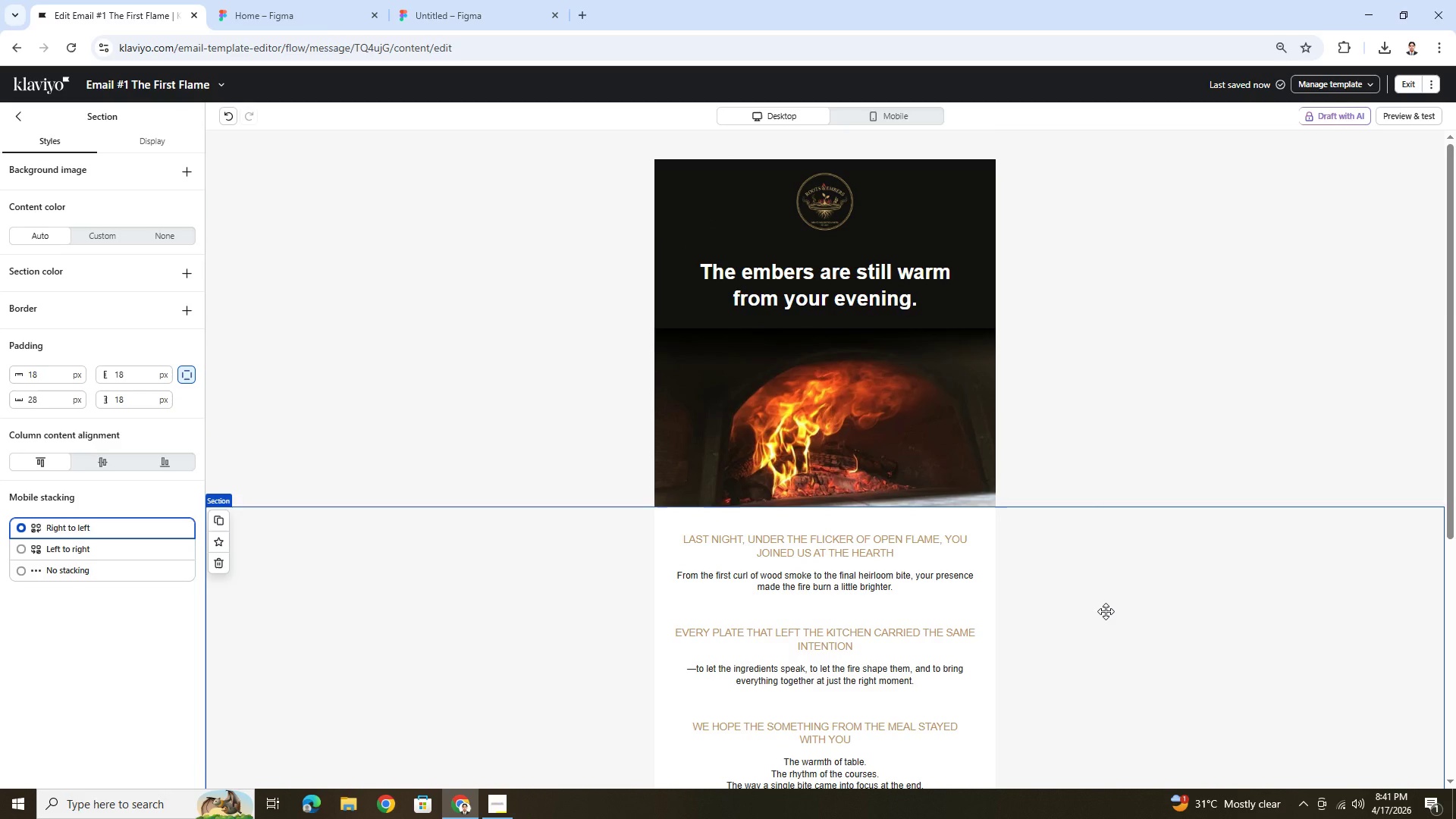 
scroll: coordinate [1106, 613], scroll_direction: down, amount: 3.0
 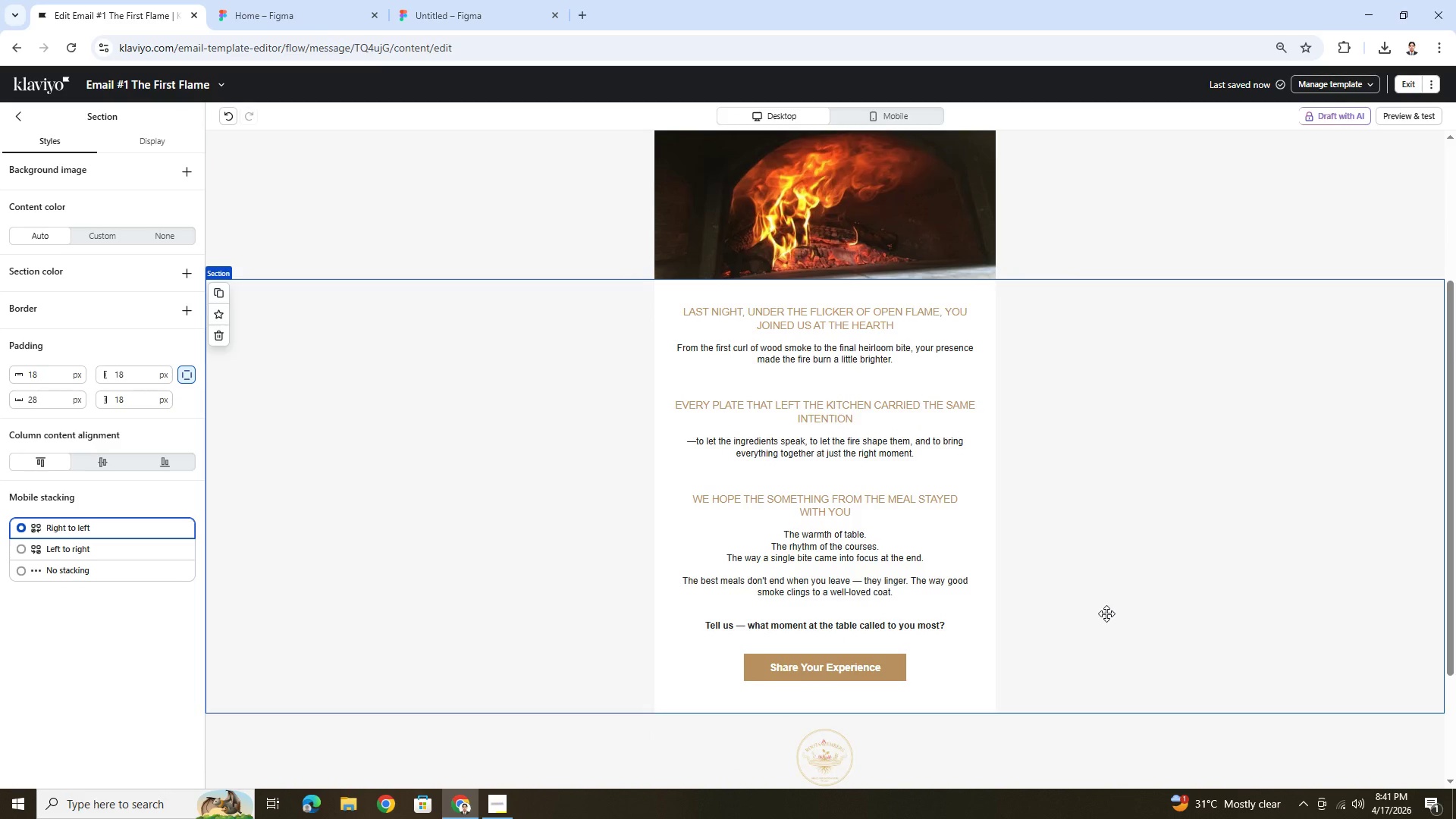 
scroll: coordinate [1106, 613], scroll_direction: none, amount: 0.0
 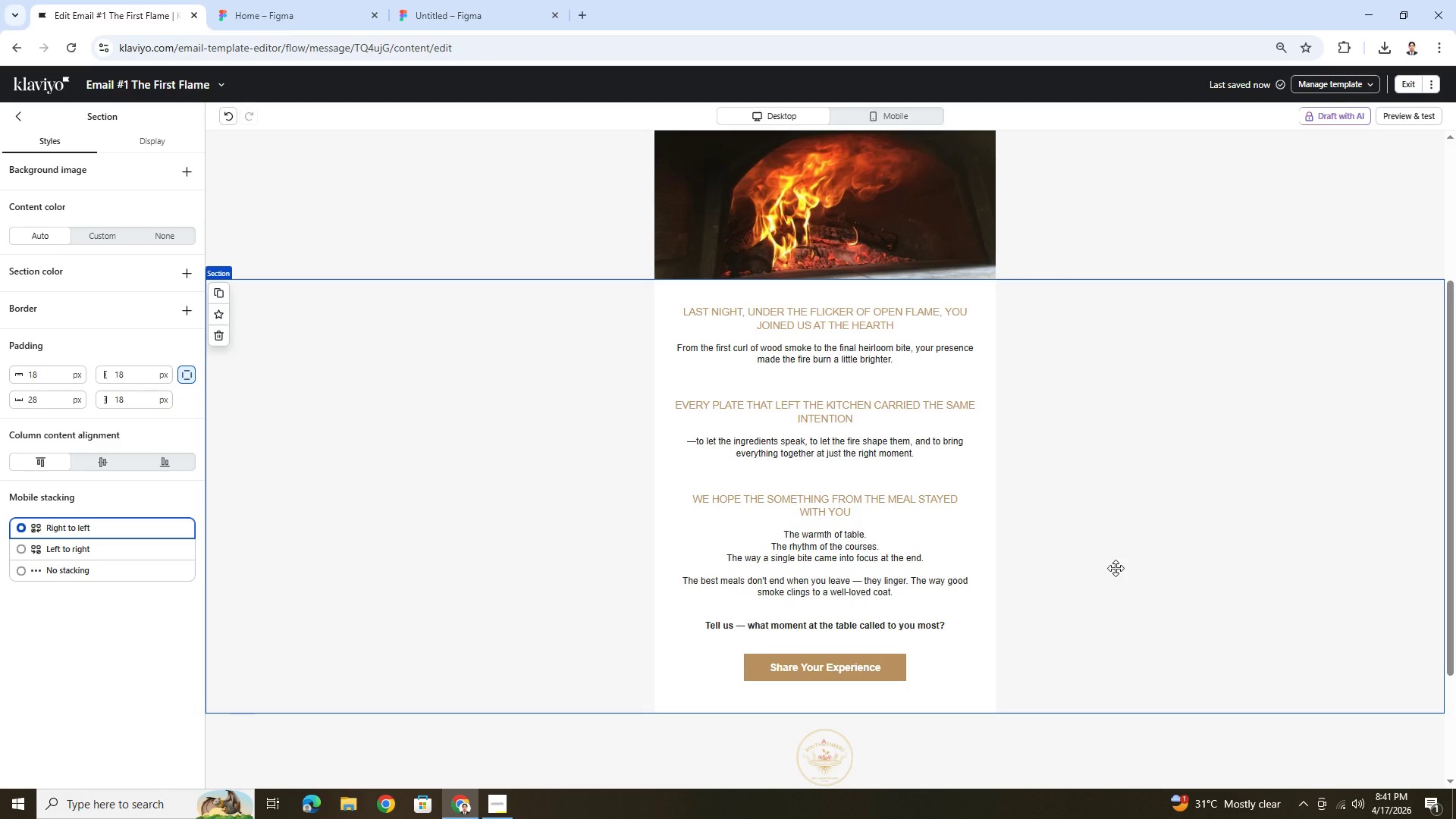 
wait(21.92)
 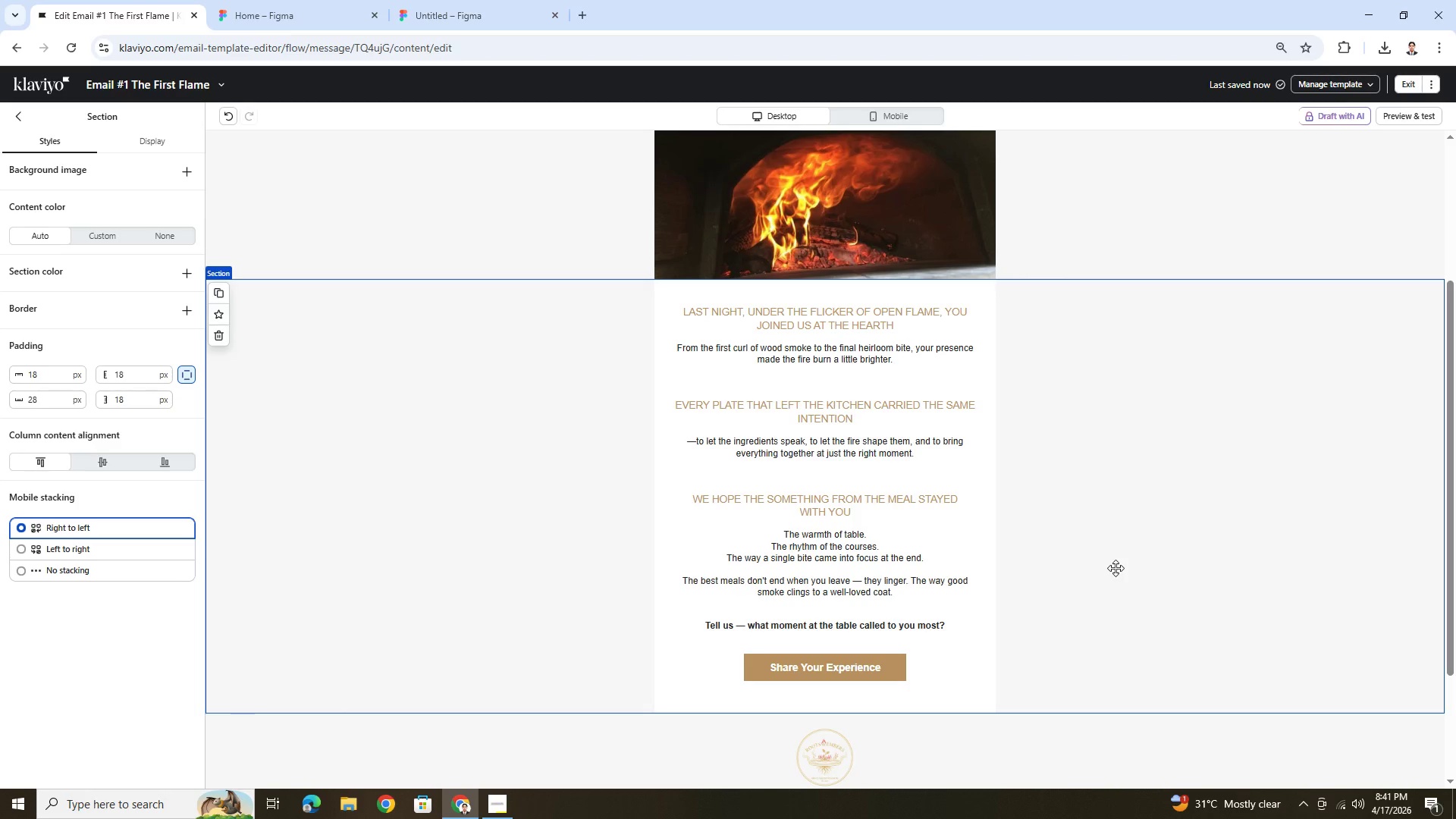 
left_click([920, 121])
 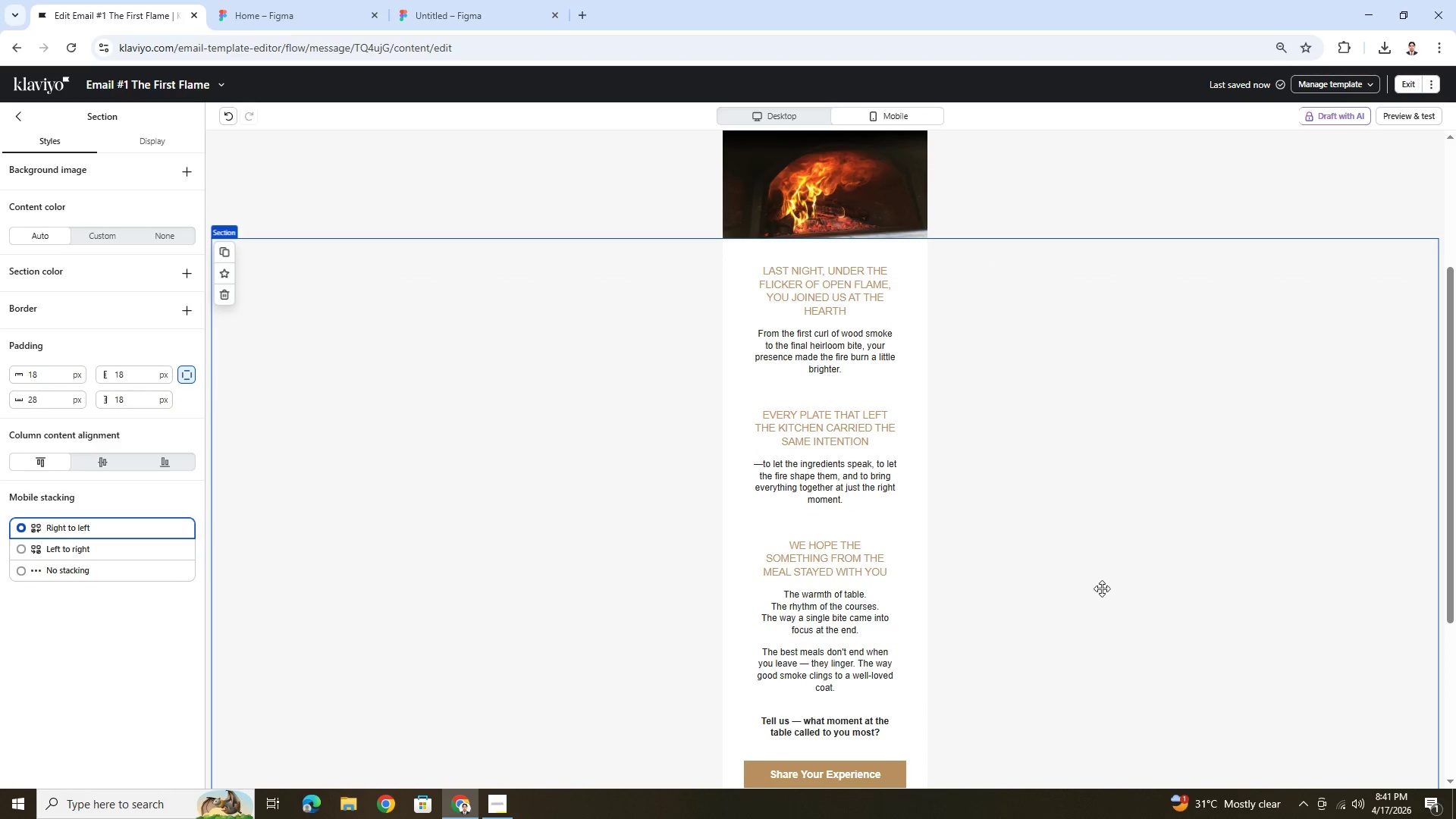 
scroll: coordinate [1102, 588], scroll_direction: down, amount: 2.0
 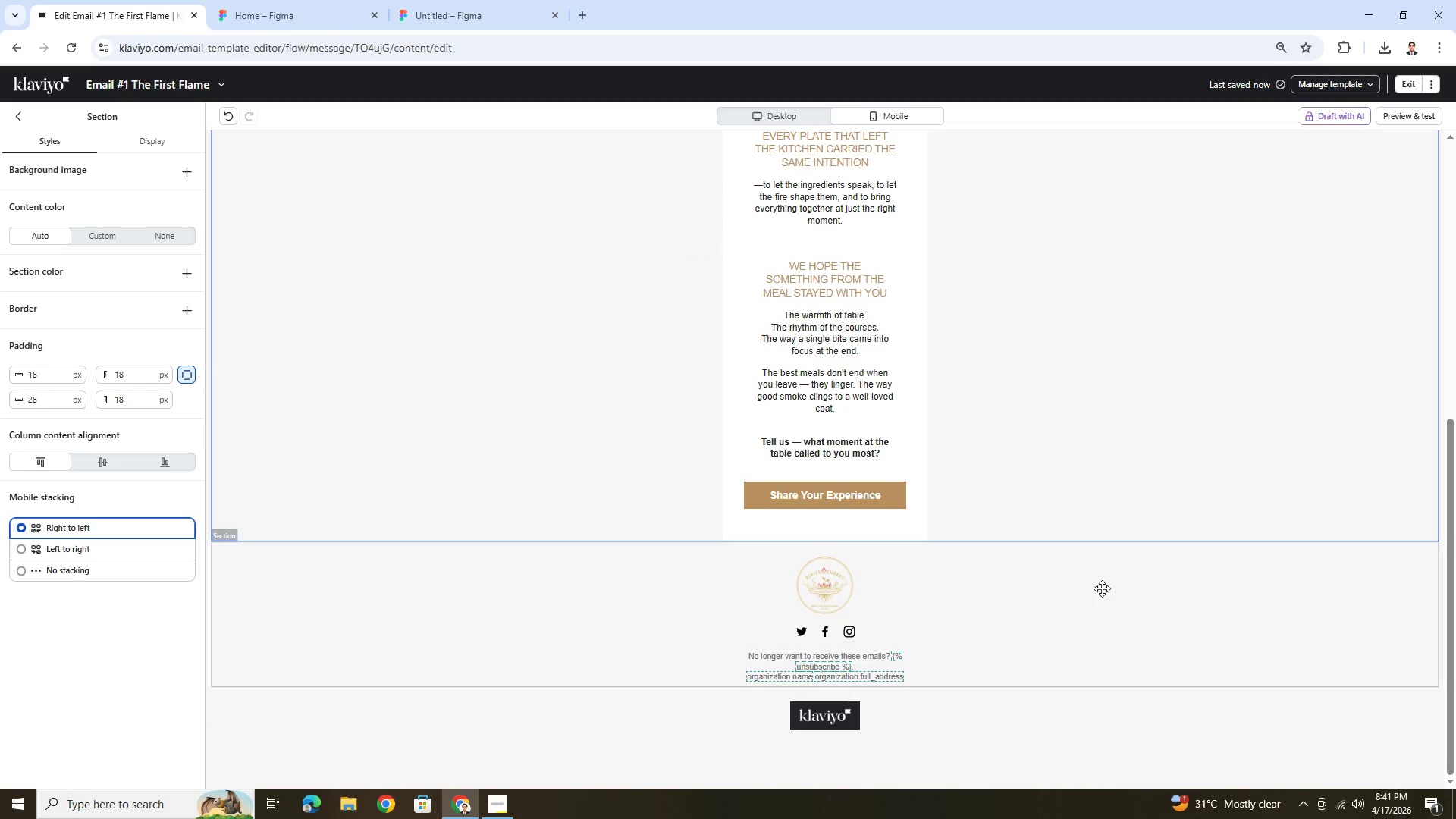 
scroll: coordinate [1102, 588], scroll_direction: up, amount: 4.0
 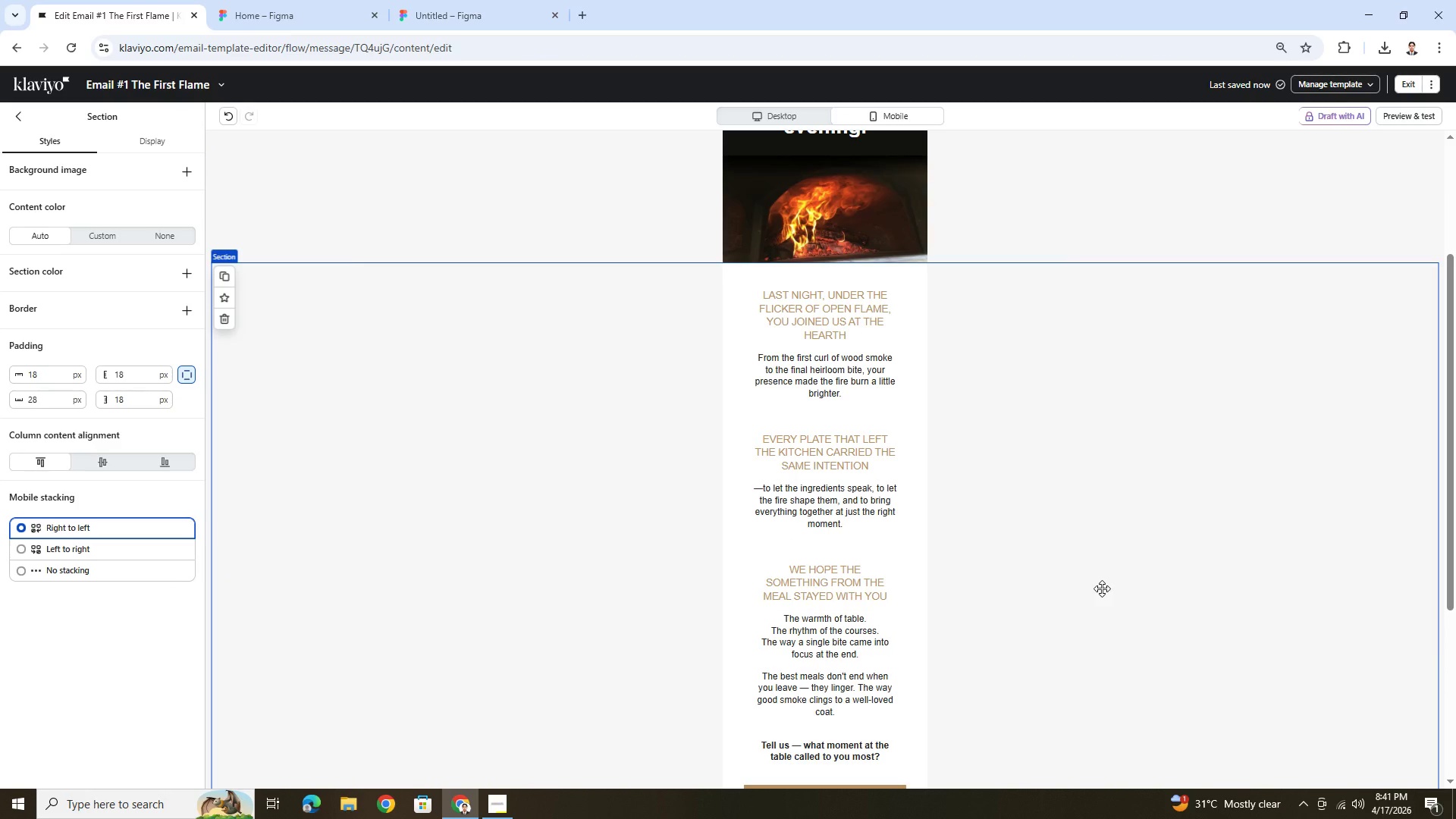 
scroll: coordinate [1102, 588], scroll_direction: down, amount: 2.0
 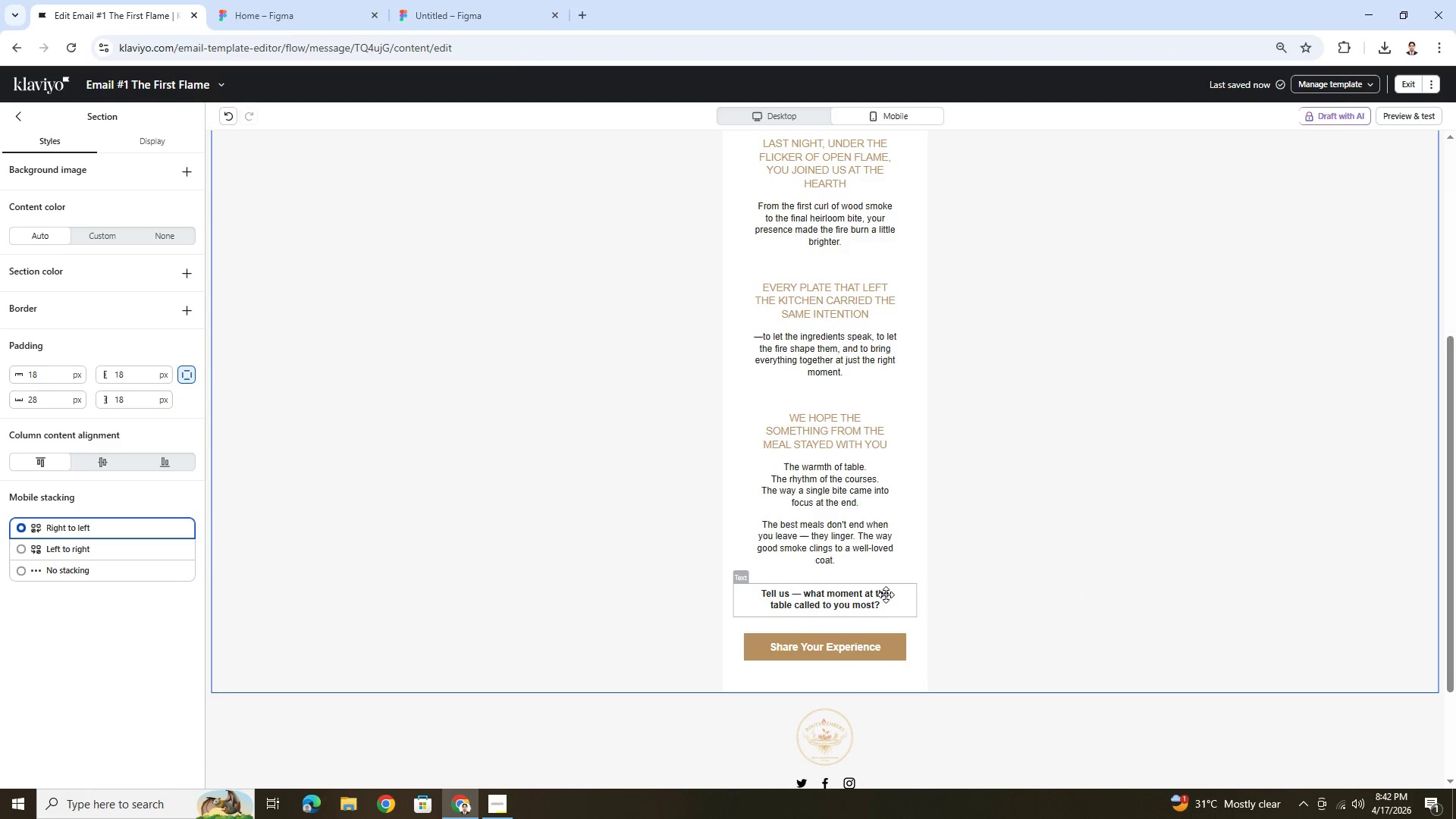 
left_click([874, 576])
 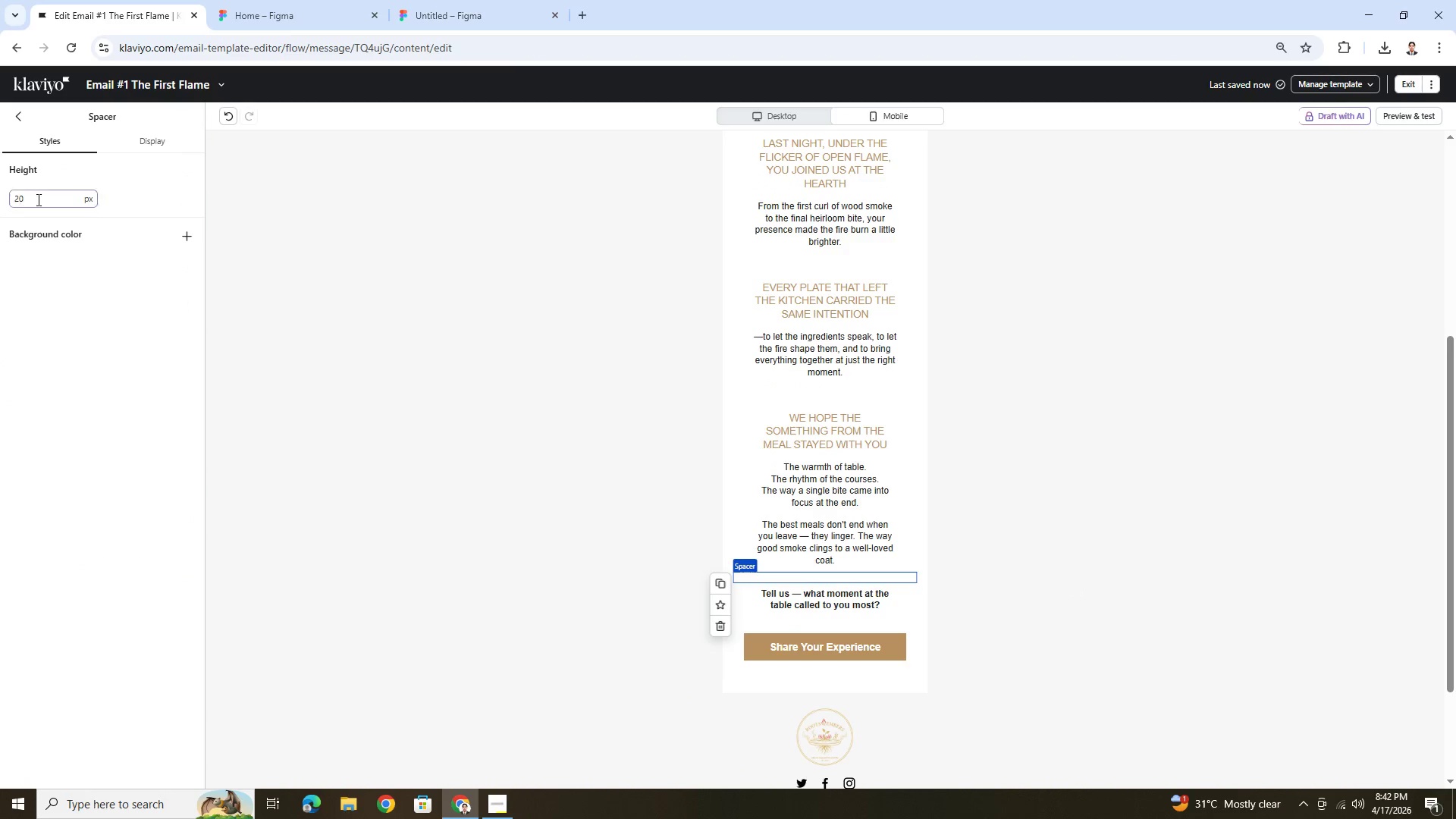 
double_click([38, 199])
 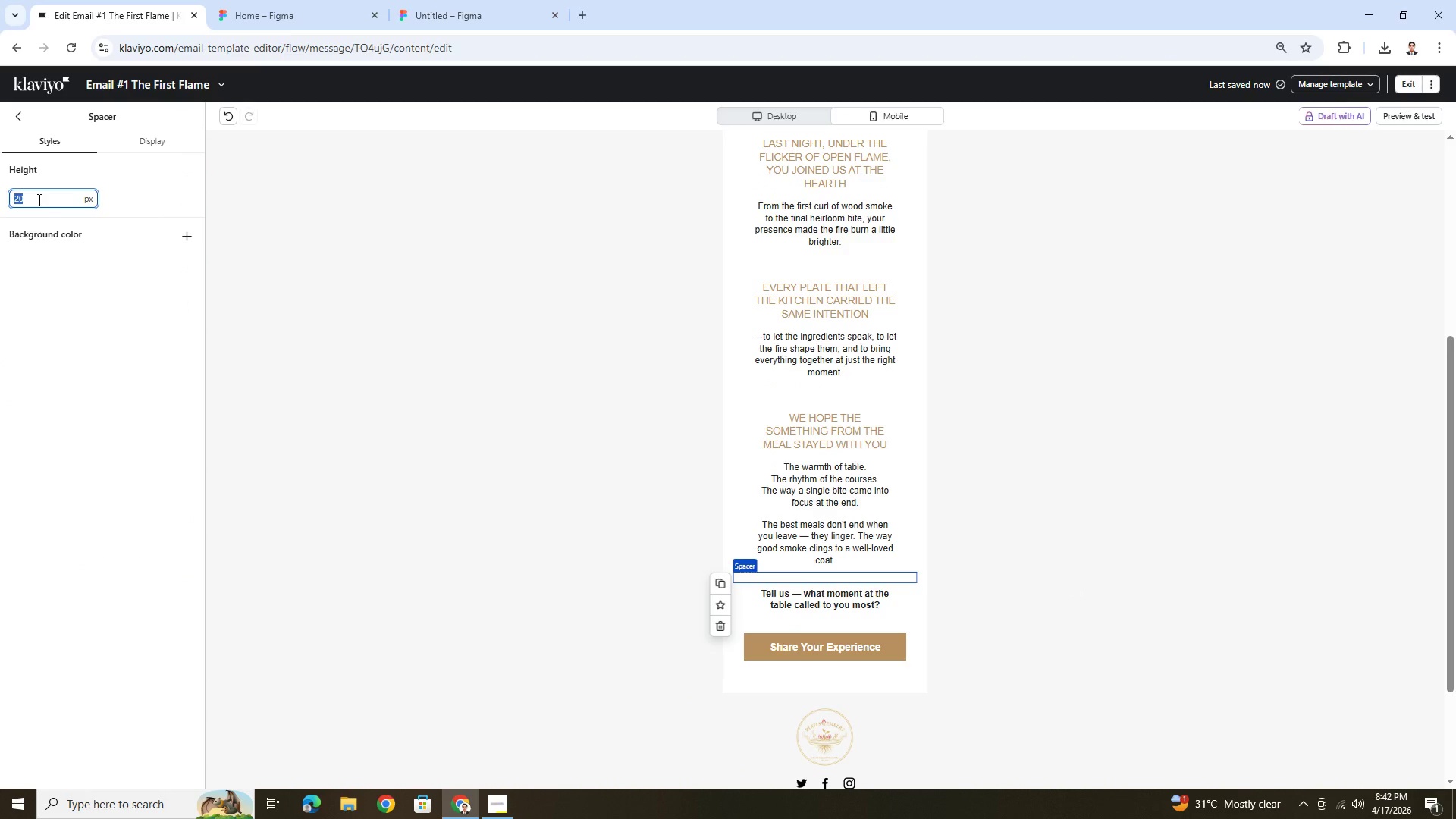 
key(Numpad4)
 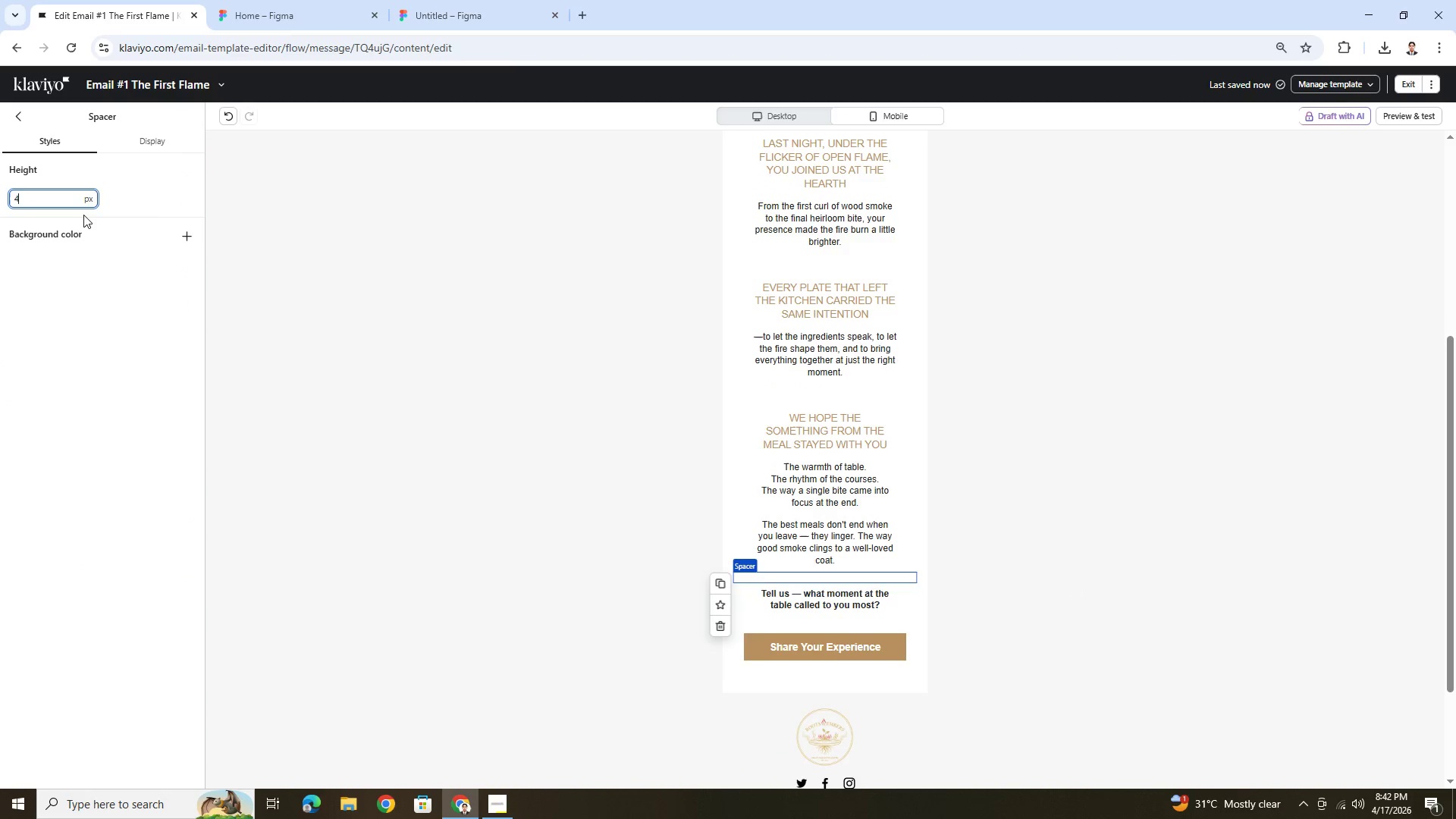 
key(Numpad0)
 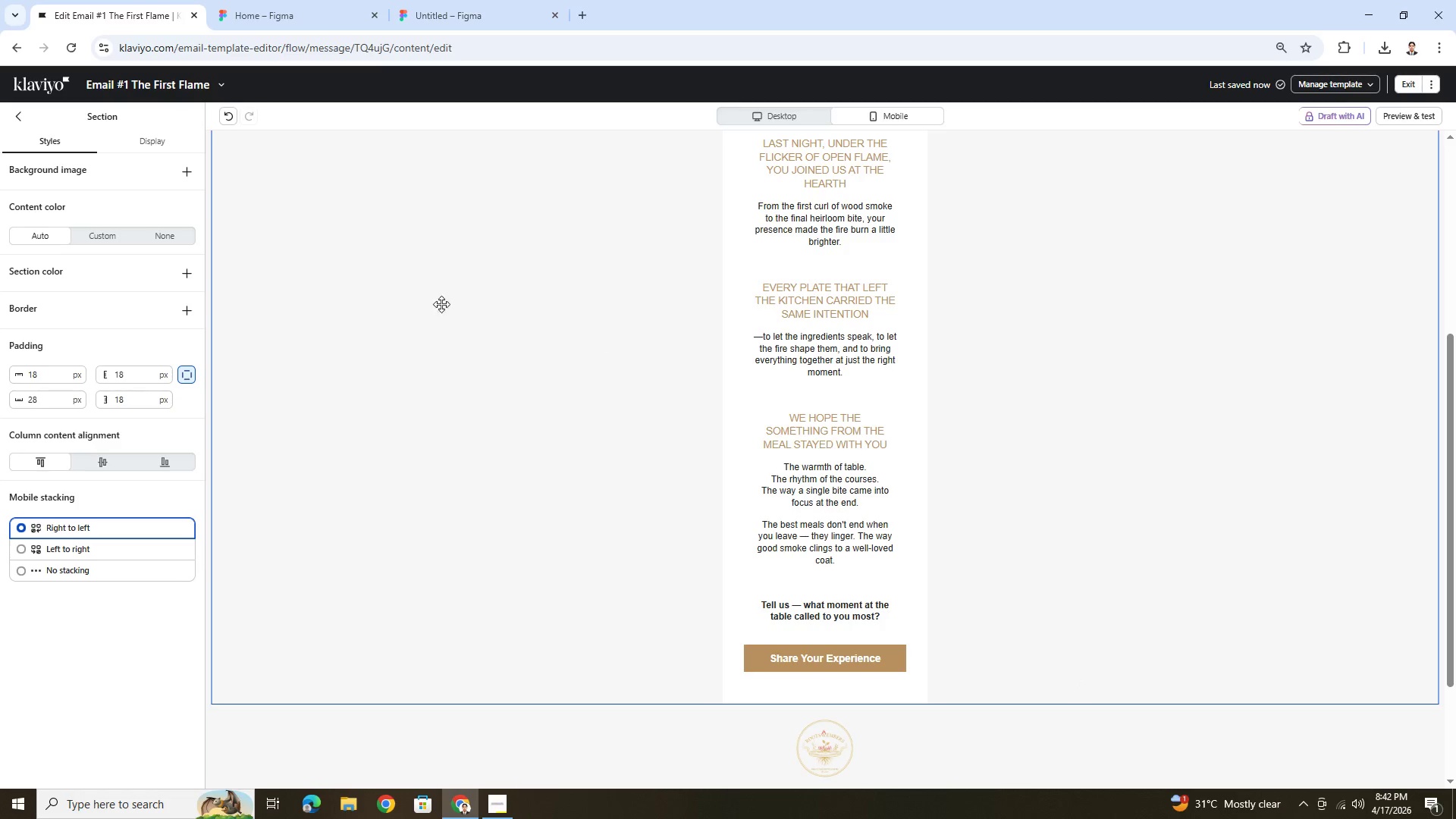 
left_click([223, 121])
 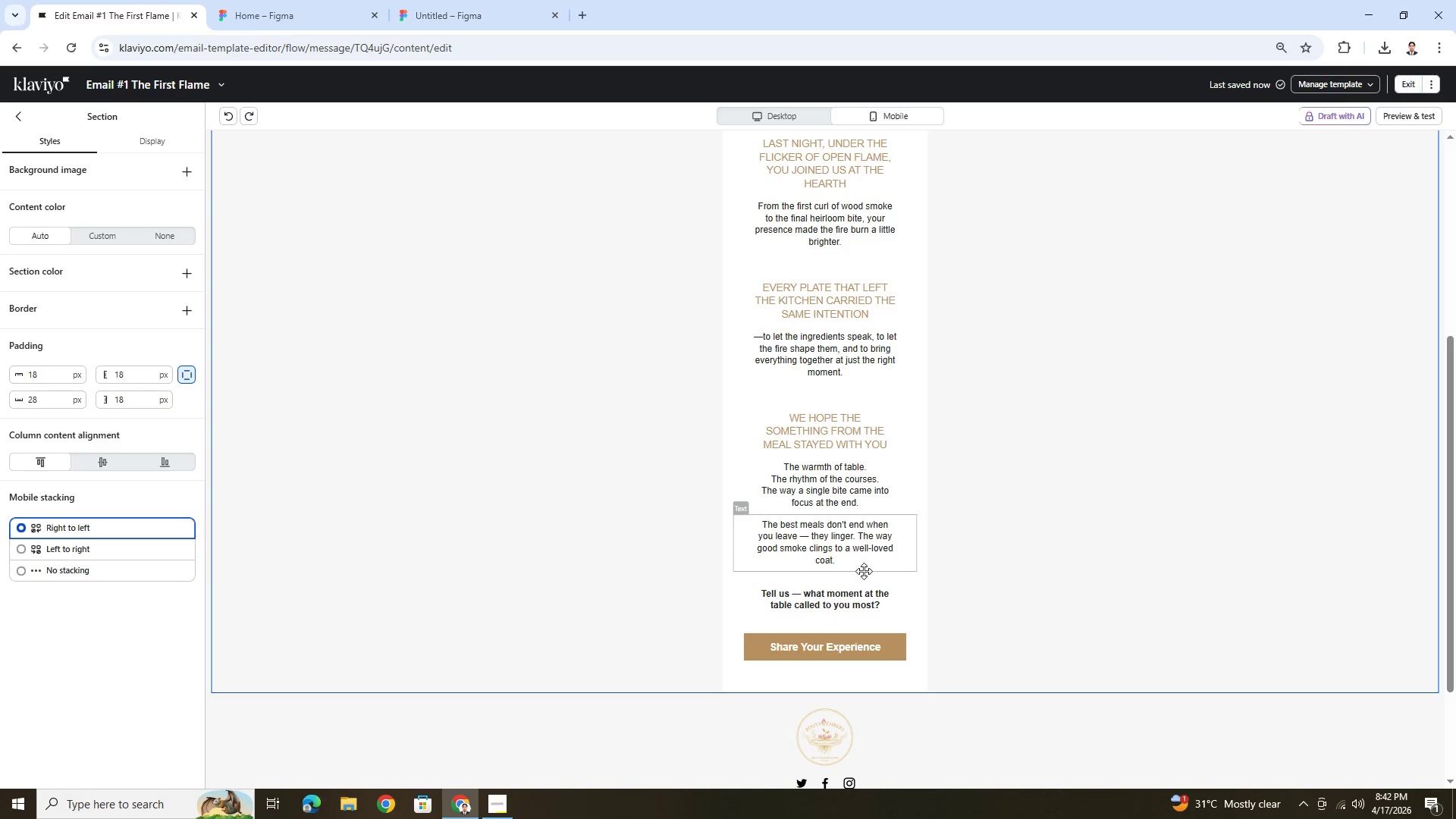 
left_click([858, 578])
 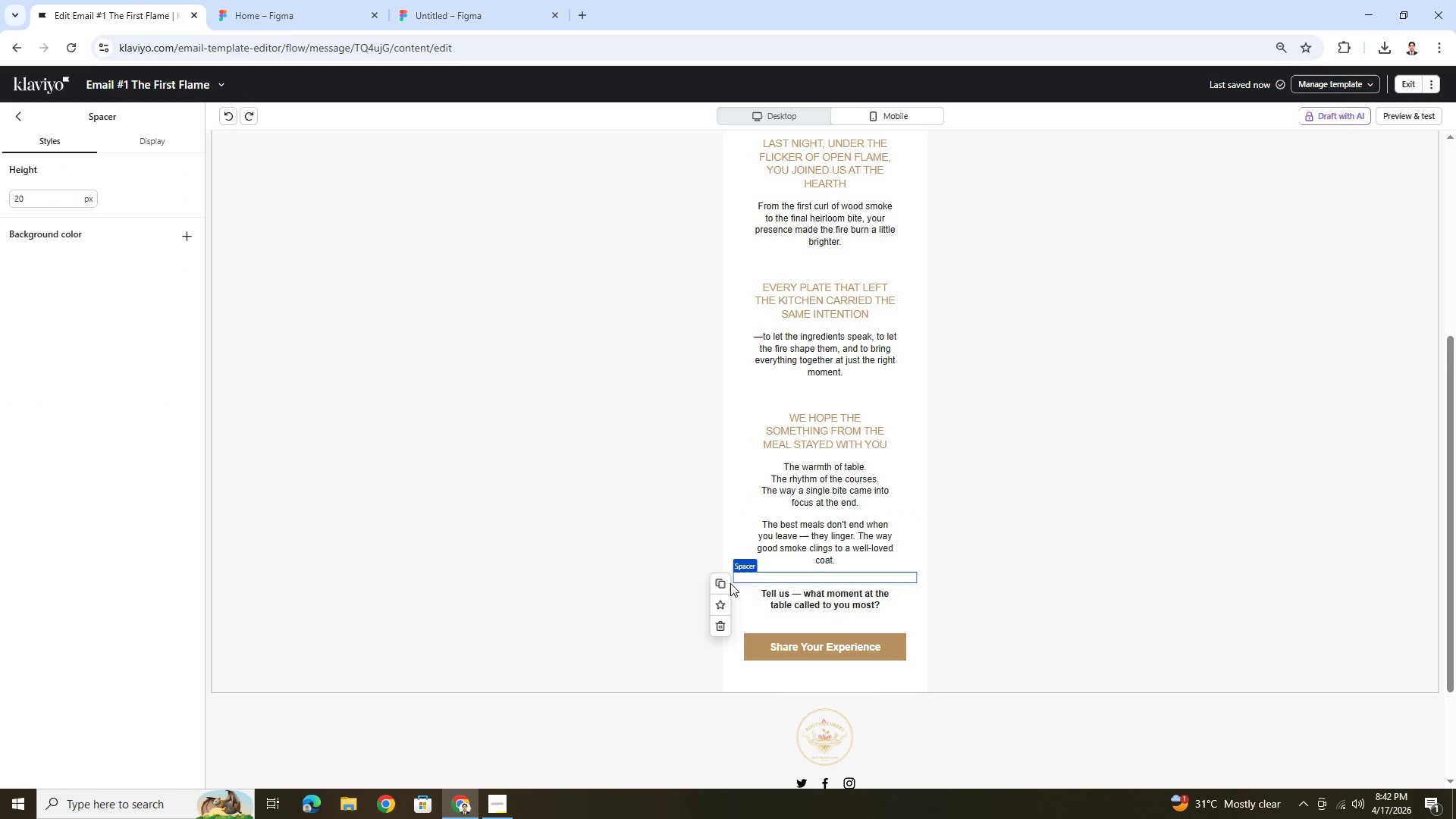 
left_click([726, 584])
 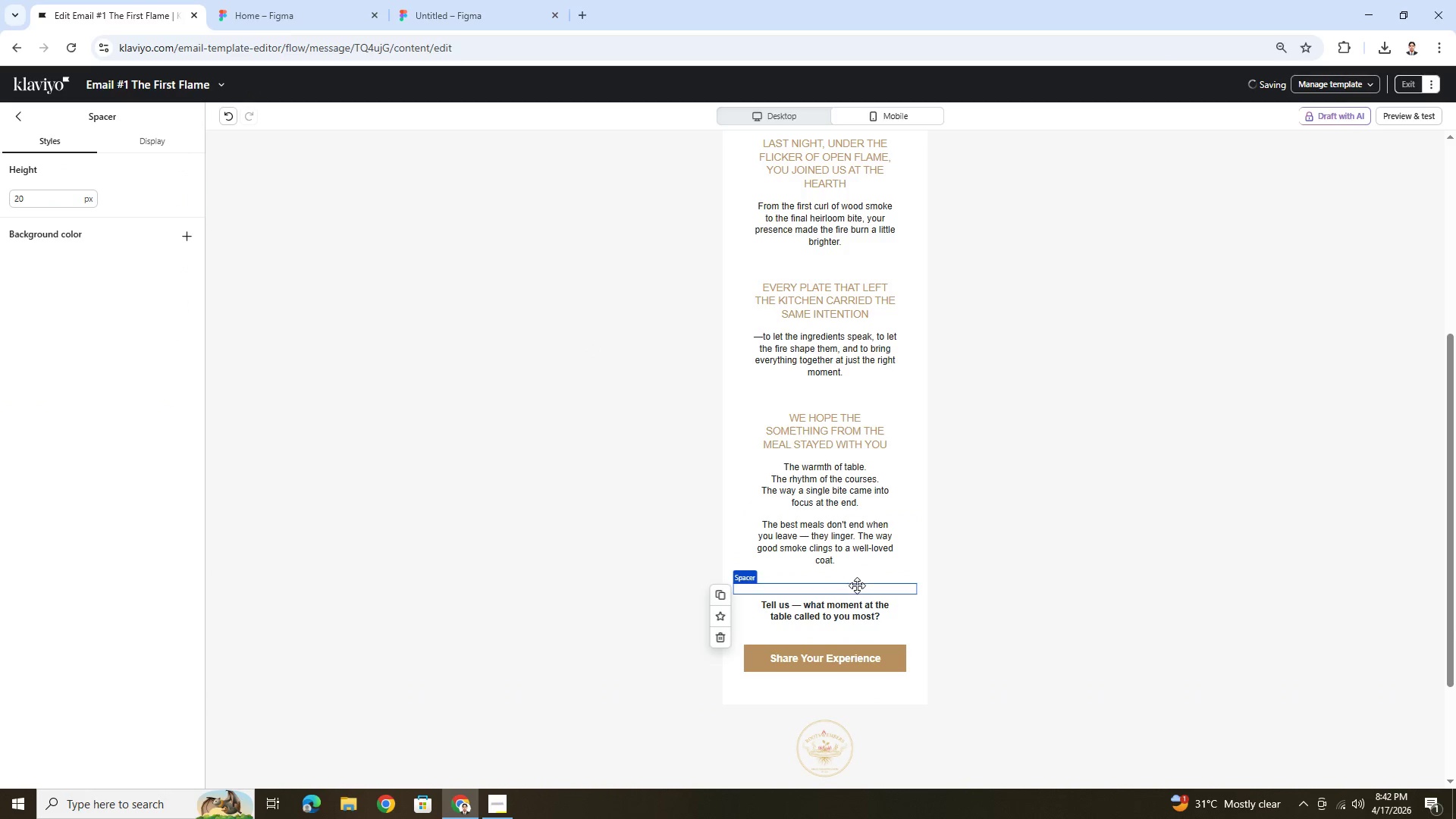 
left_click_drag(start_coordinate=[857, 585], to_coordinate=[856, 527])
 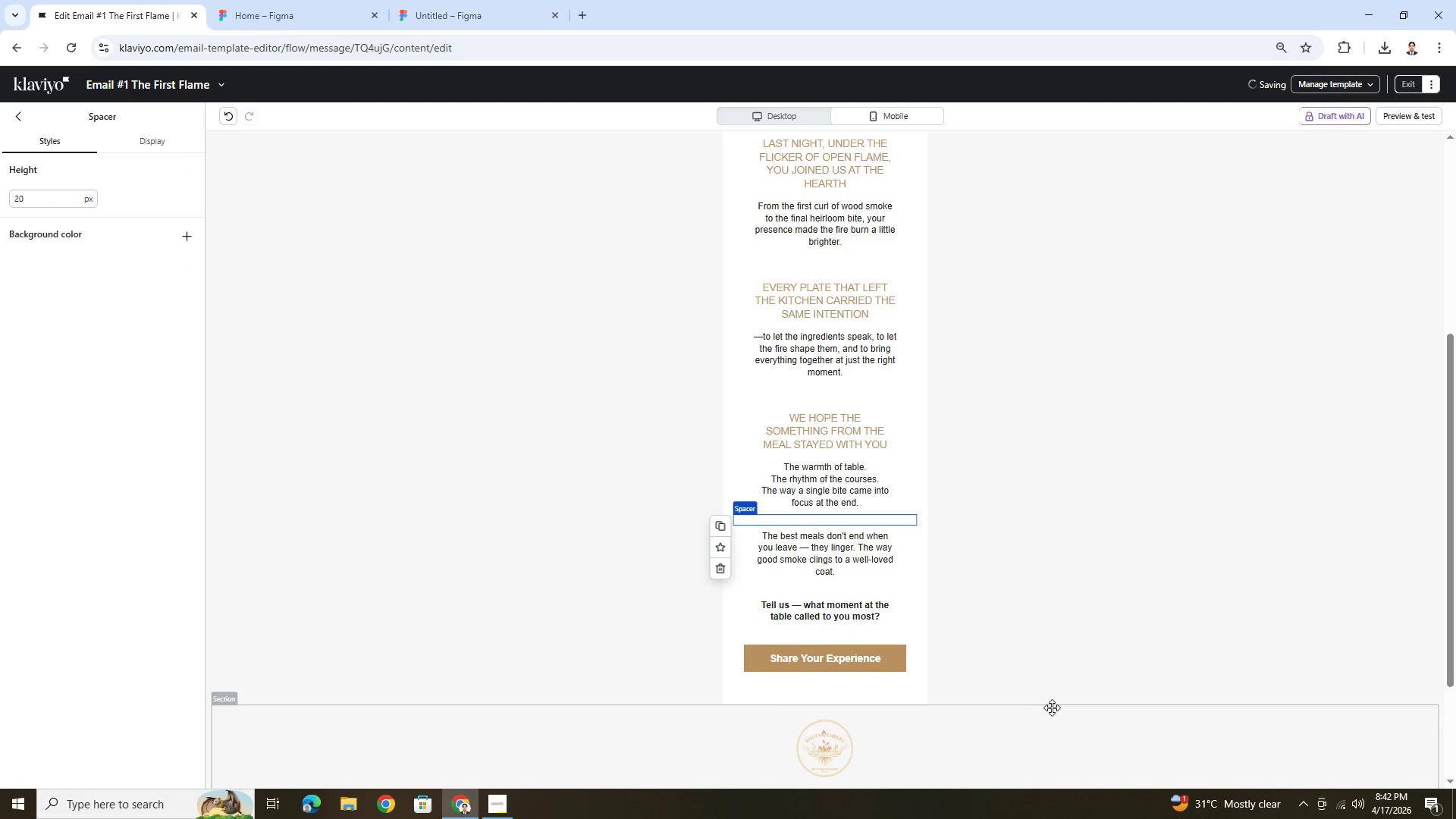 
left_click([1053, 711])
 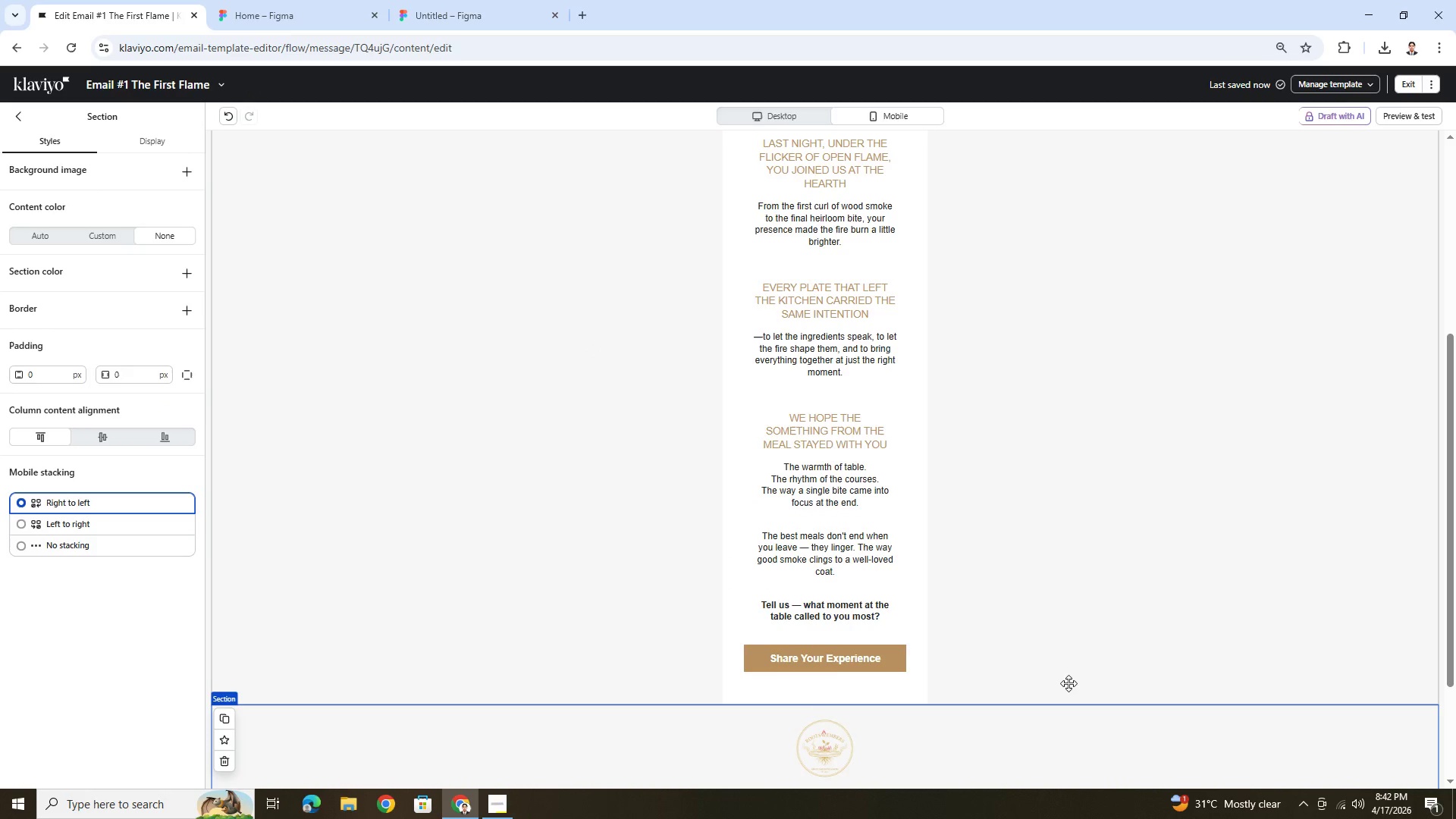 
scroll: coordinate [1068, 683], scroll_direction: up, amount: 1.0
 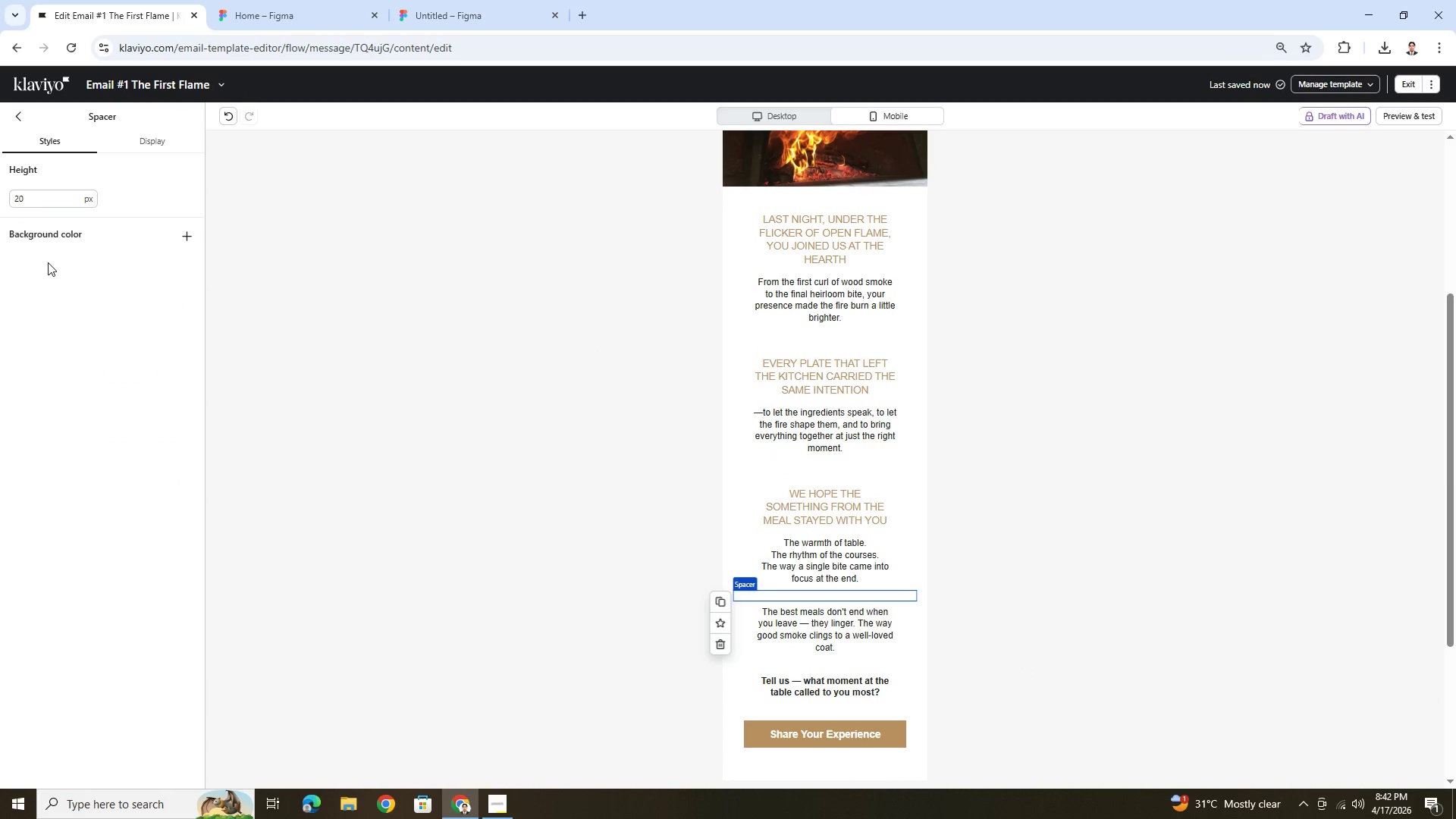 
double_click([60, 197])
 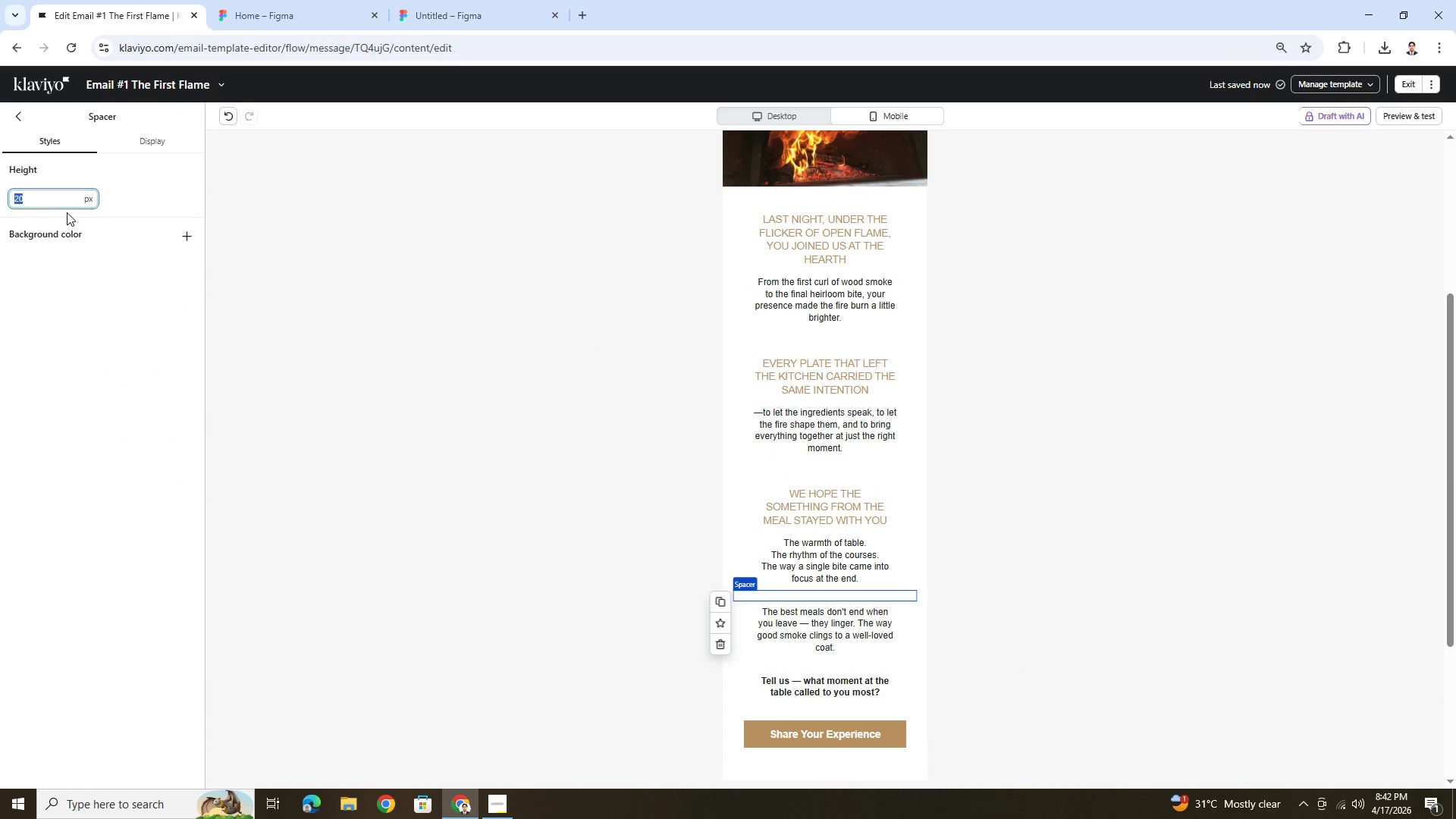 
key(Numpad4)
 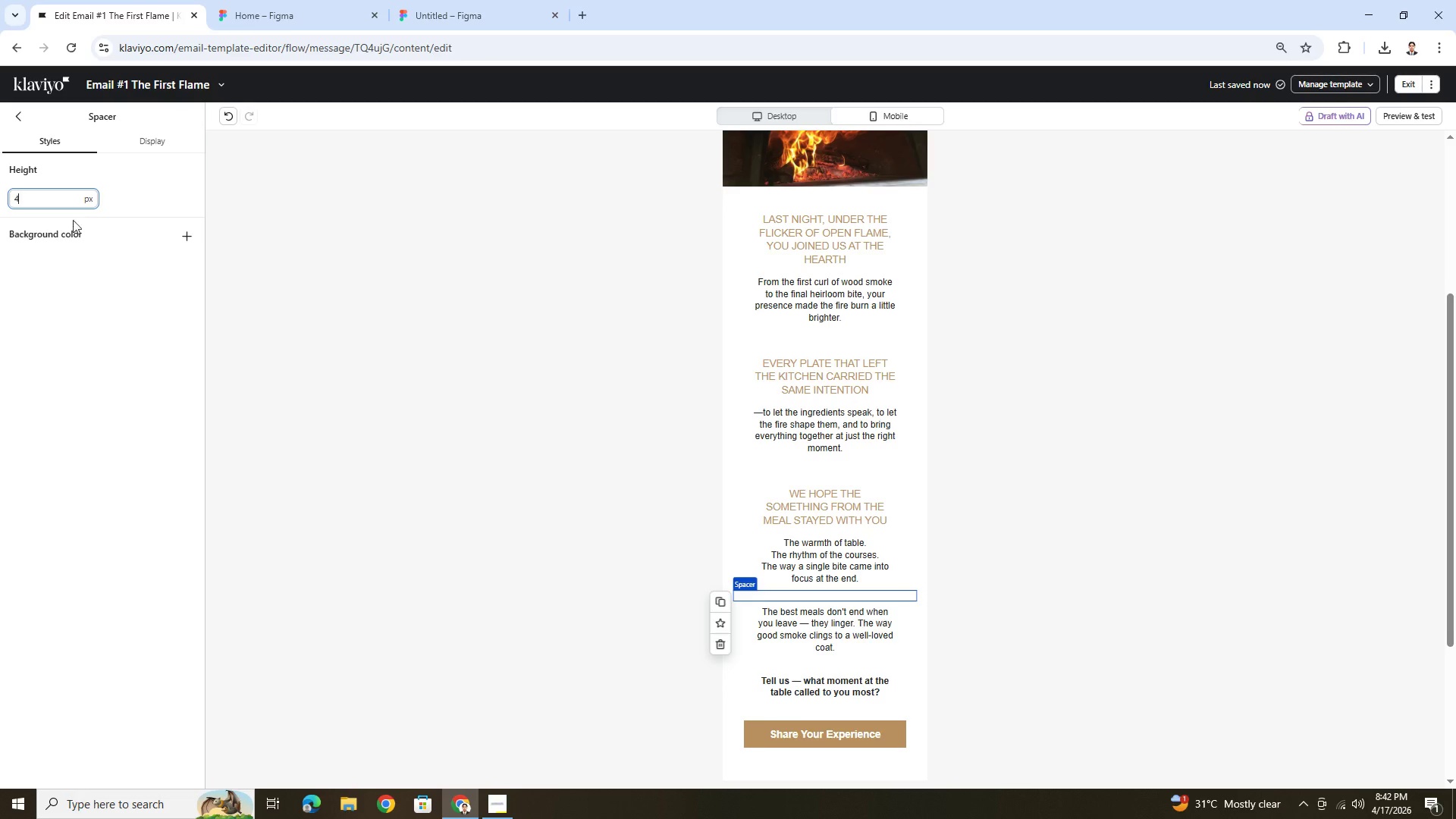 
key(Numpad0)
 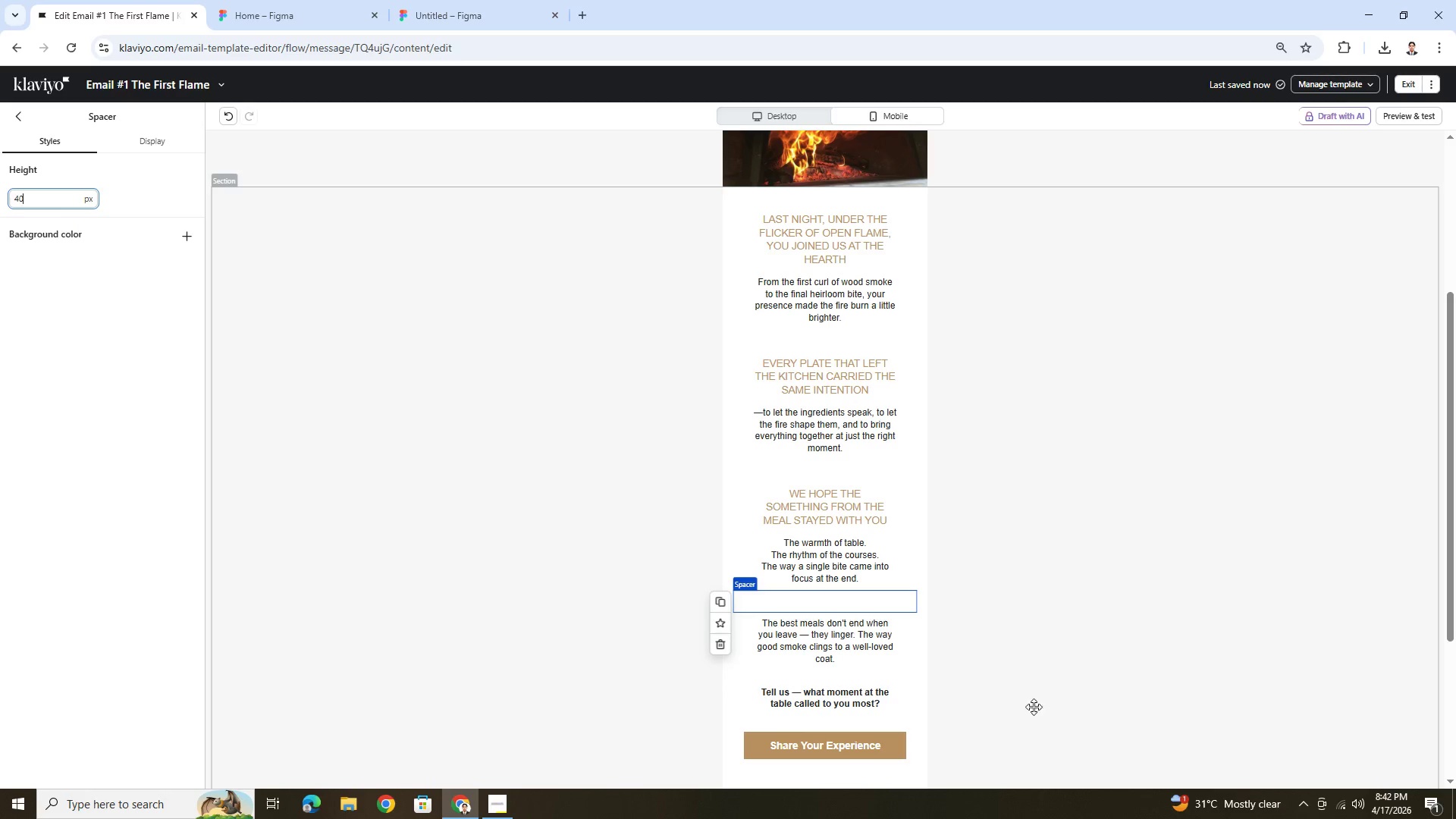 
left_click([1084, 737])
 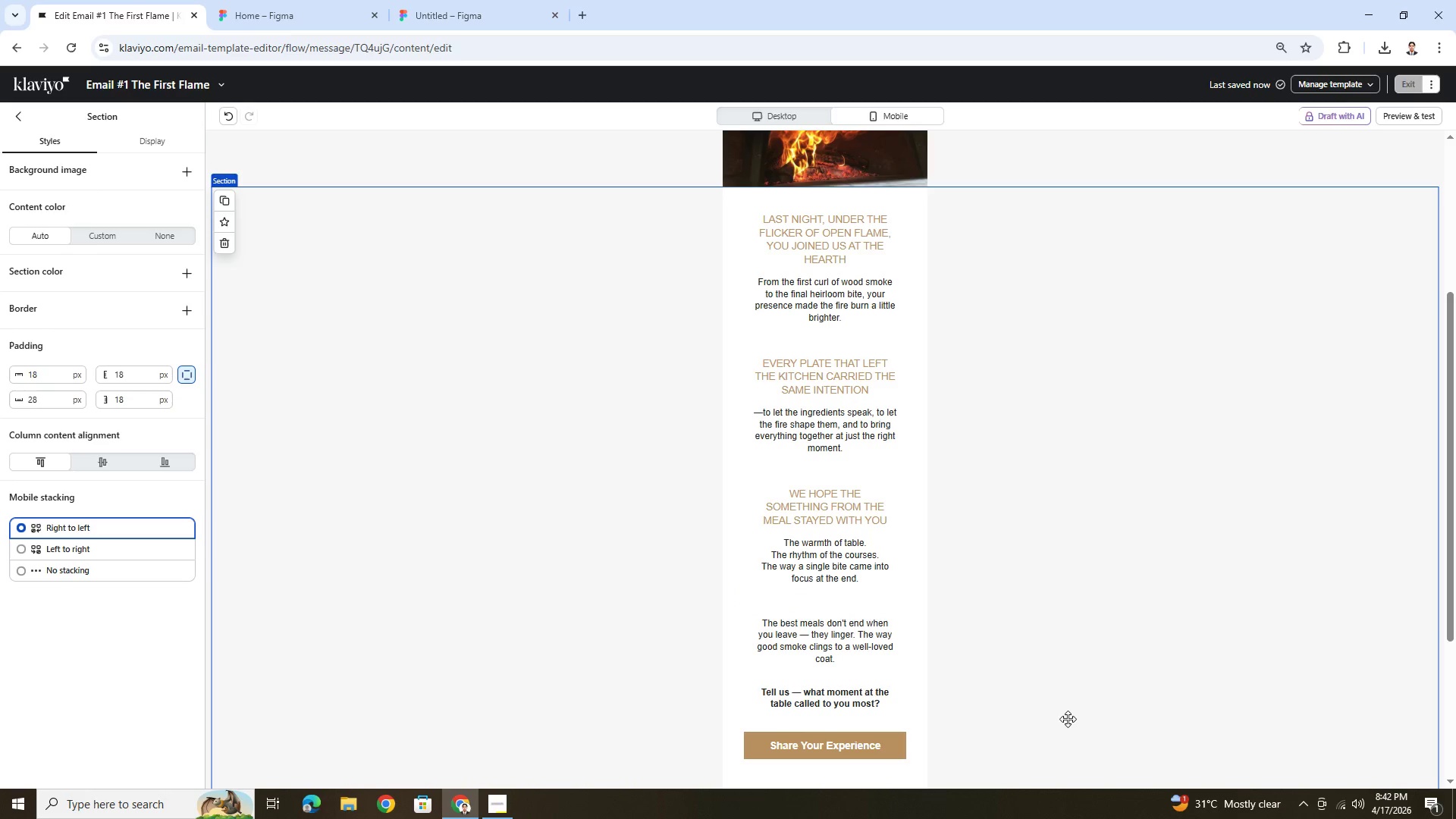 
scroll: coordinate [1063, 714], scroll_direction: up, amount: 1.0
 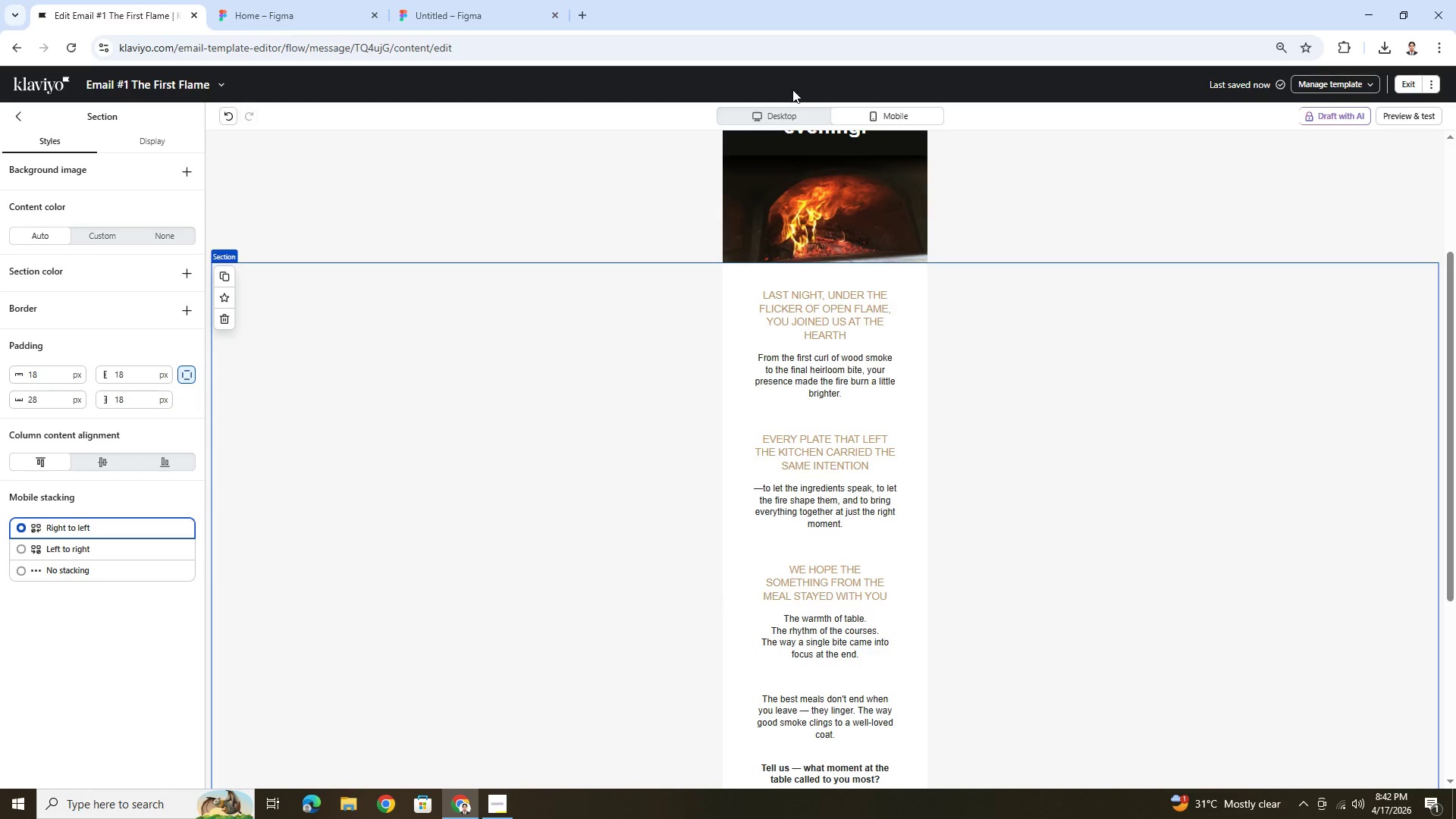 
left_click([798, 115])
 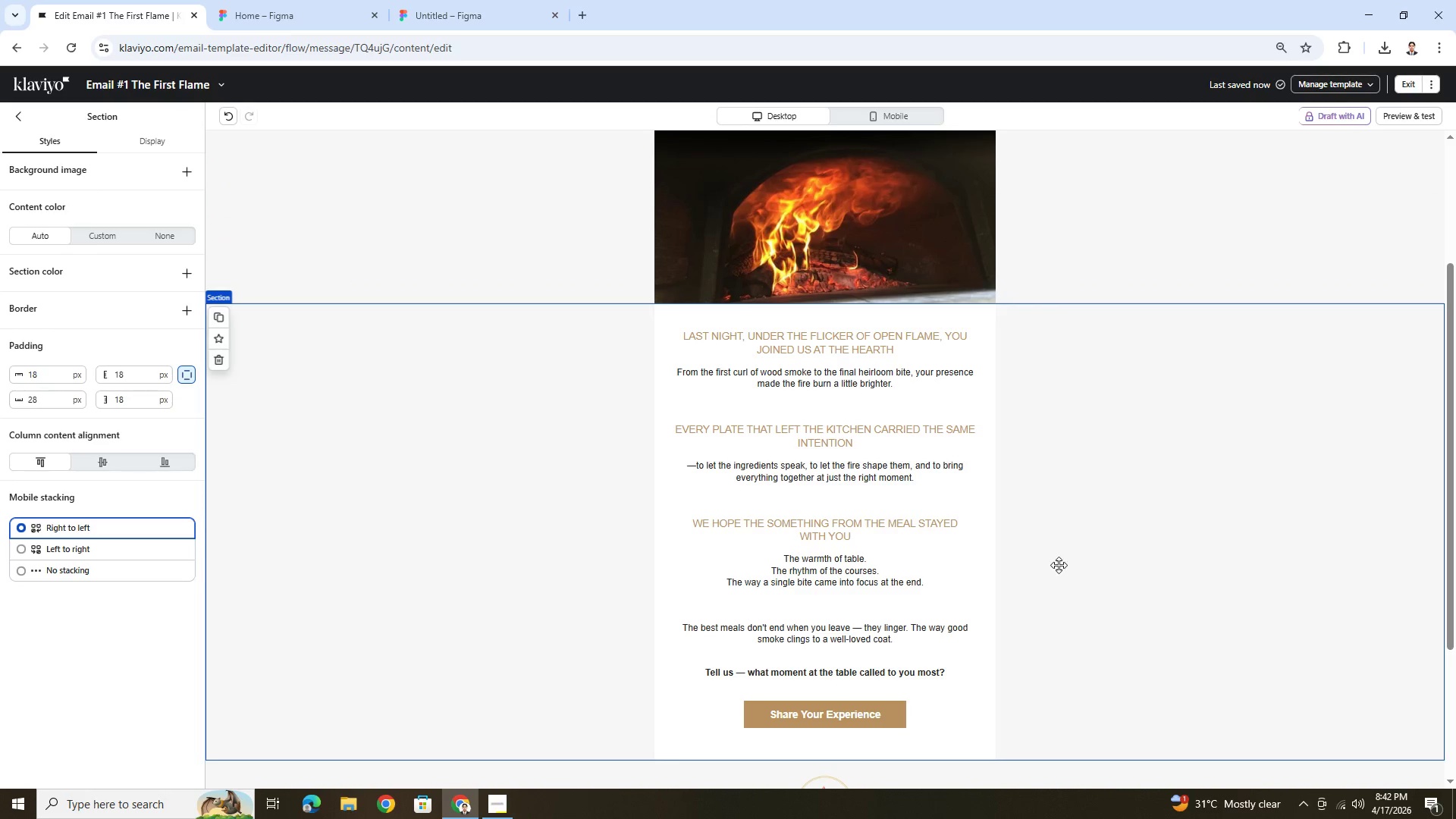 
scroll: coordinate [1061, 565], scroll_direction: down, amount: 2.0
 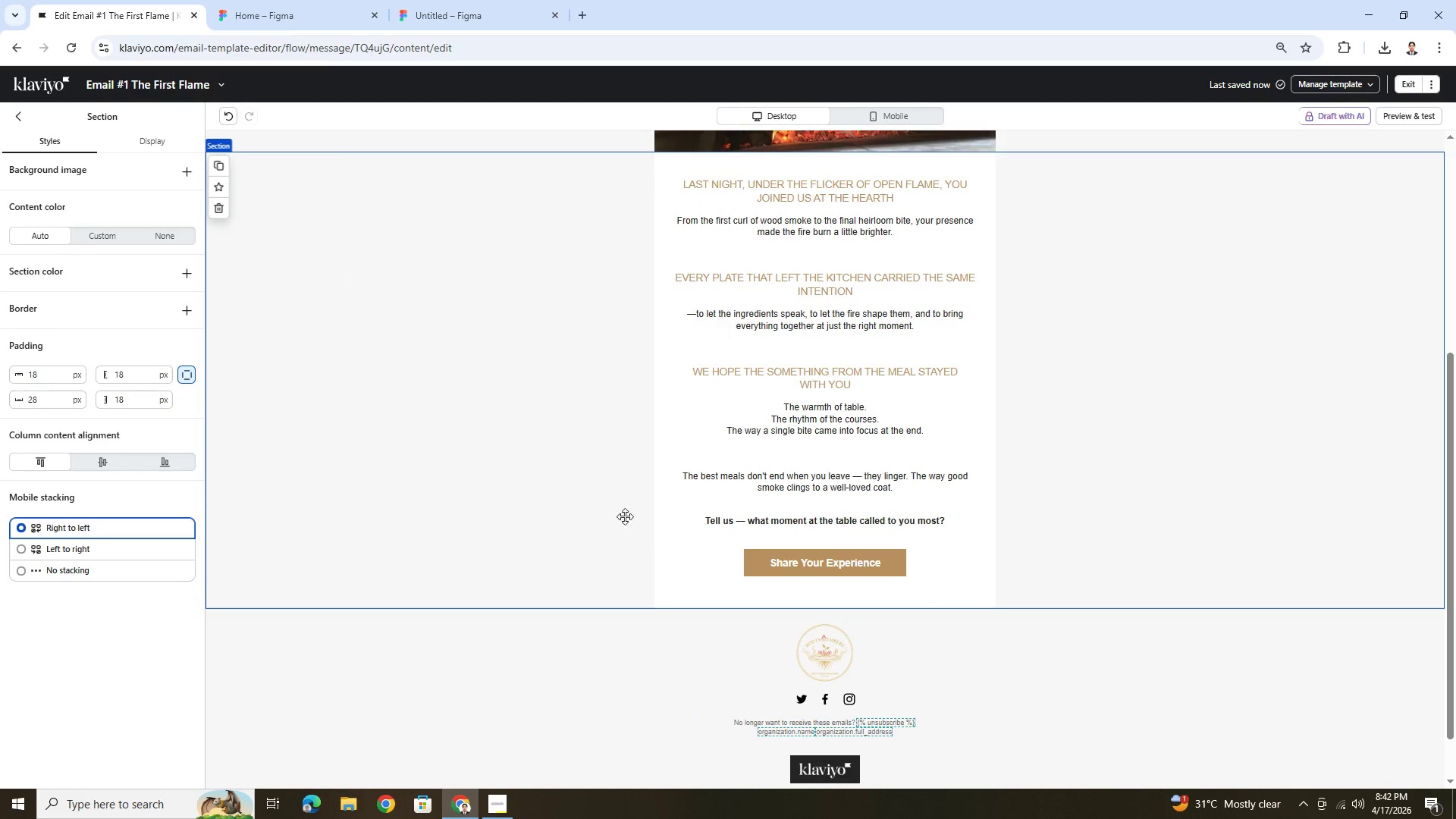 
scroll: coordinate [1281, 612], scroll_direction: up, amount: 2.0
 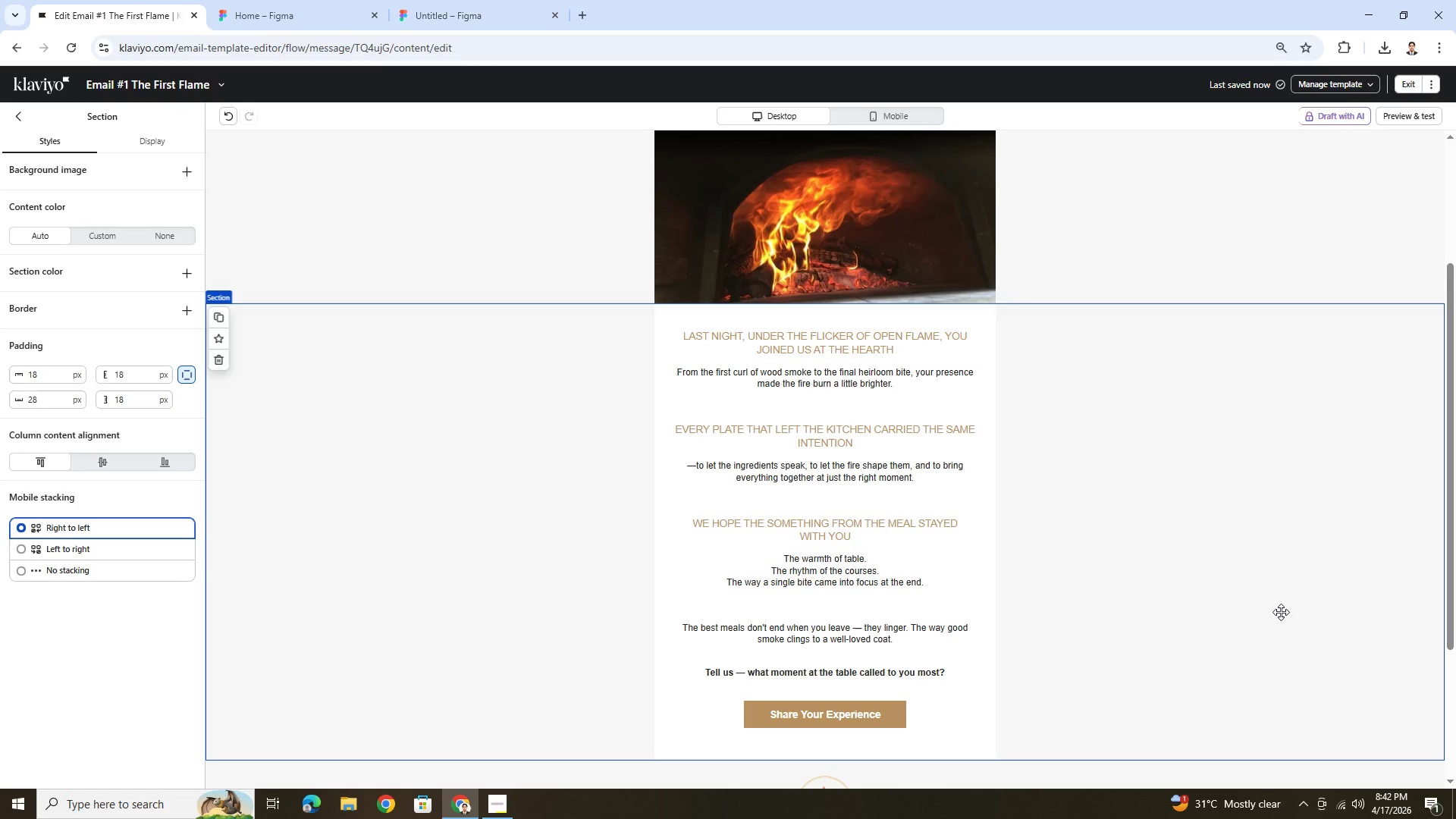 
wait(9.63)
 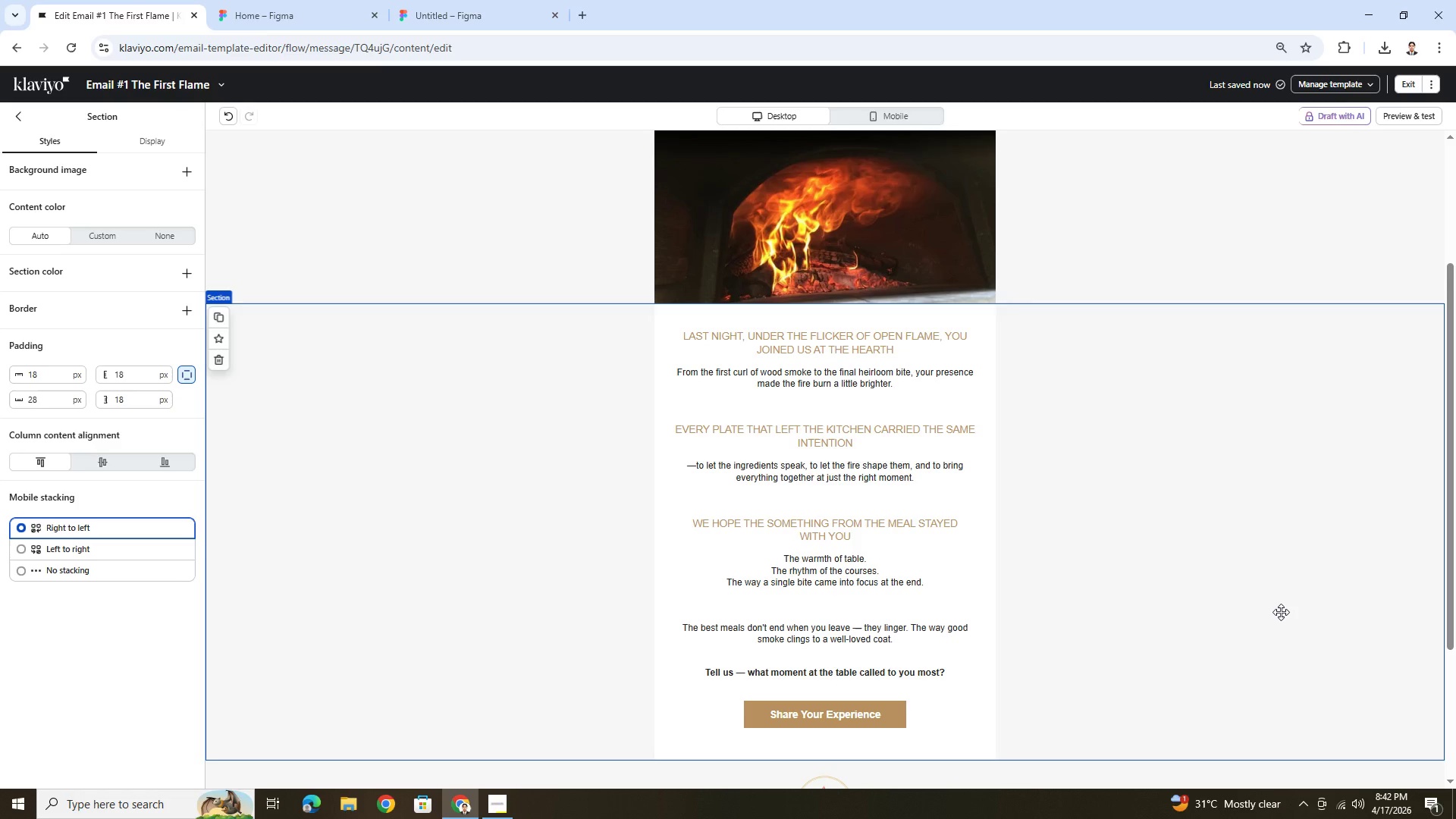 
scroll: coordinate [1438, 367], scroll_direction: up, amount: 4.0
 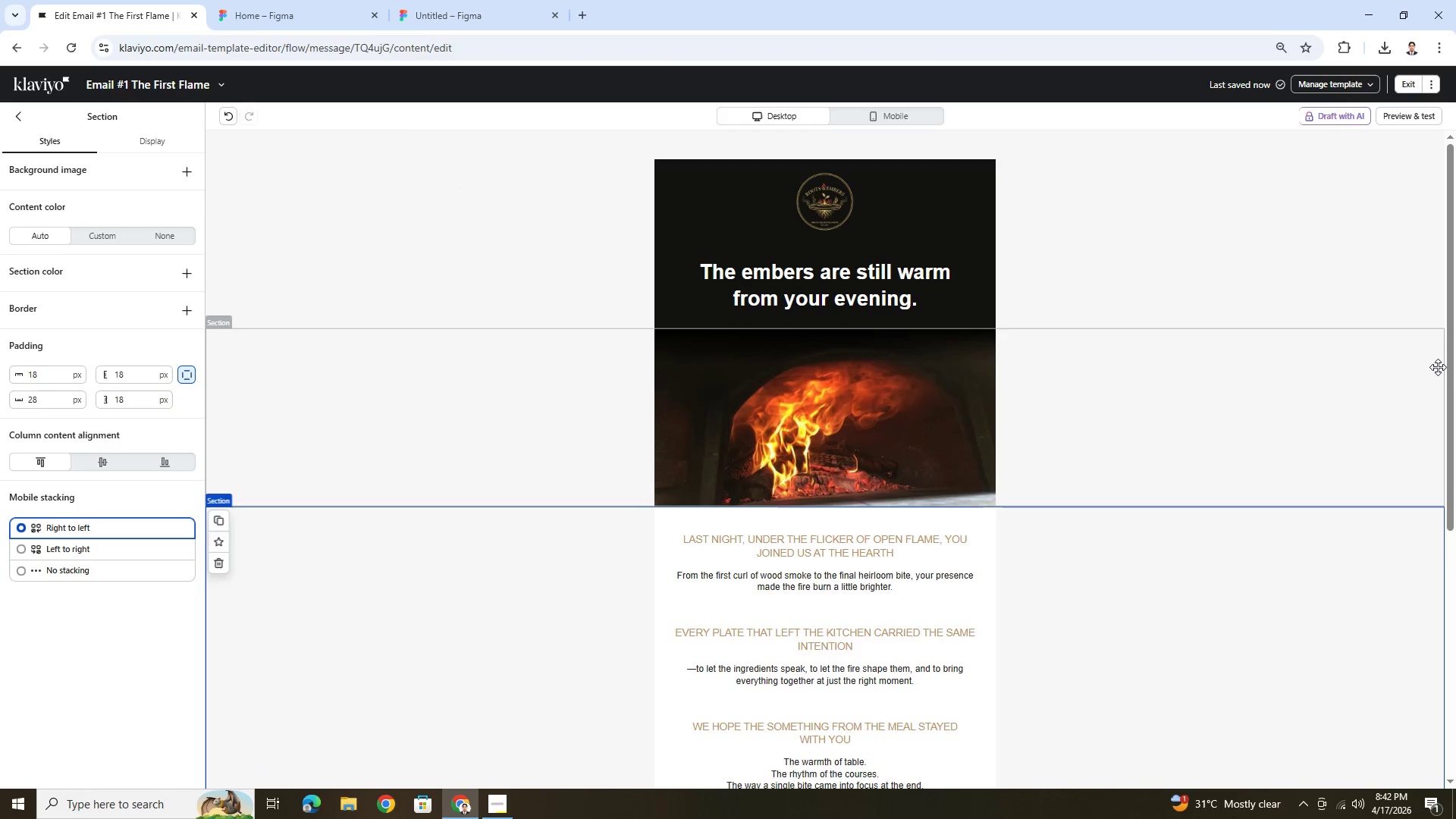 
scroll: coordinate [1438, 367], scroll_direction: down, amount: 3.0
 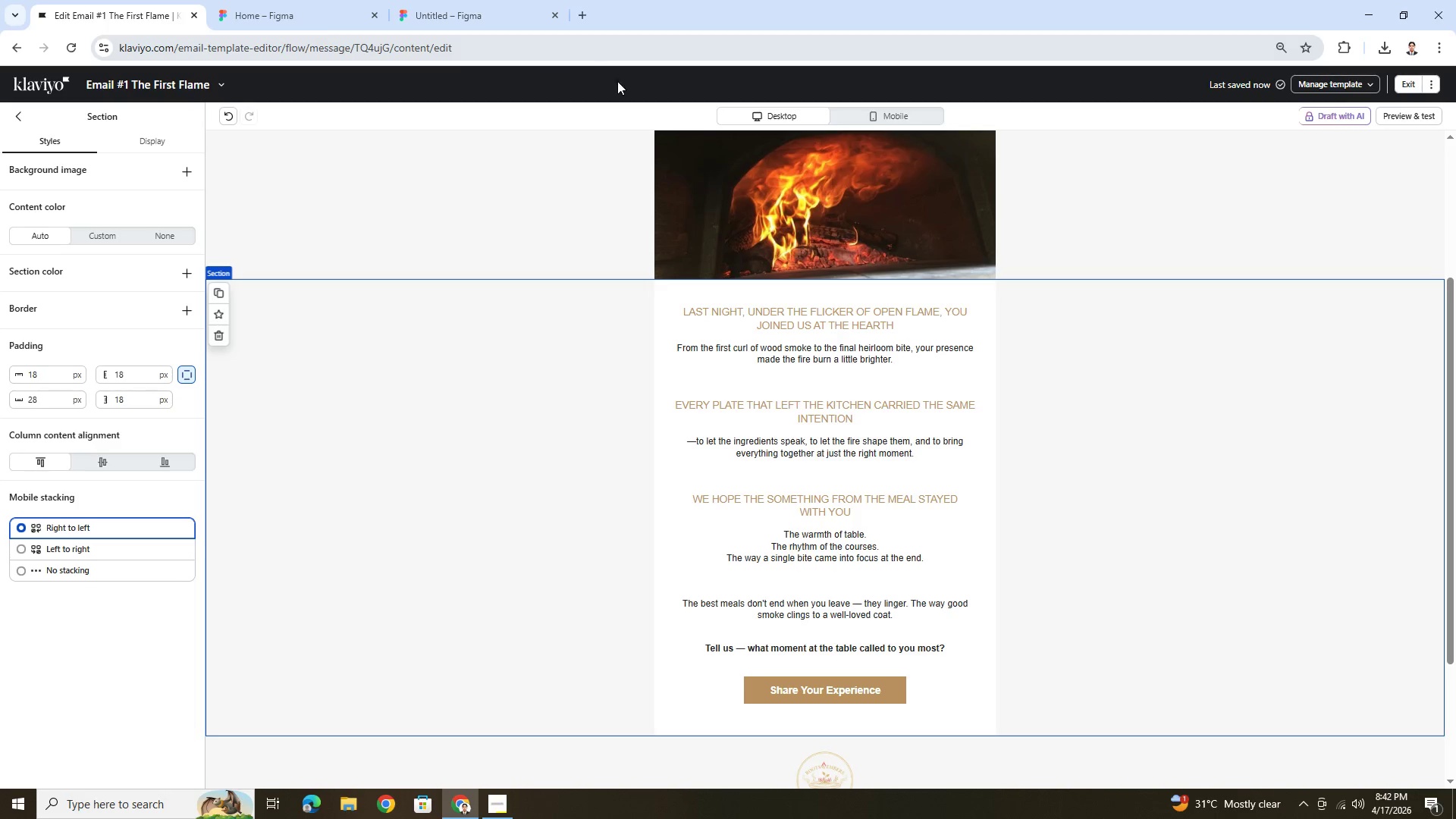 
left_click([580, 9])
 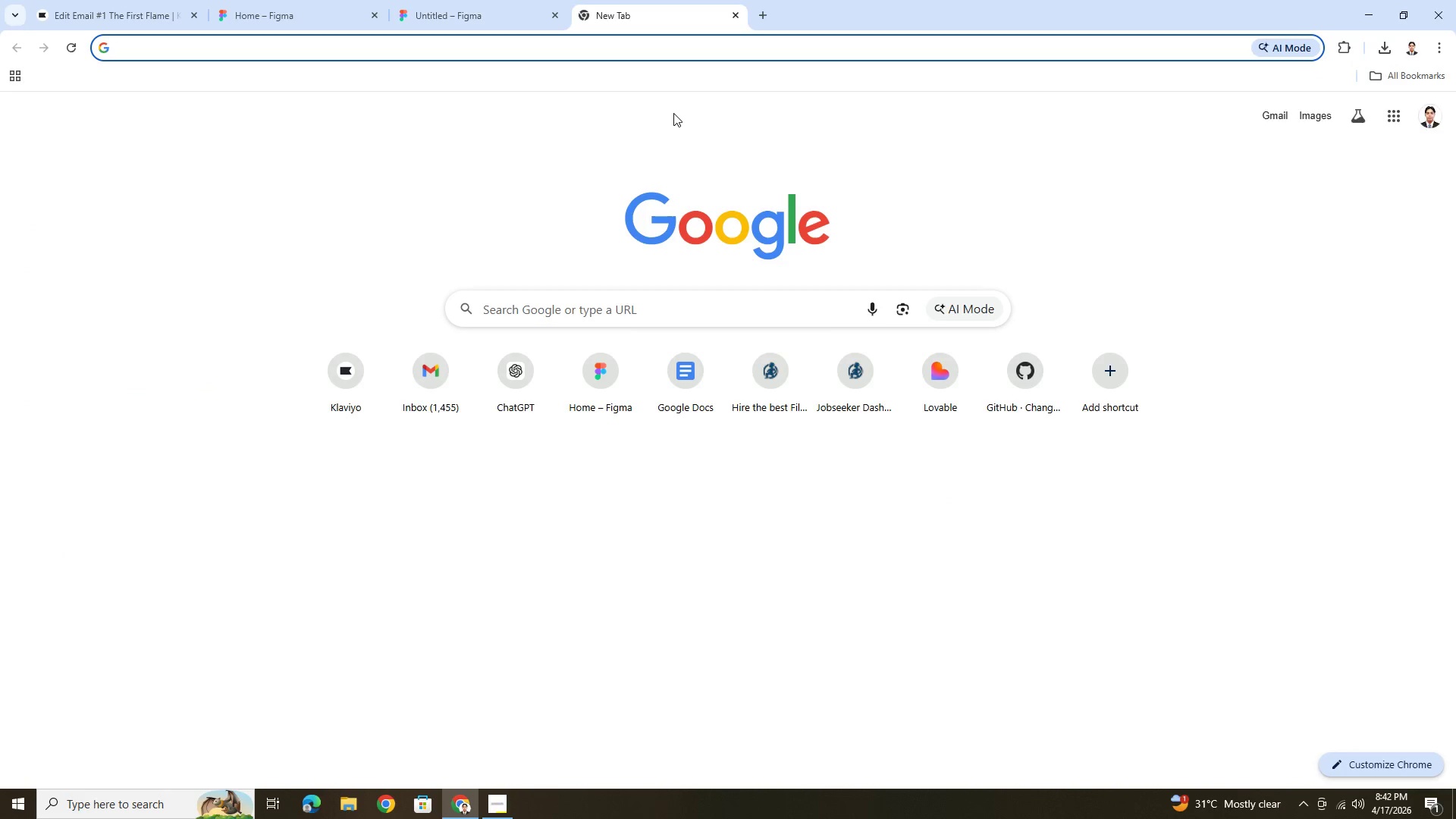 
type(rustic )
key(Tab)
 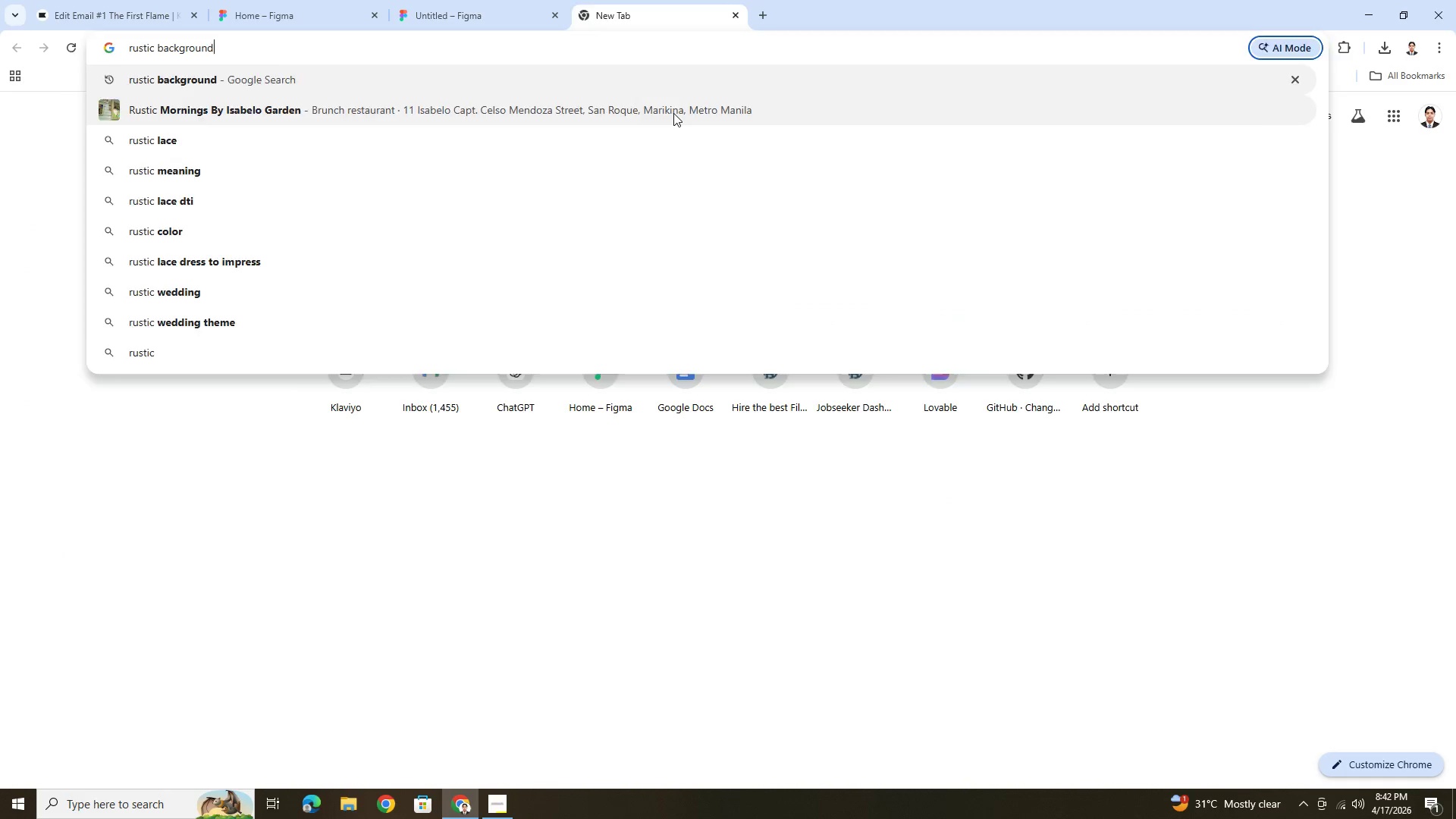 
key(Enter)
 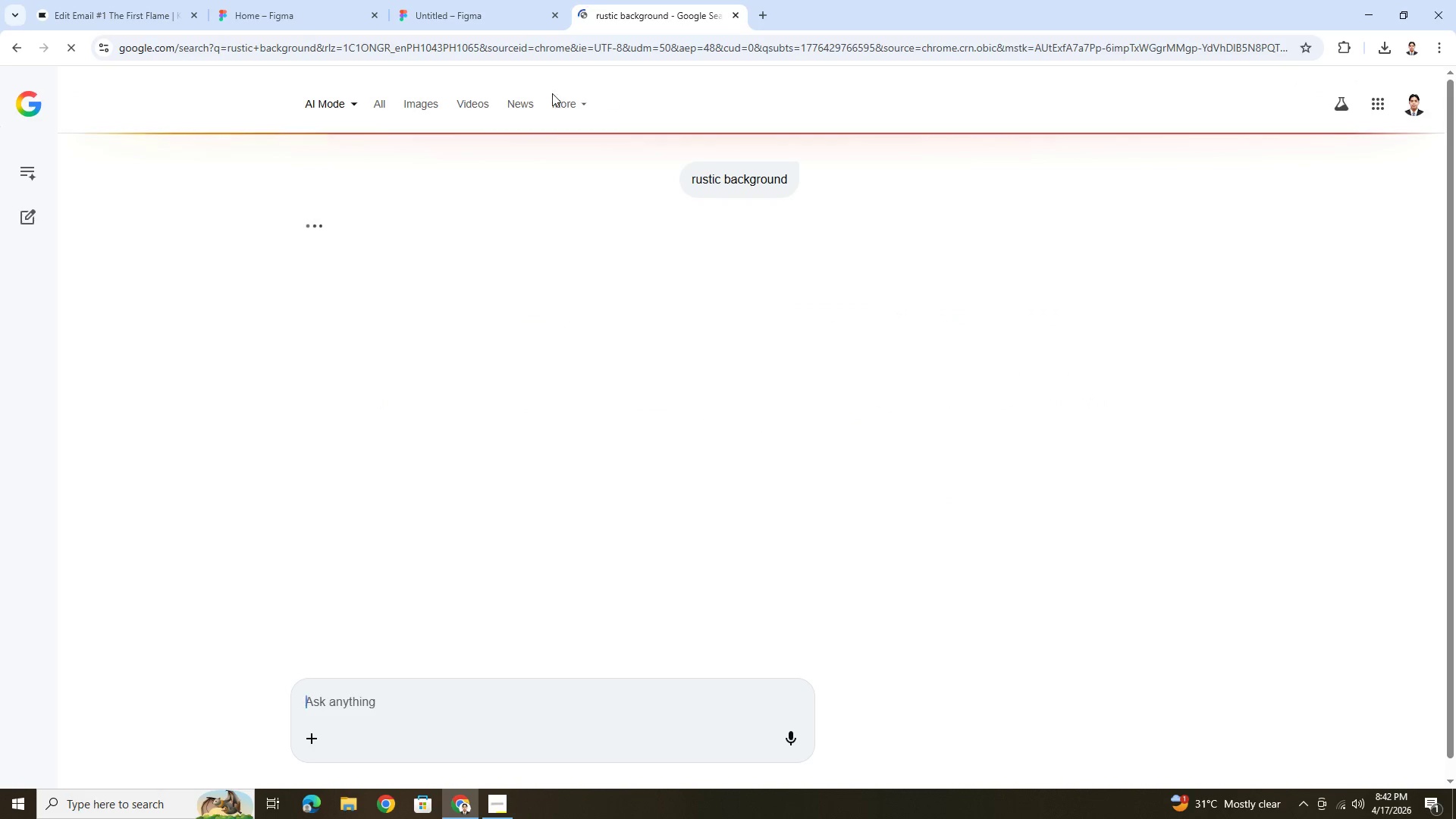 
left_click([420, 110])
 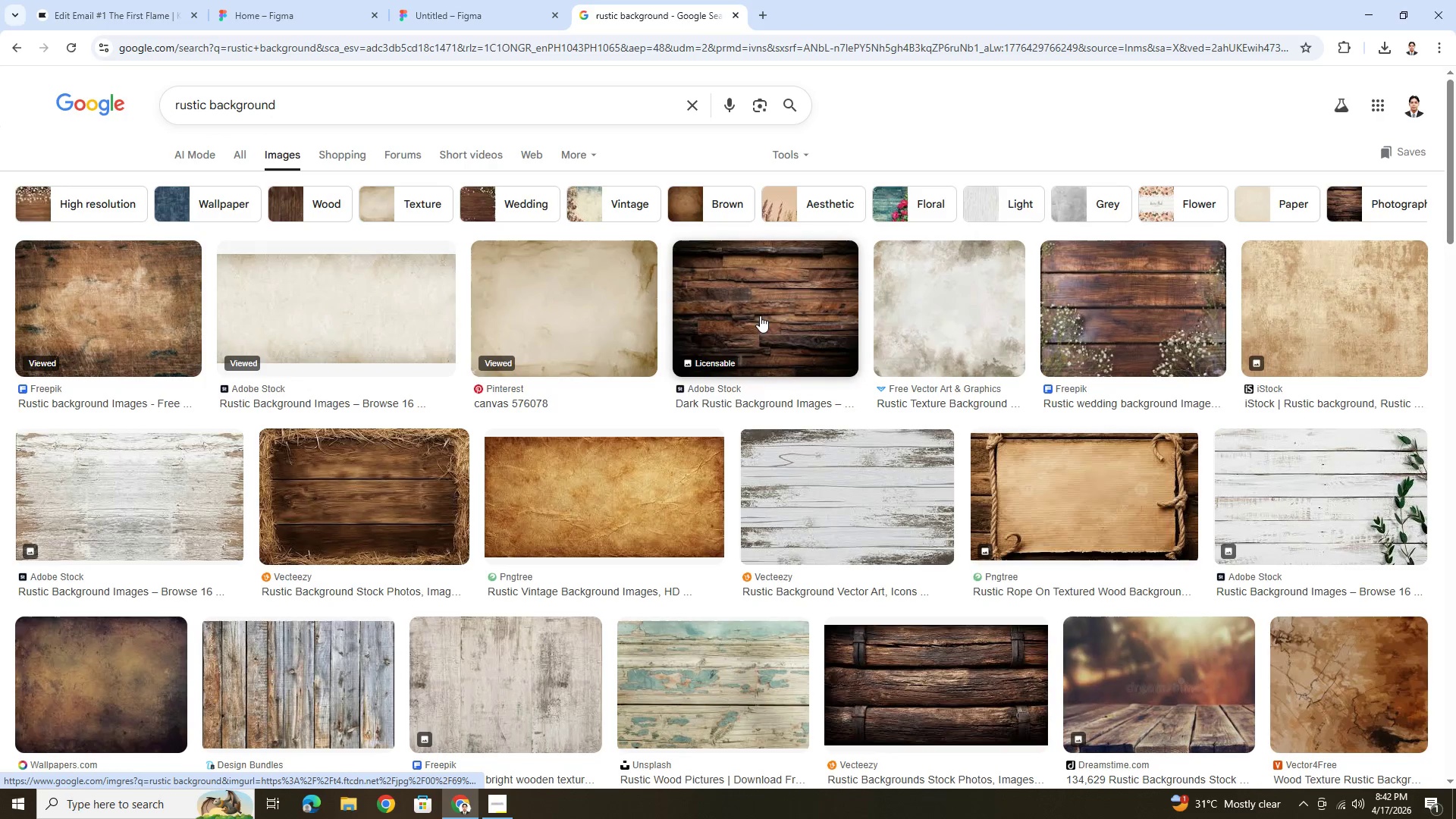 
scroll: coordinate [1206, 465], scroll_direction: down, amount: 3.0
 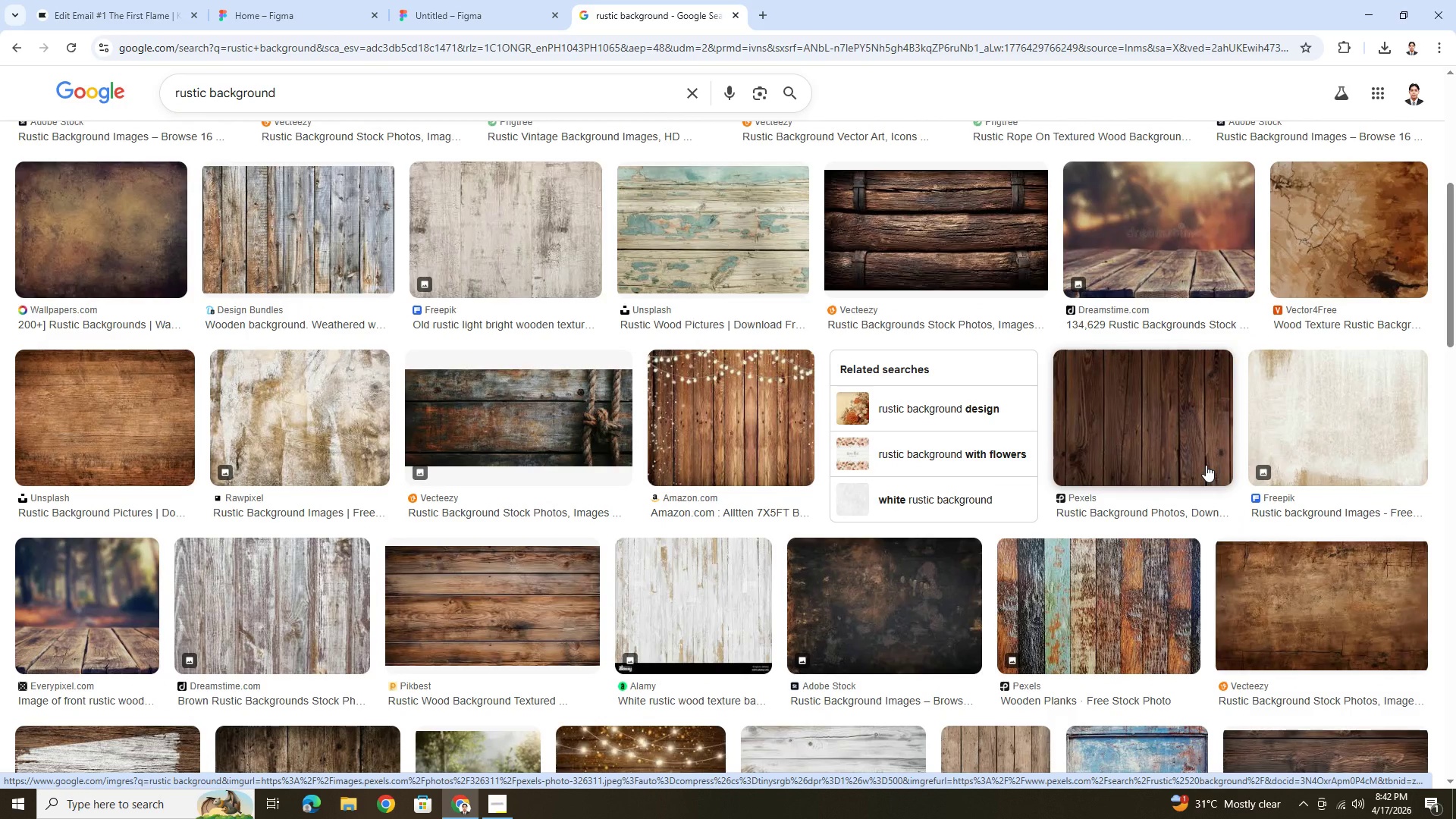 
scroll: coordinate [1206, 465], scroll_direction: up, amount: 6.0
 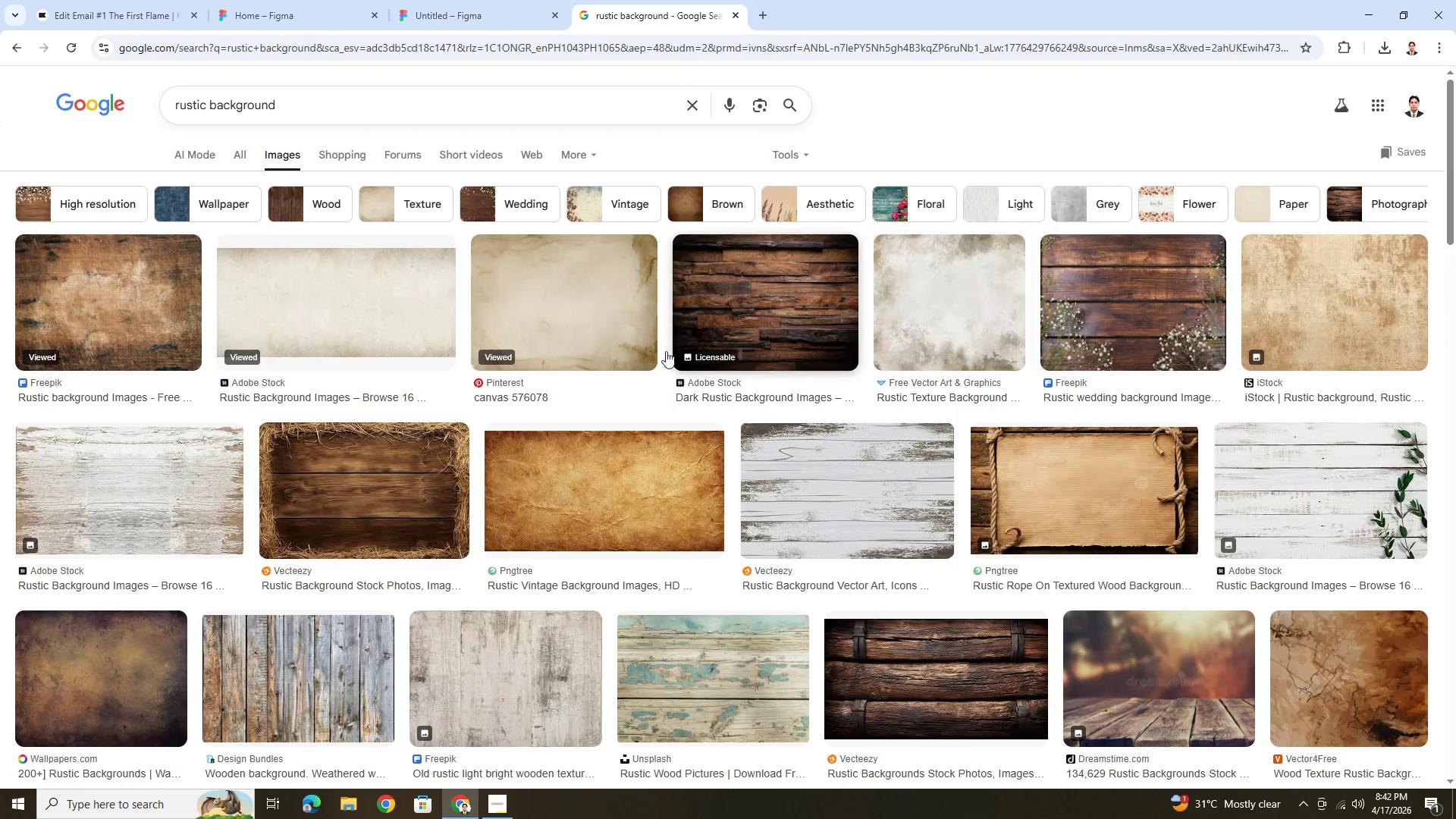 
left_click([425, 300])
 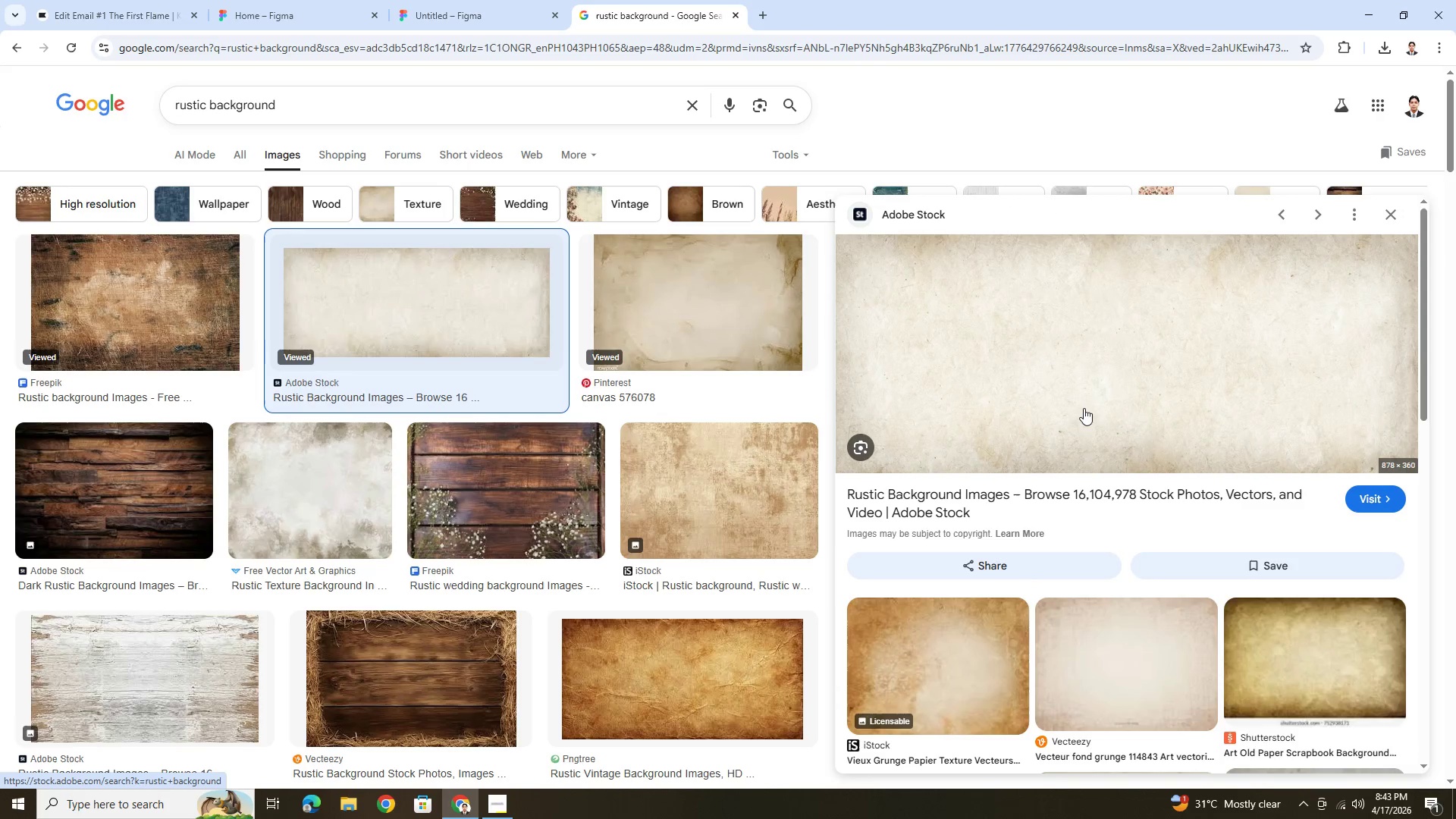 
right_click([1078, 376])
 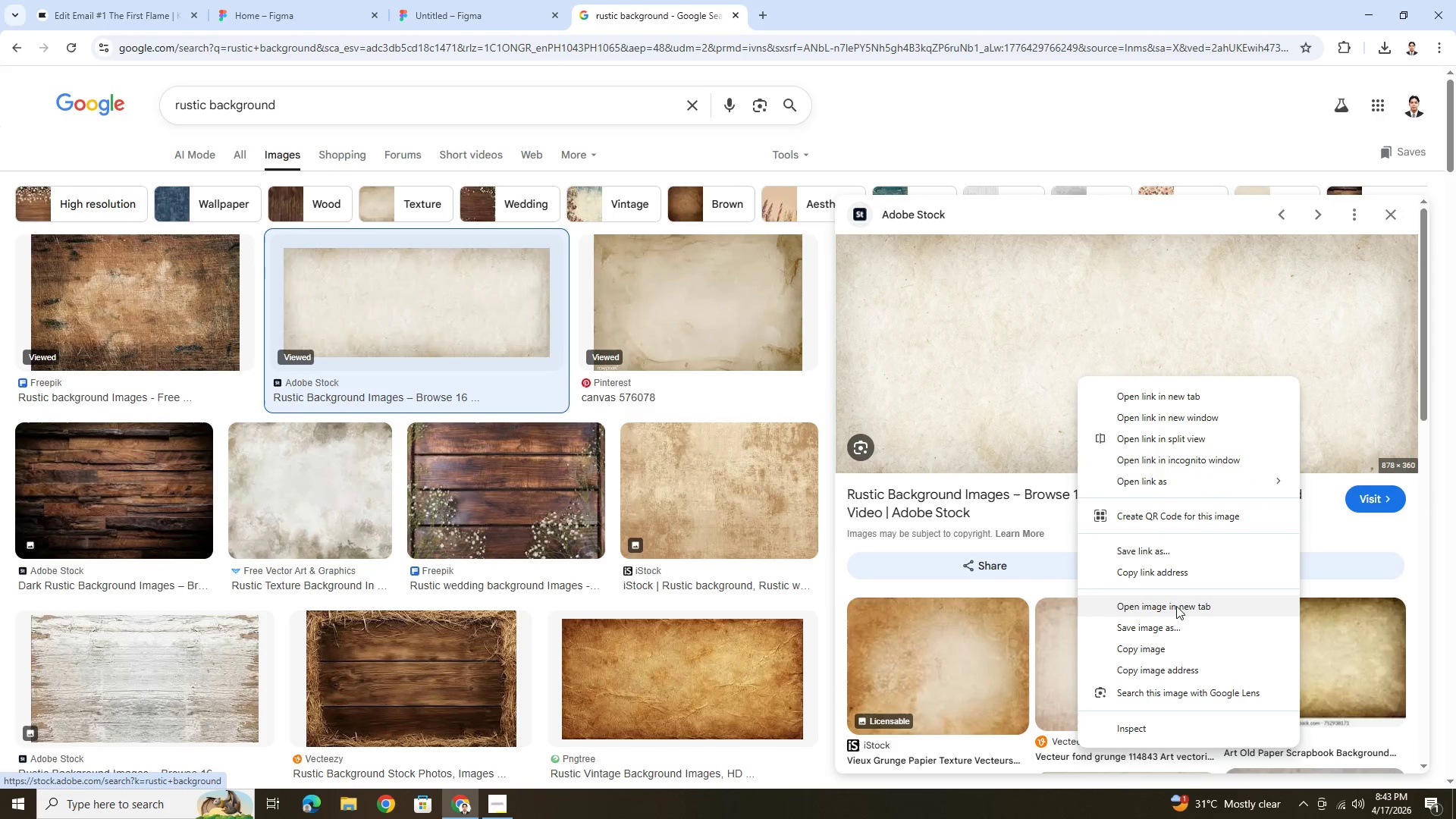 
left_click([1176, 626])
 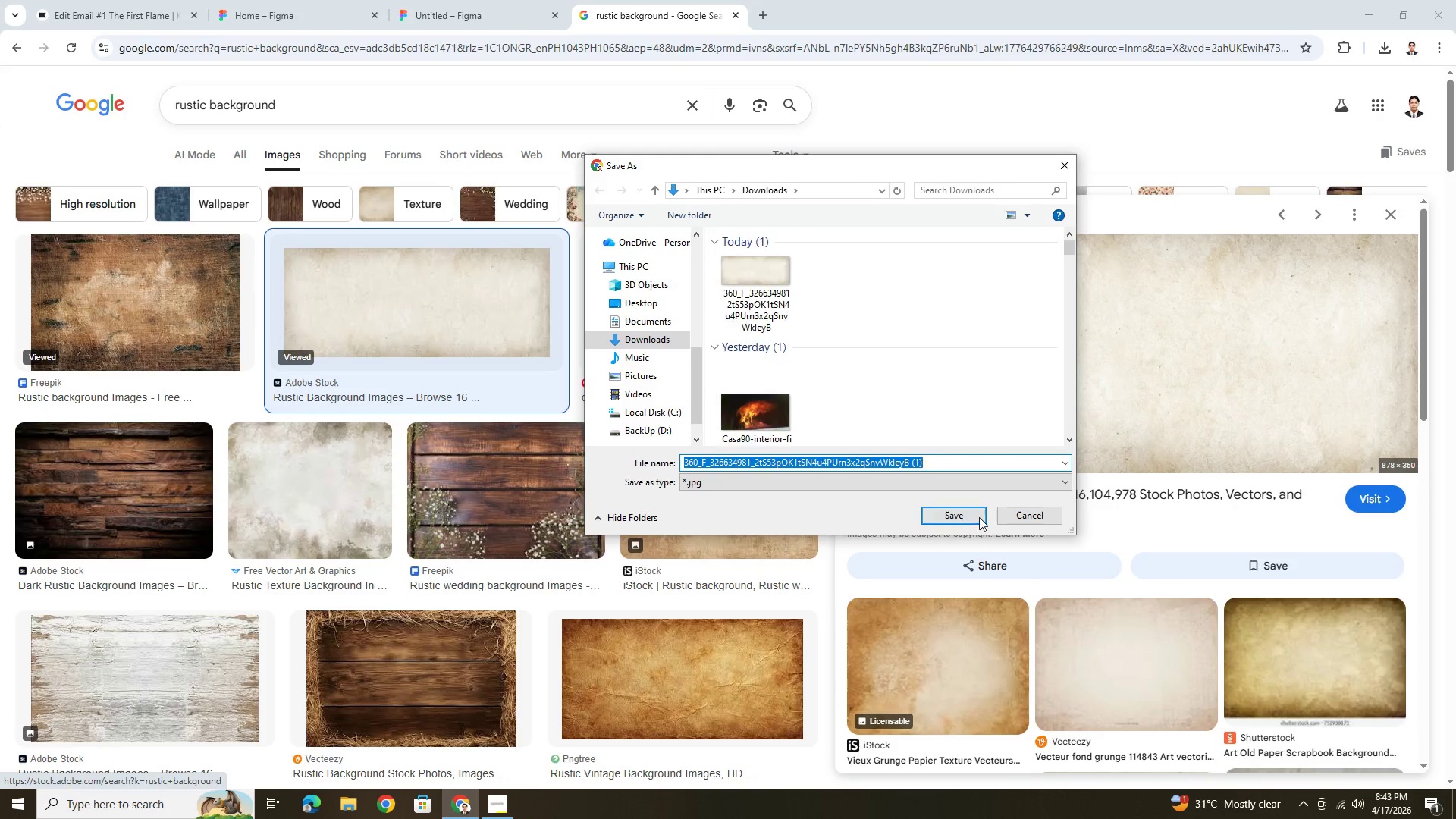 
left_click([978, 516])
 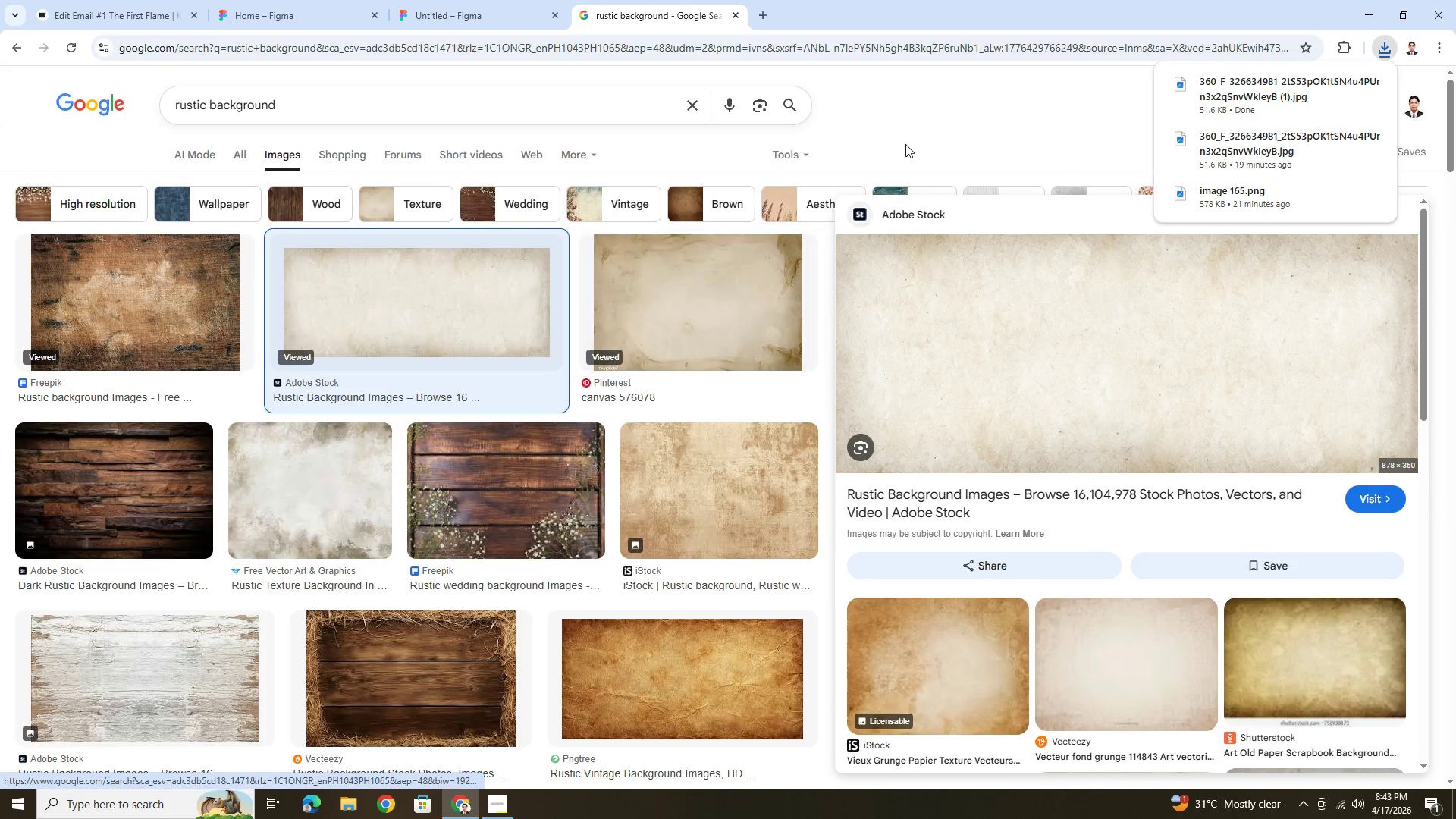 
left_click([993, 103])
 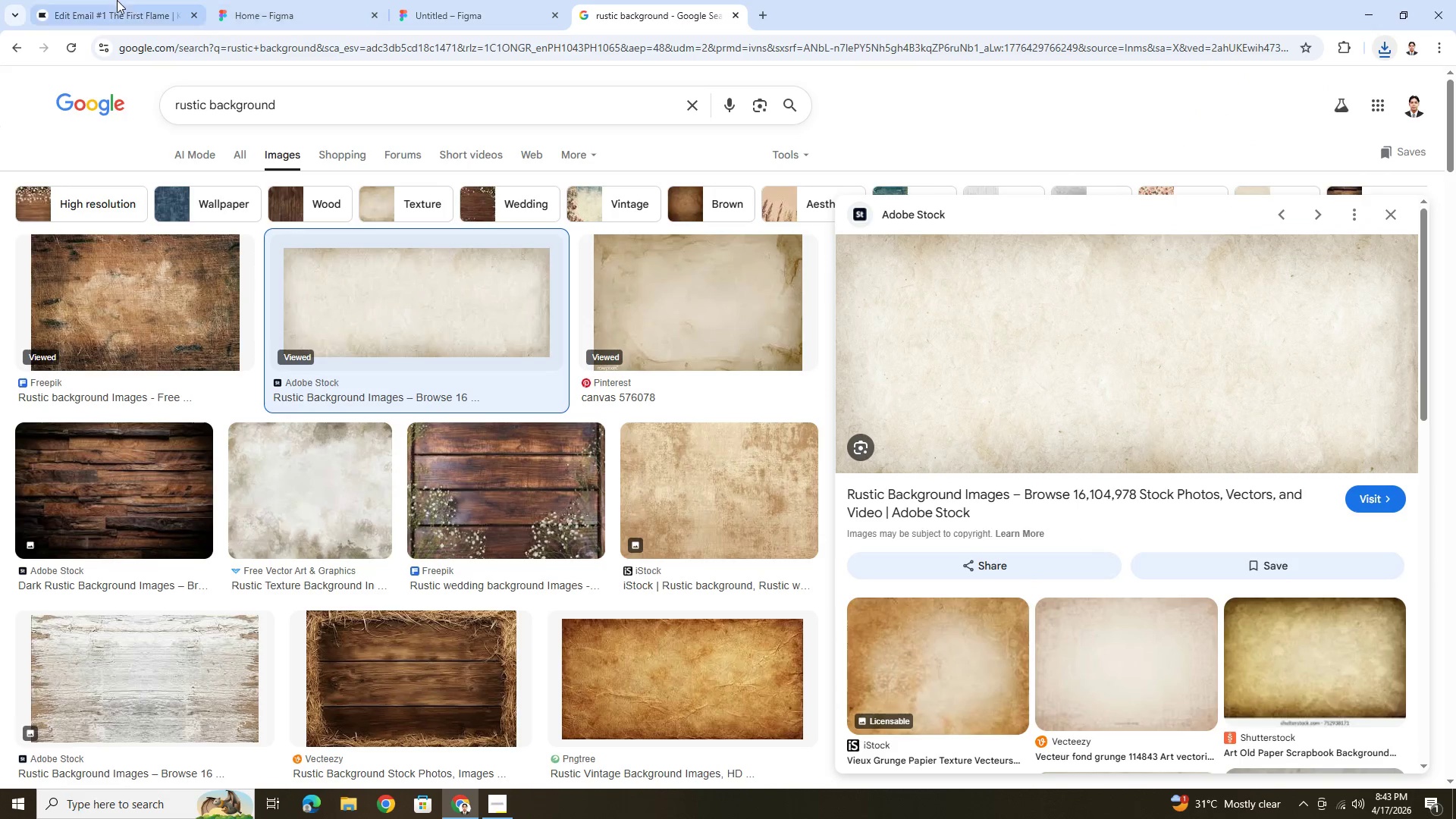 
left_click([97, 0])
 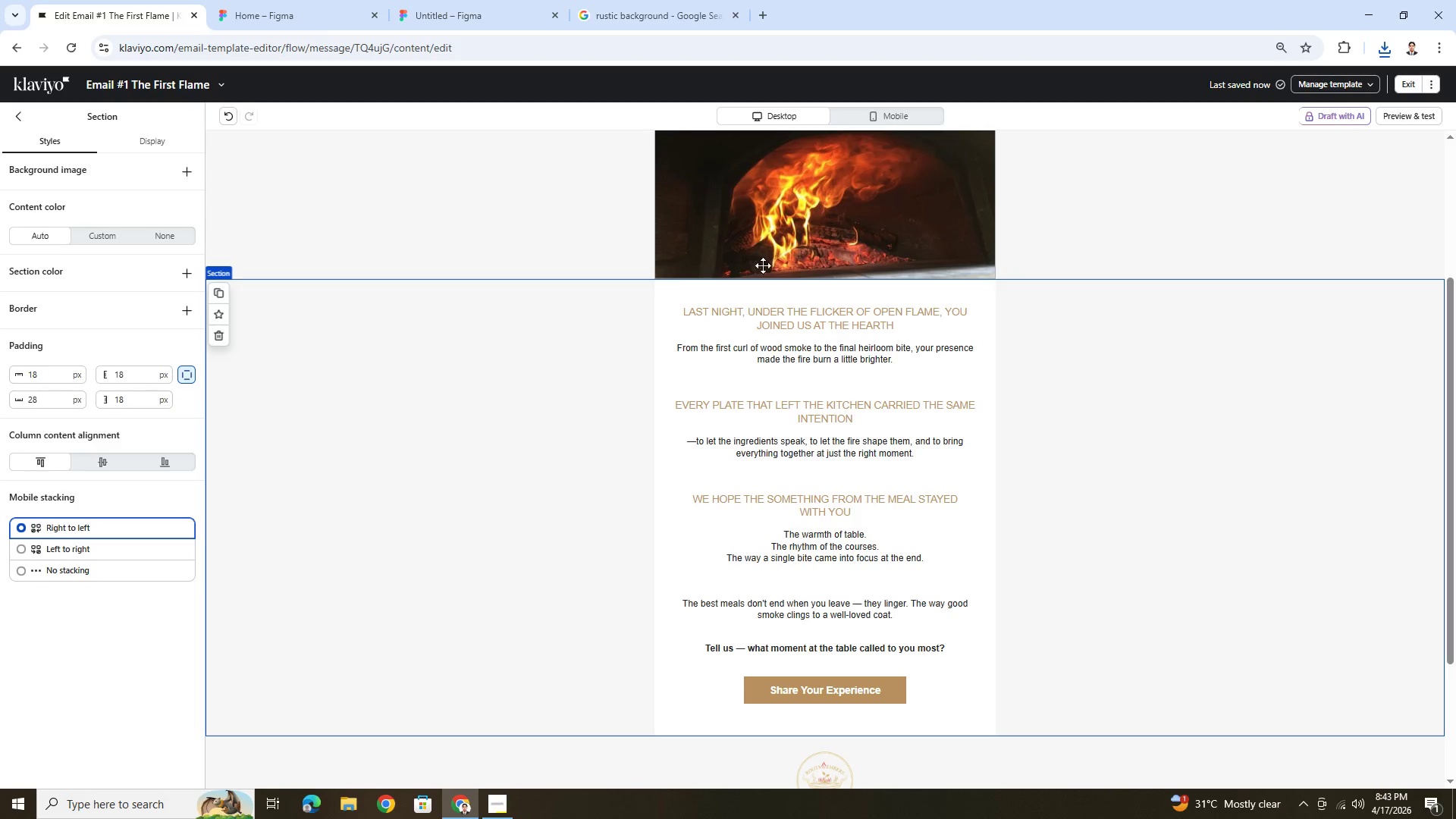 
scroll: coordinate [764, 416], scroll_direction: up, amount: 3.0
 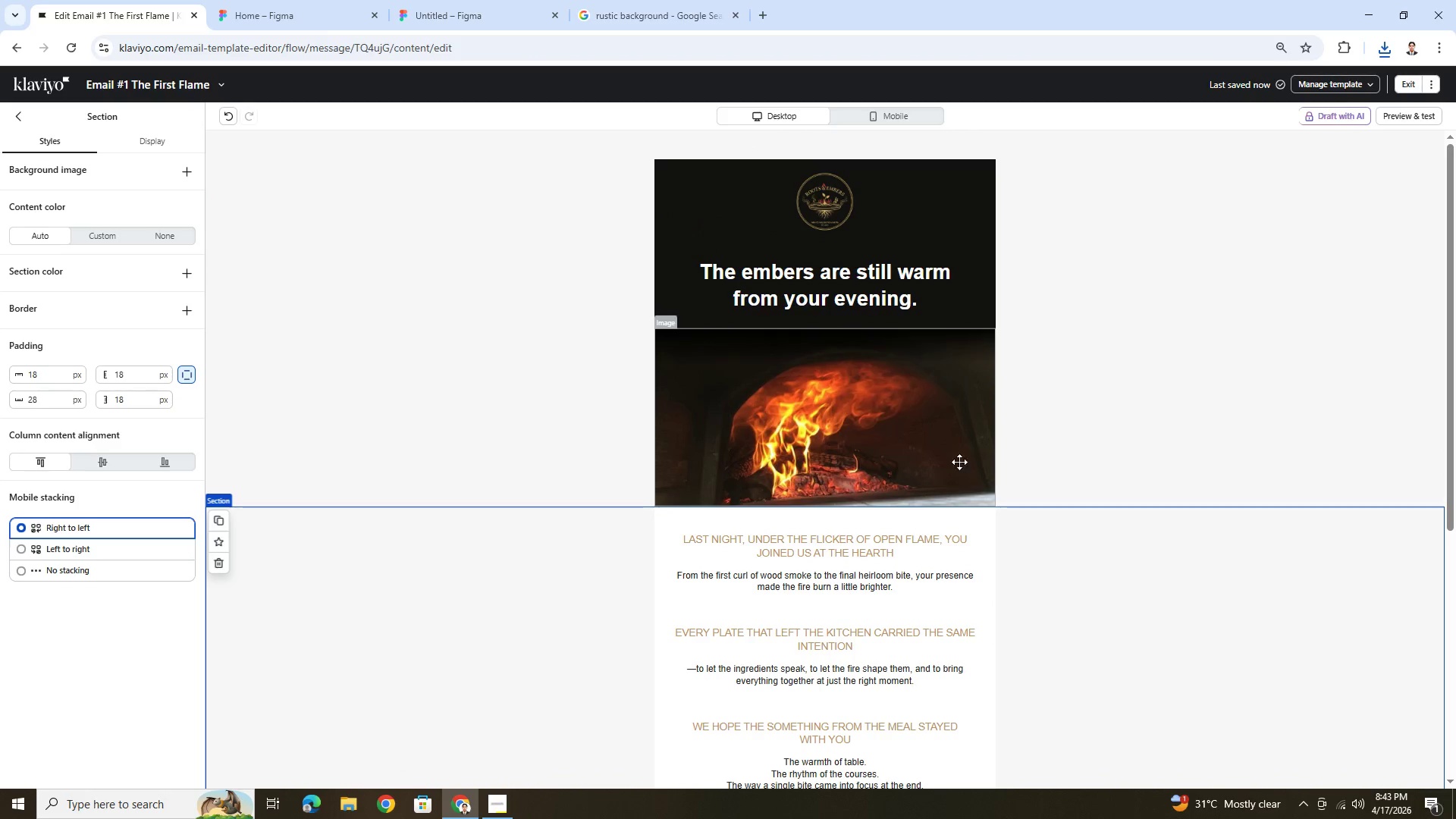 
scroll: coordinate [1045, 466], scroll_direction: down, amount: 3.0
 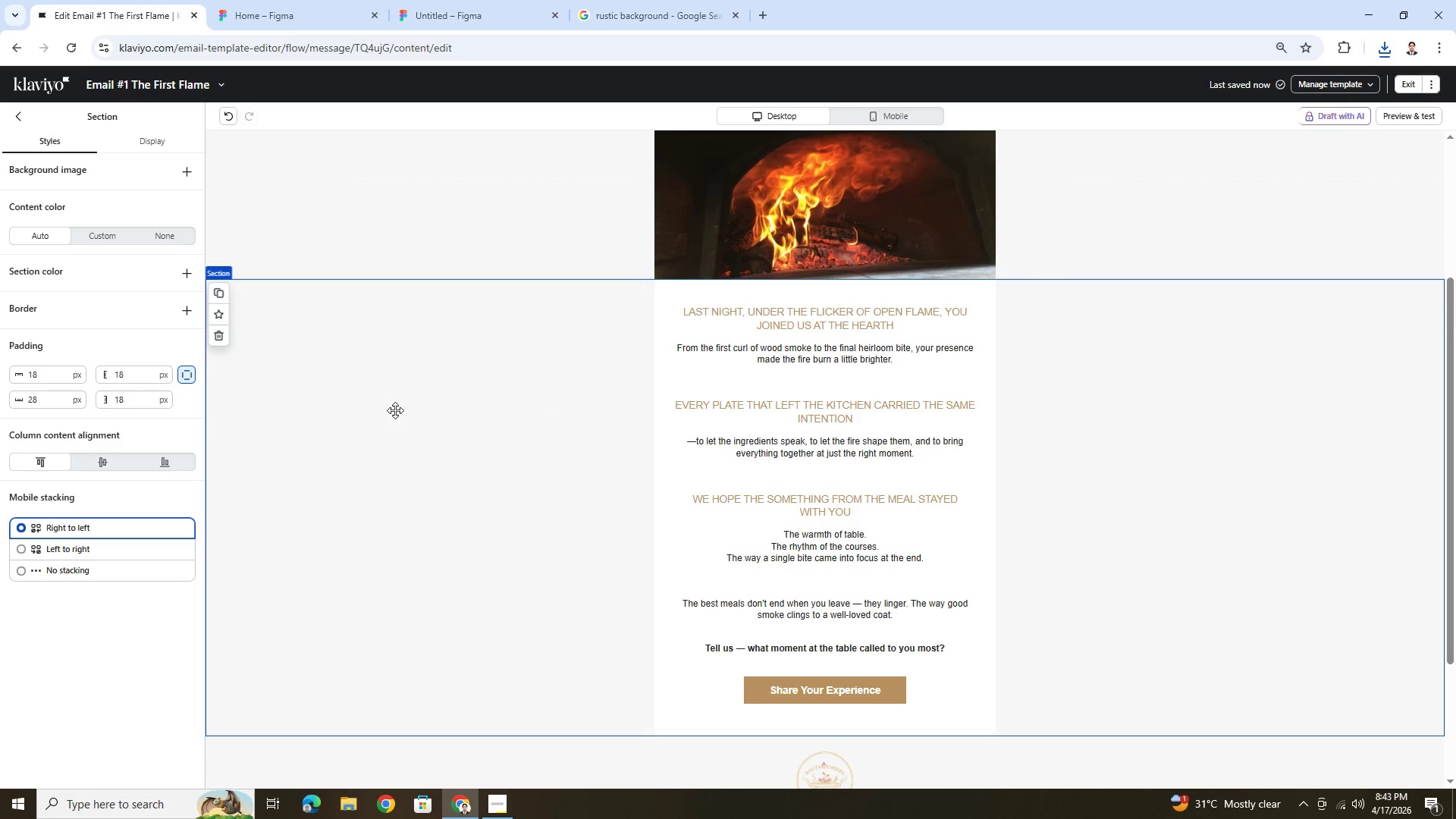 
left_click([395, 410])
 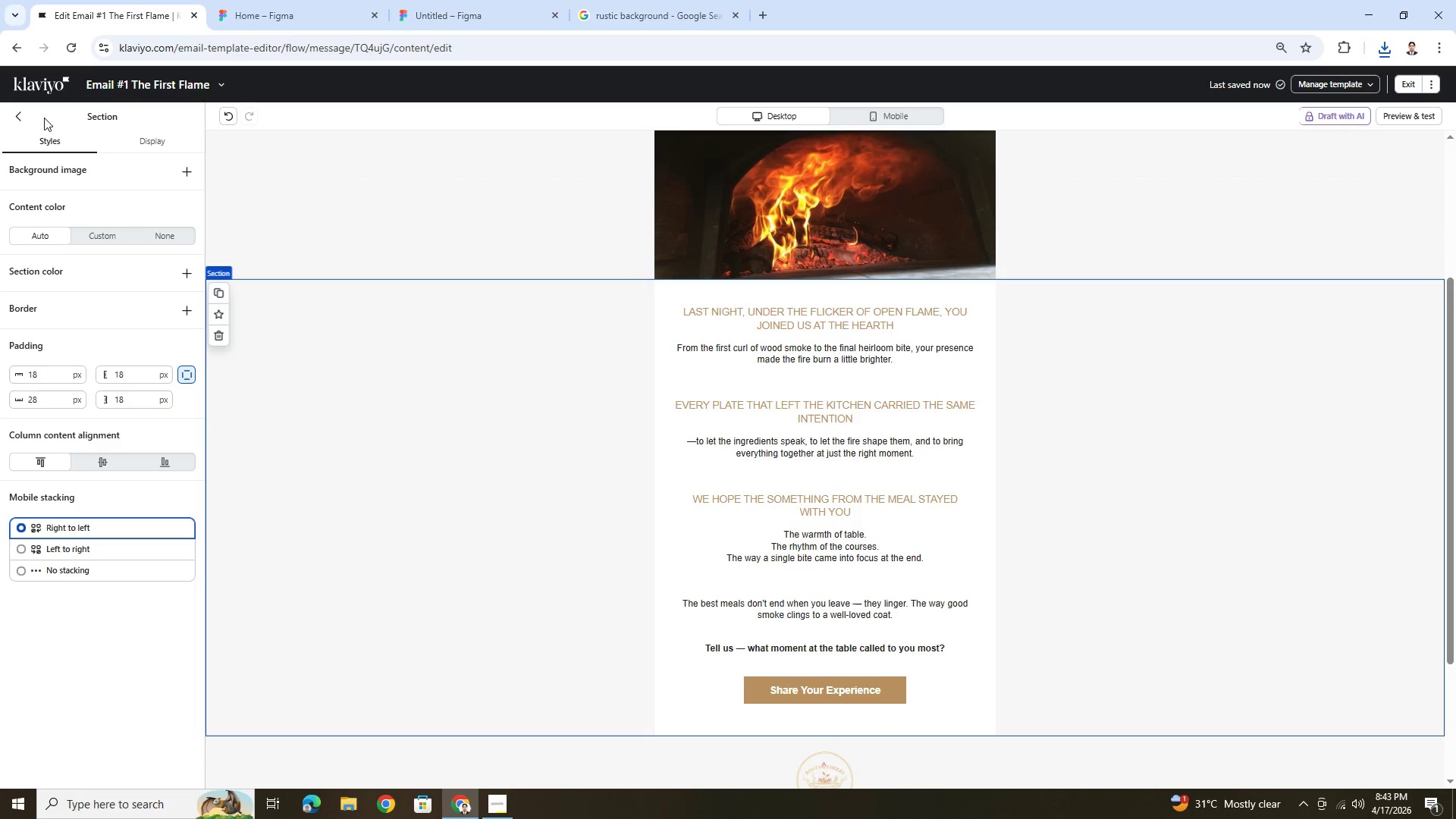 
left_click([22, 117])
 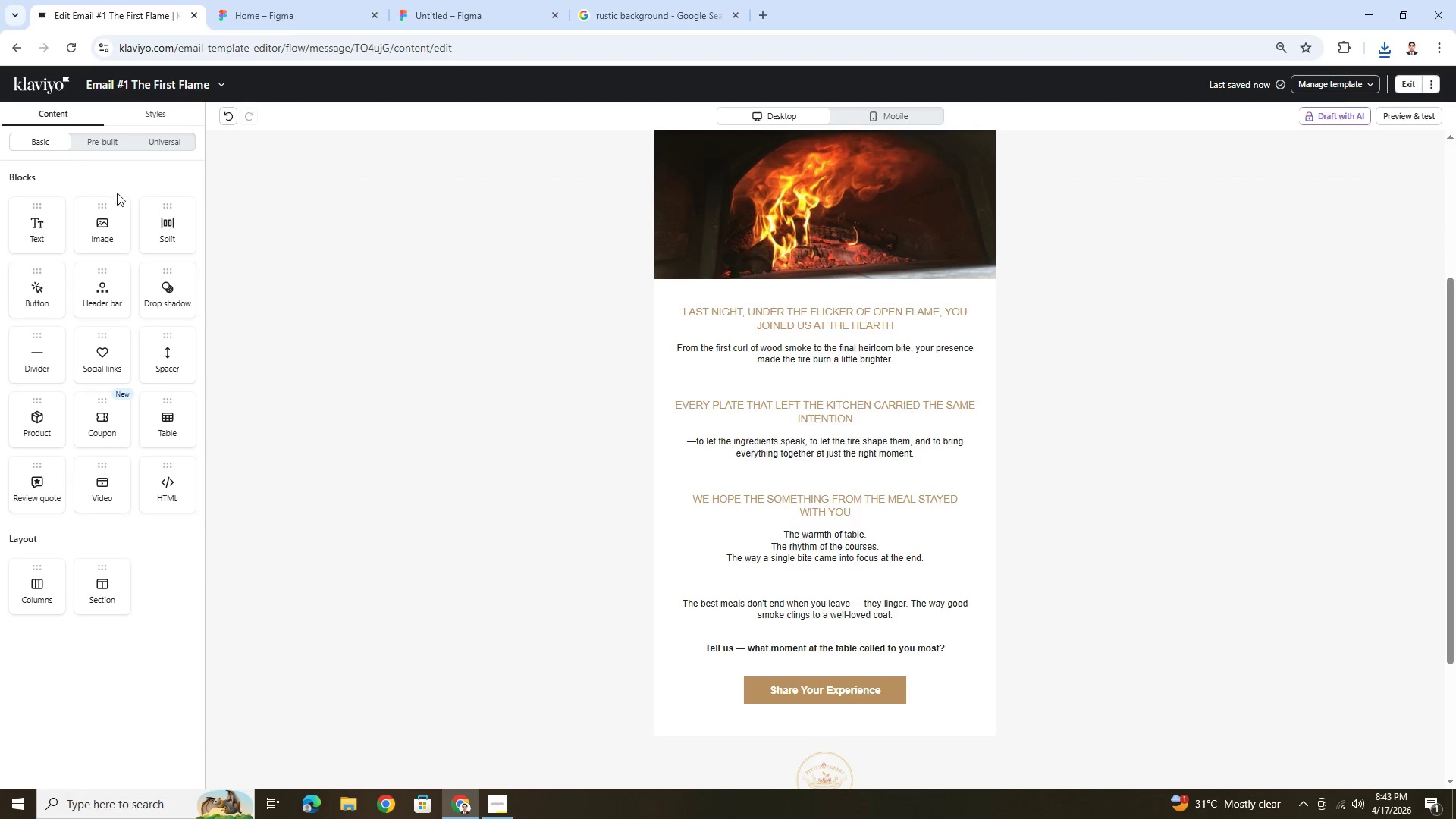 
left_click([449, 350])
 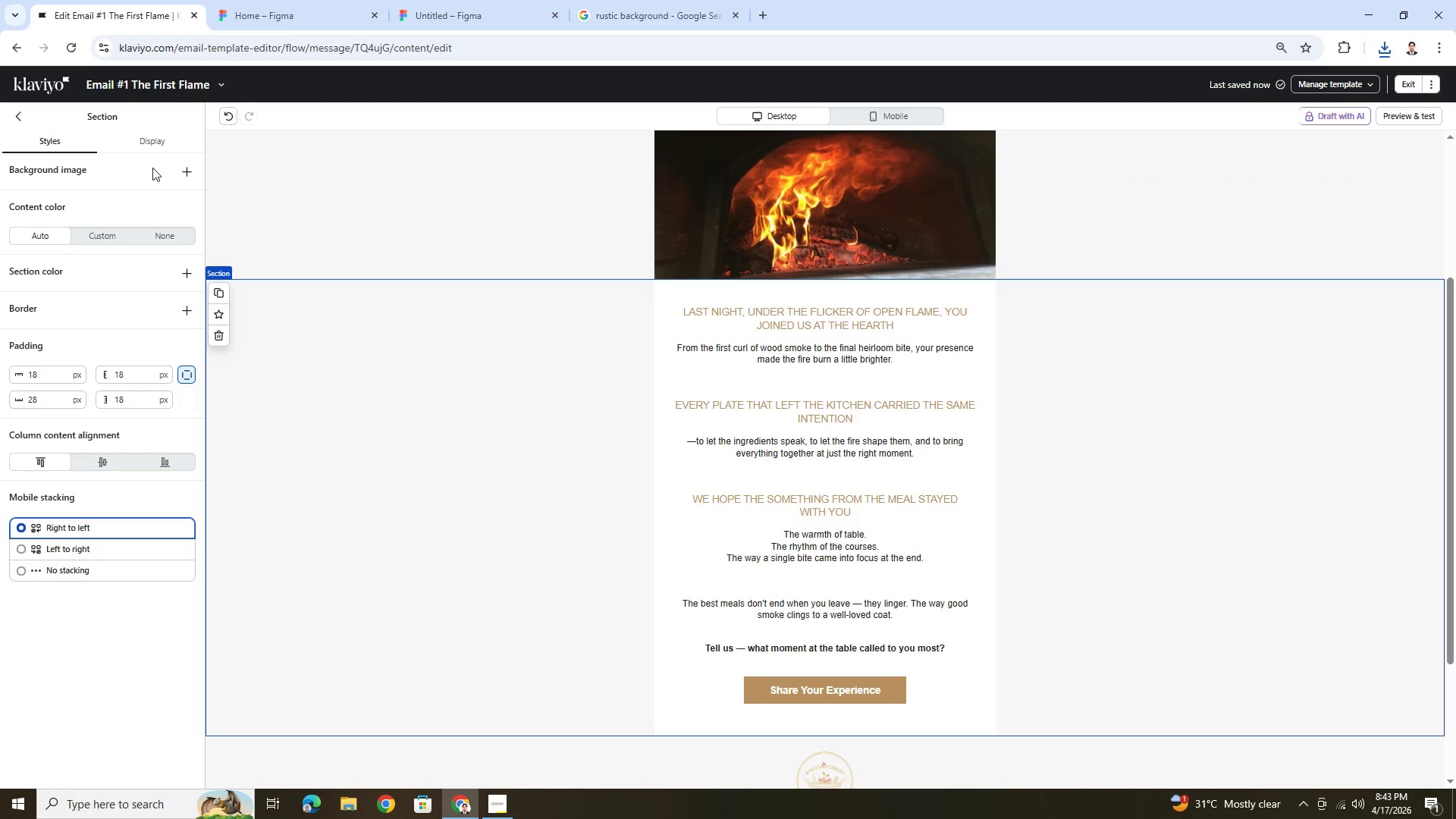 
left_click([183, 171])
 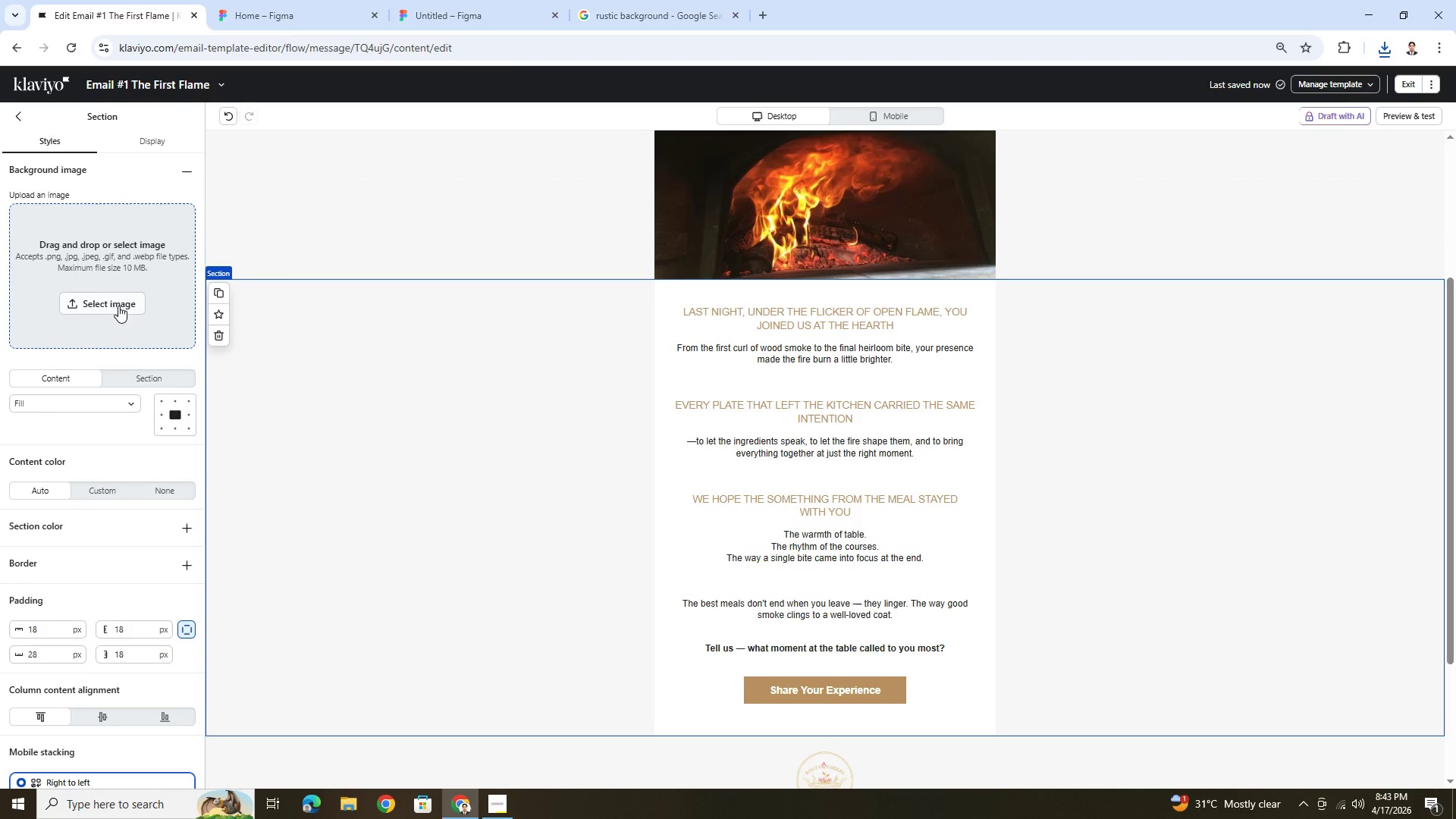 
left_click([110, 297])
 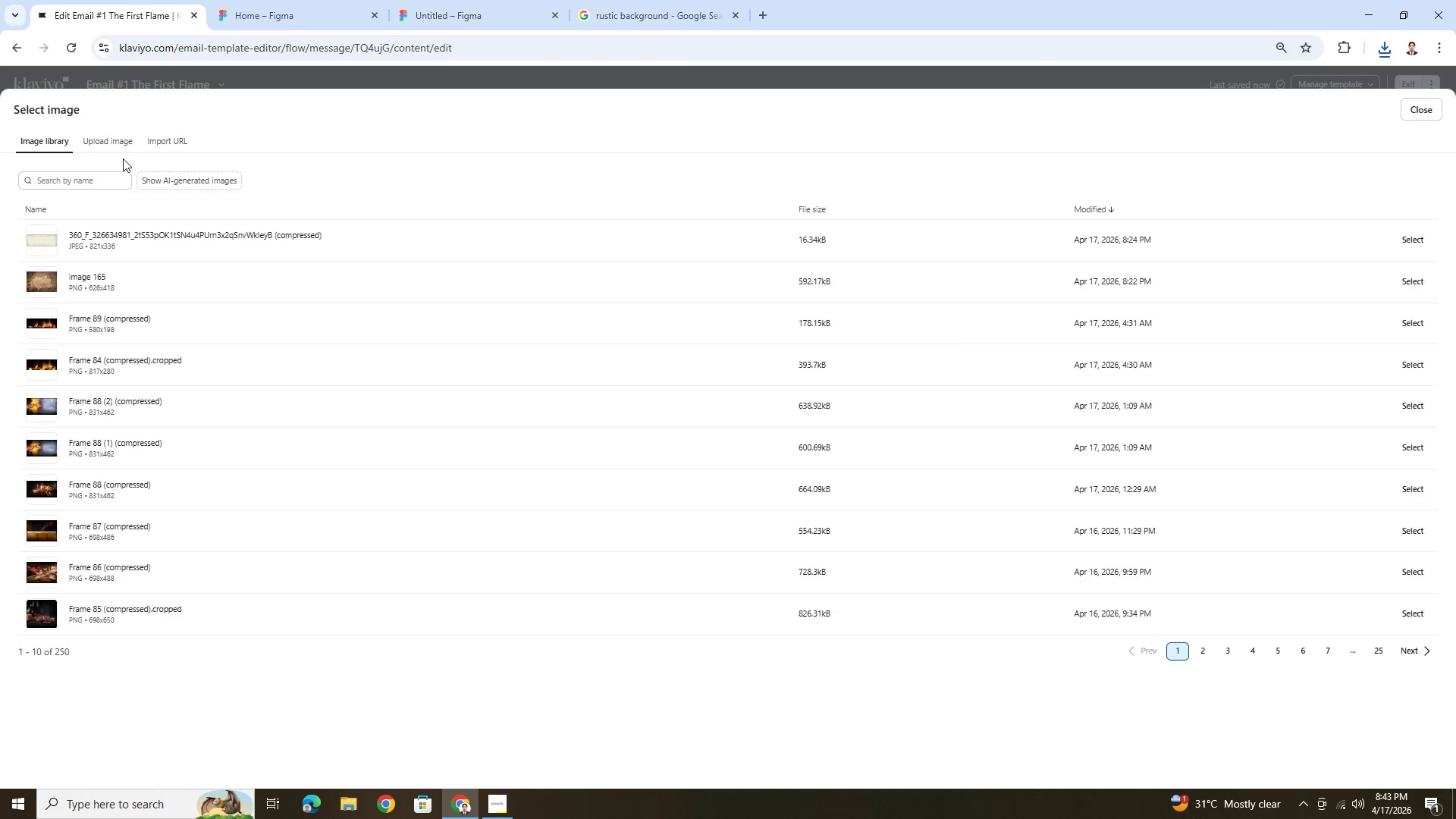 
left_click([108, 141])
 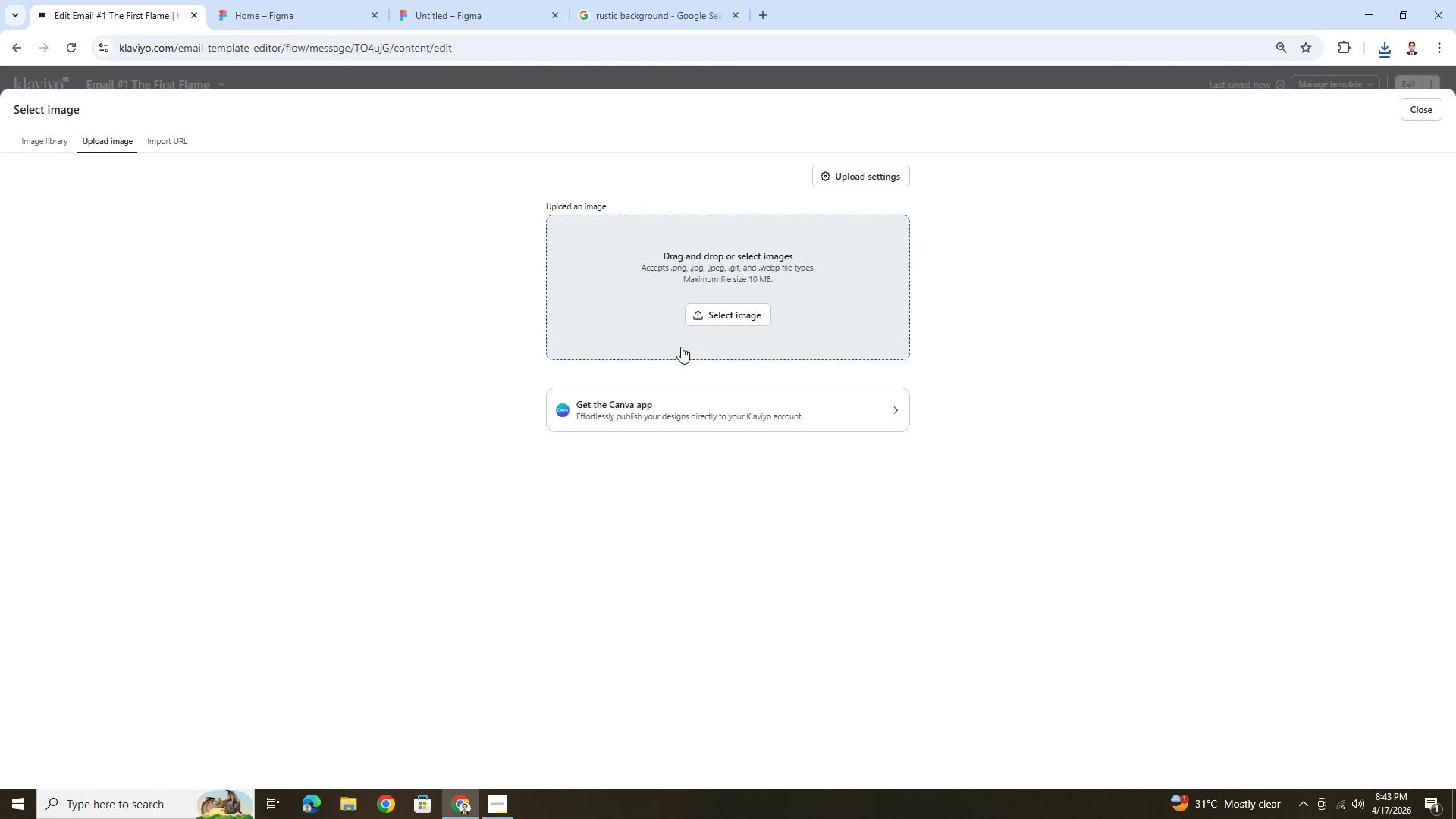 
left_click([706, 315])
 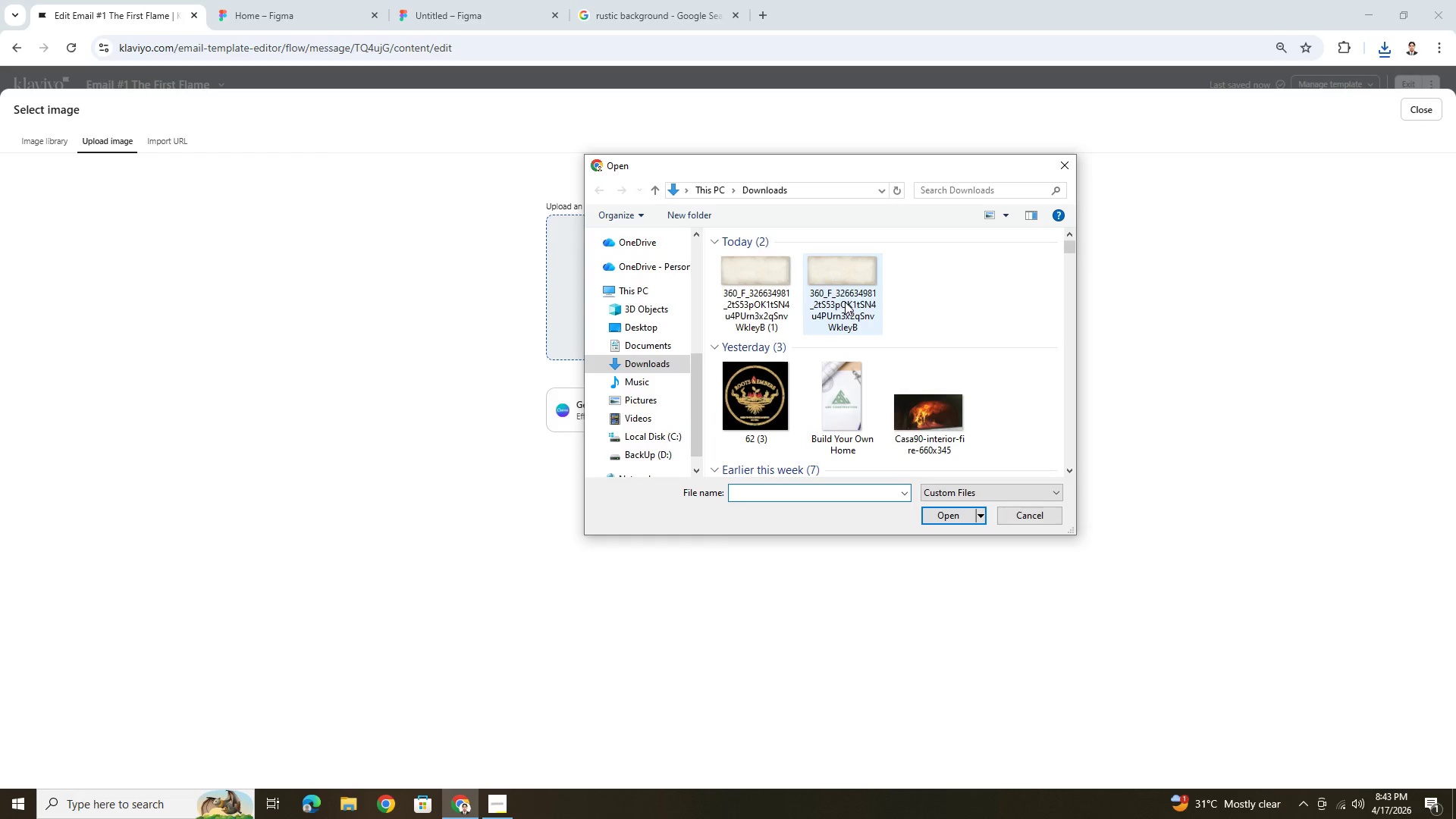 
double_click([762, 290])
 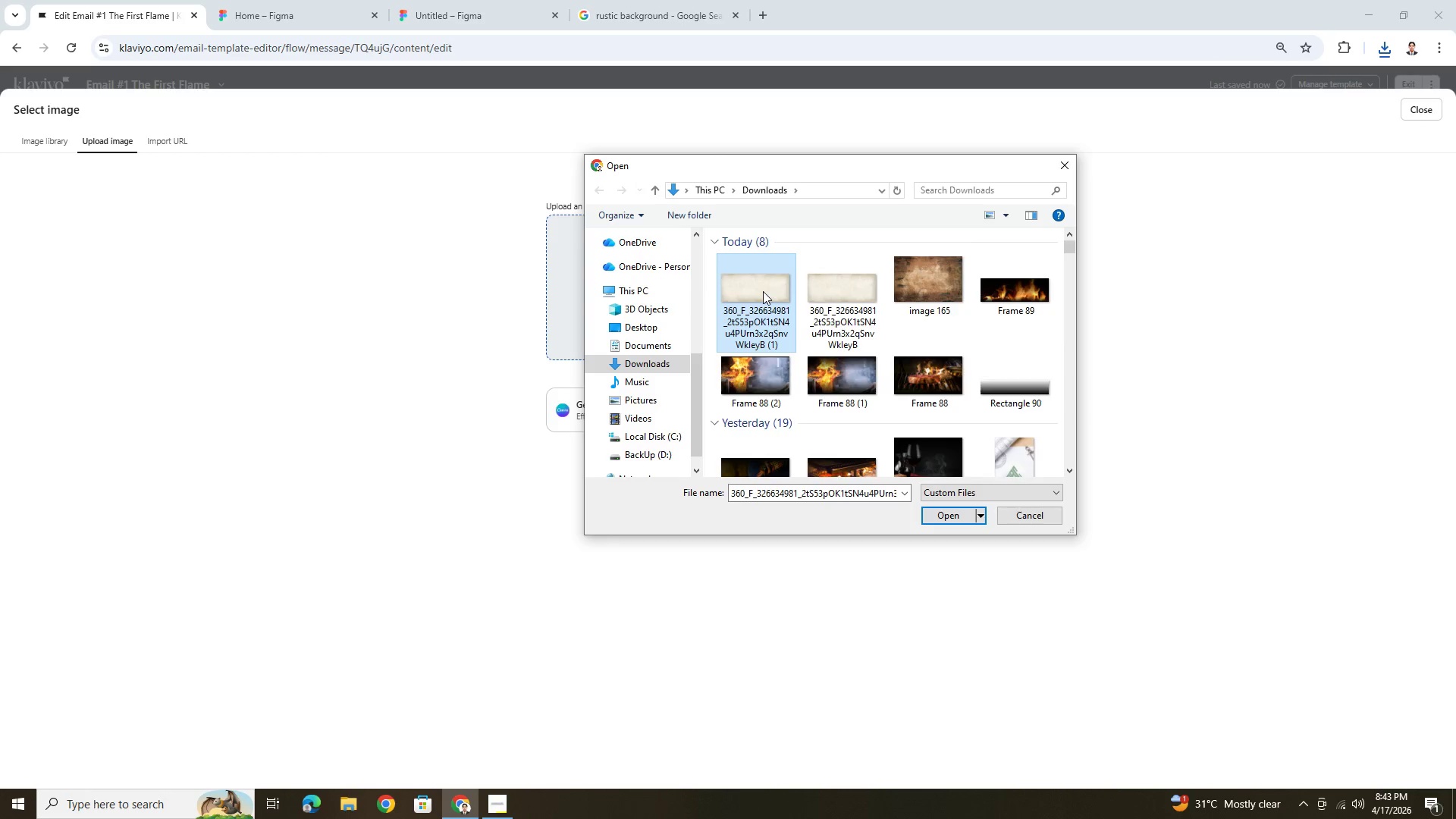 
double_click([763, 291])
 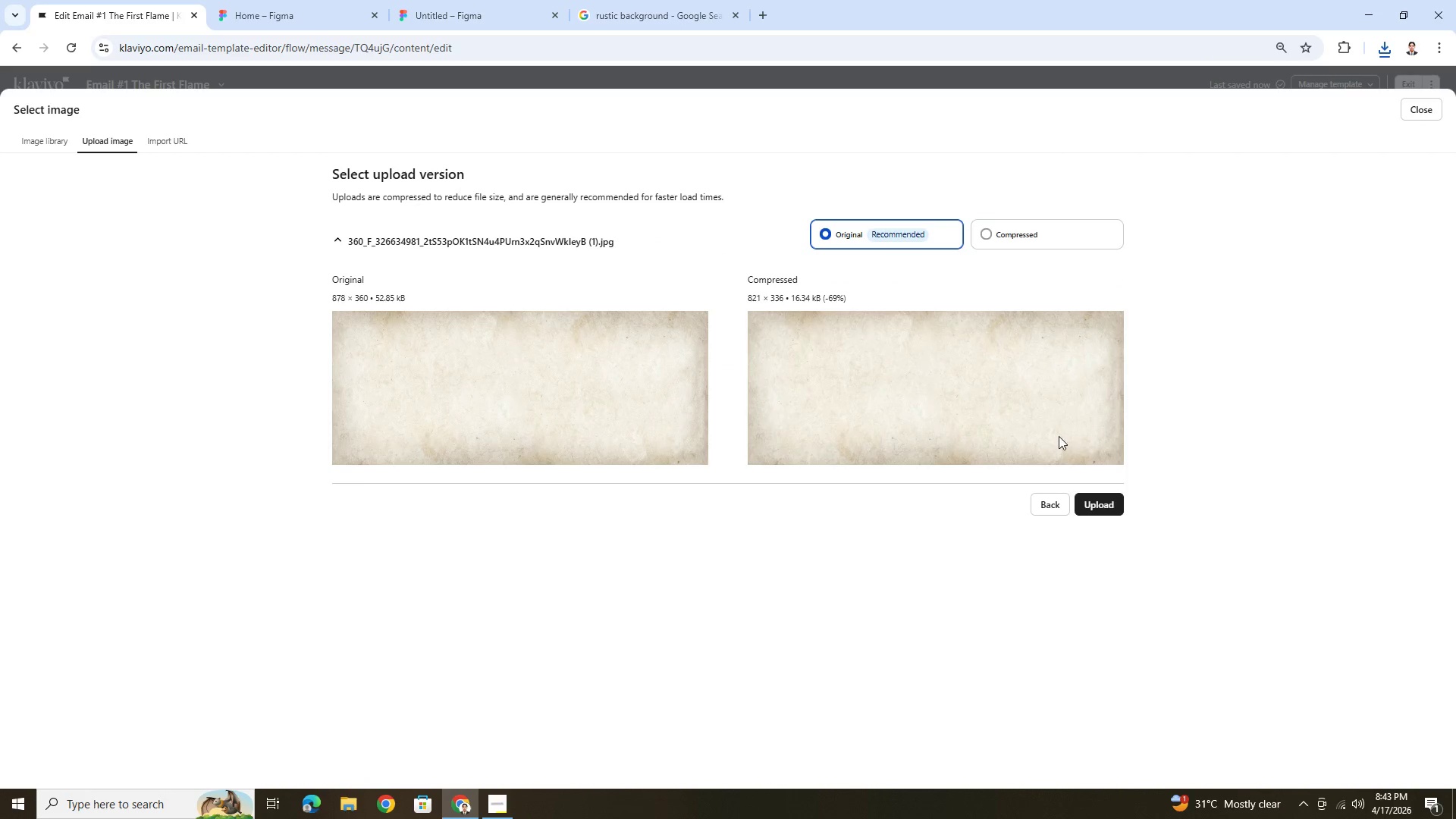 
left_click([1043, 234])
 